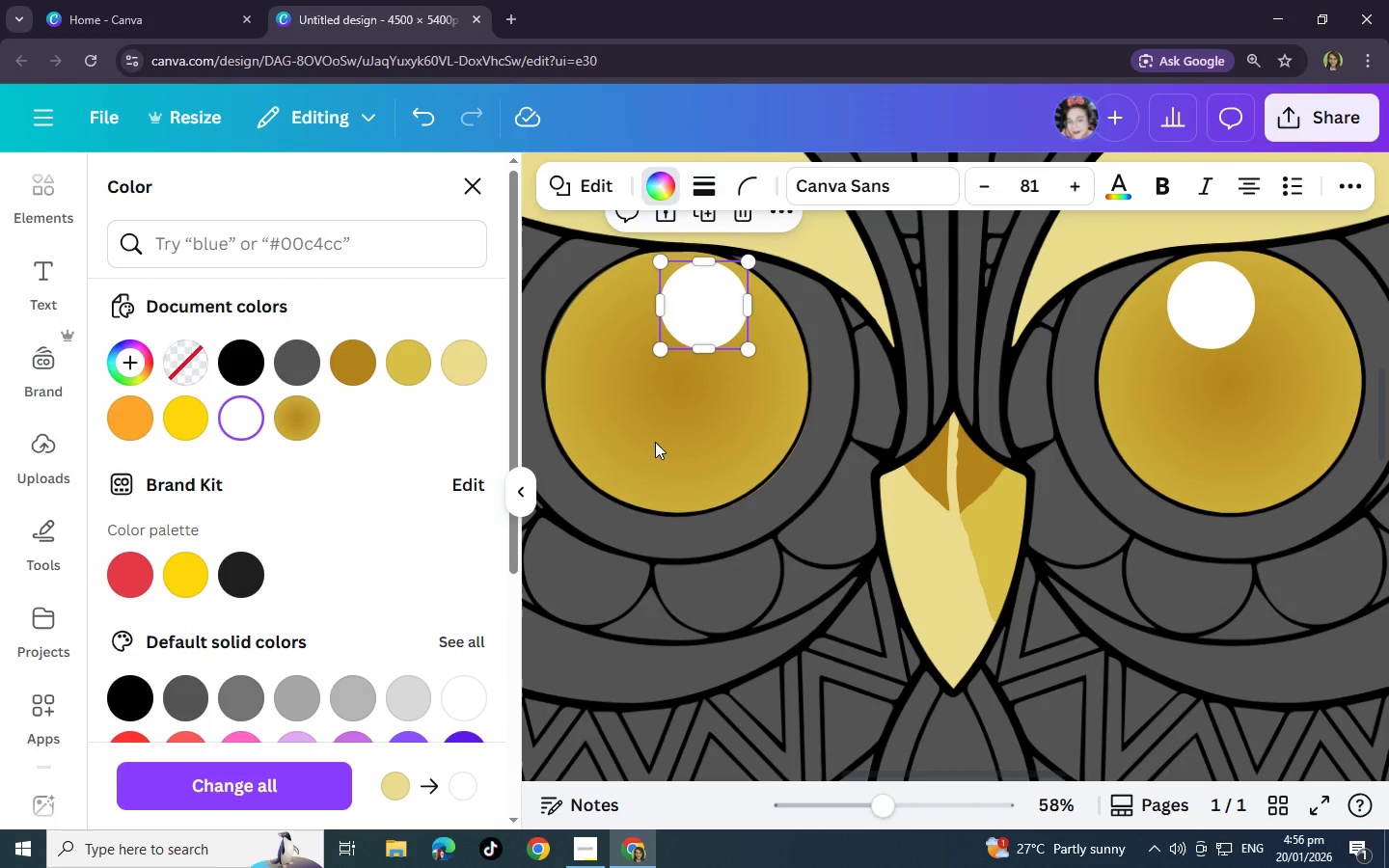 
left_click([655, 442])
 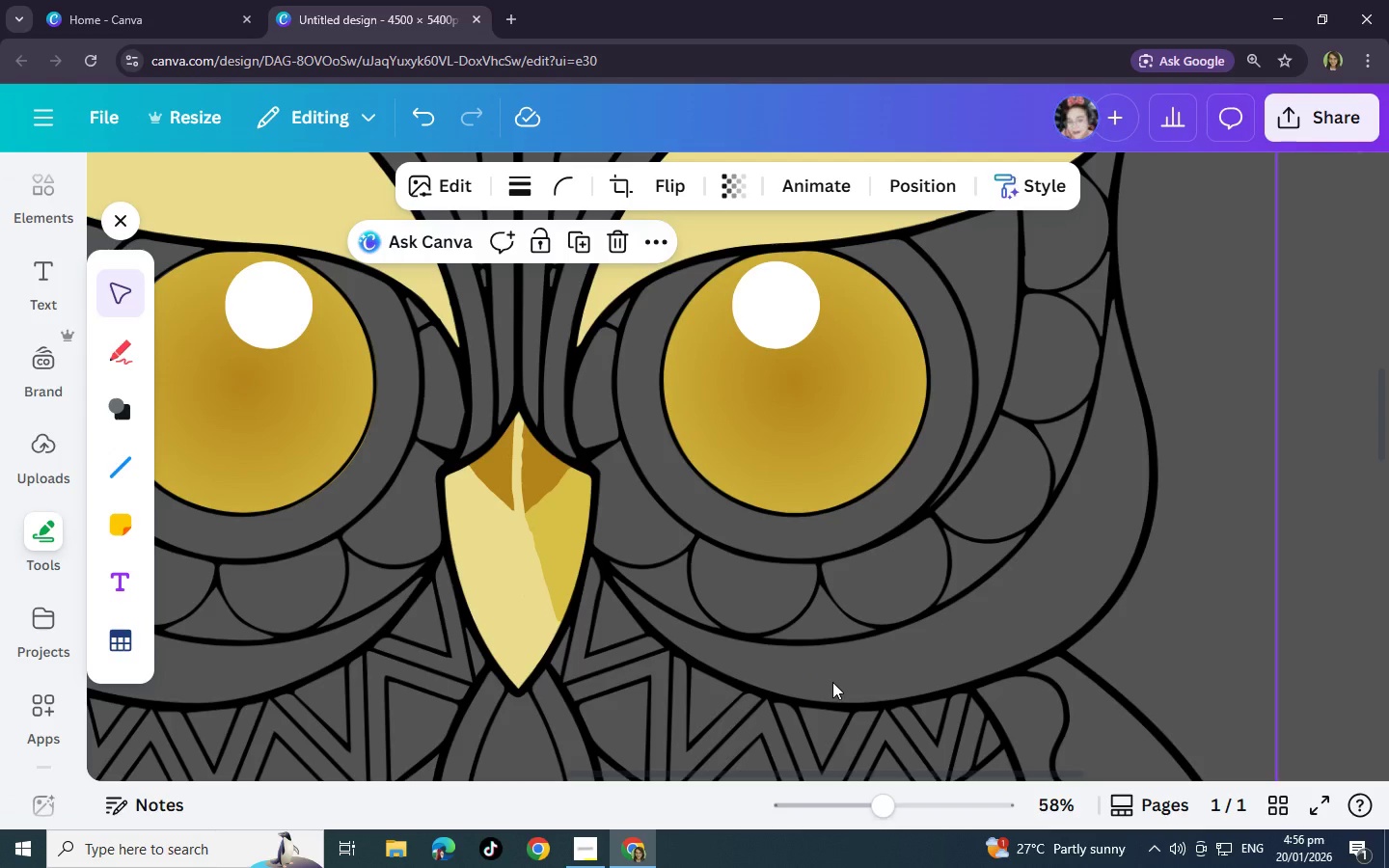 
left_click([832, 682])
 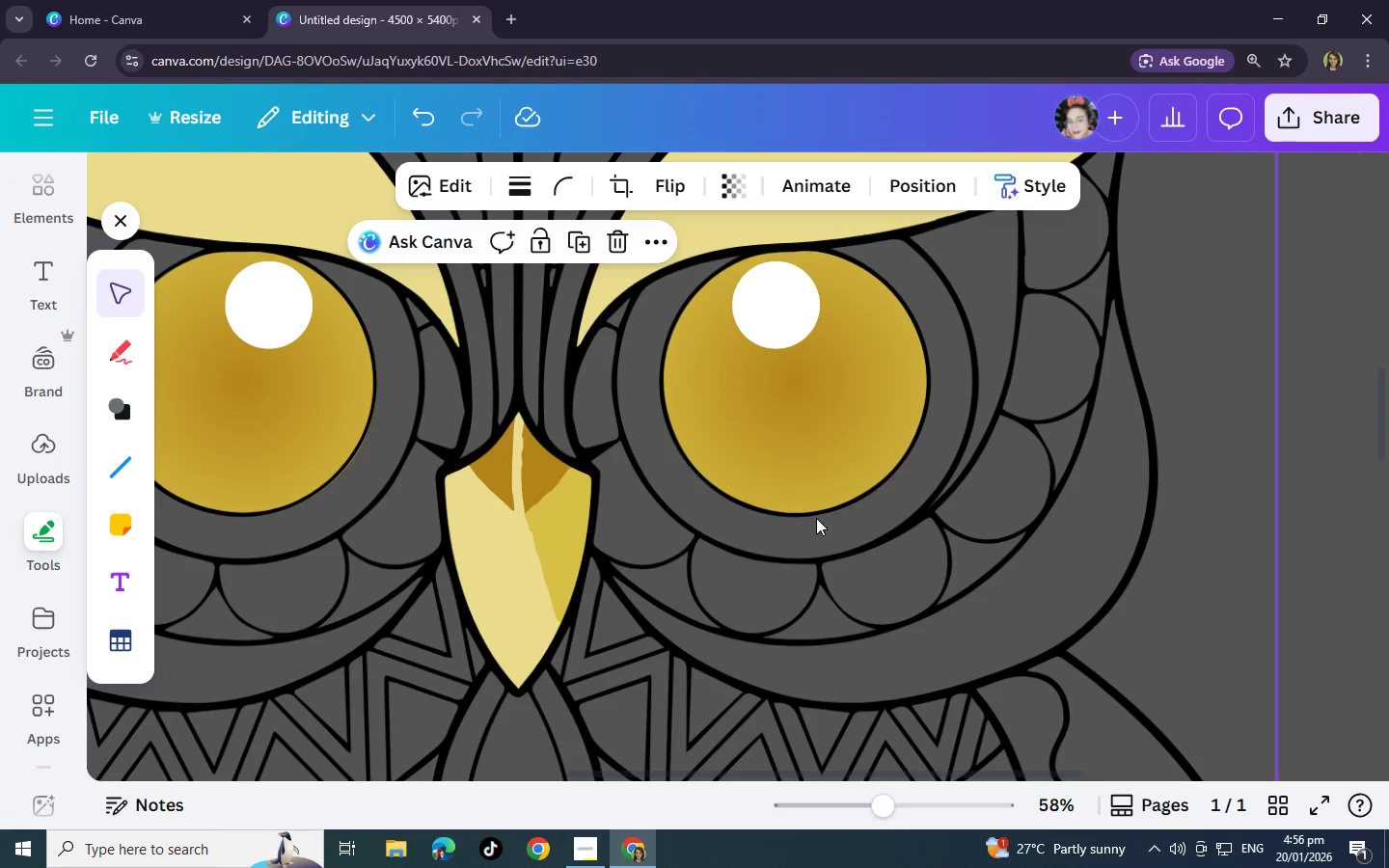 
wait(7.16)
 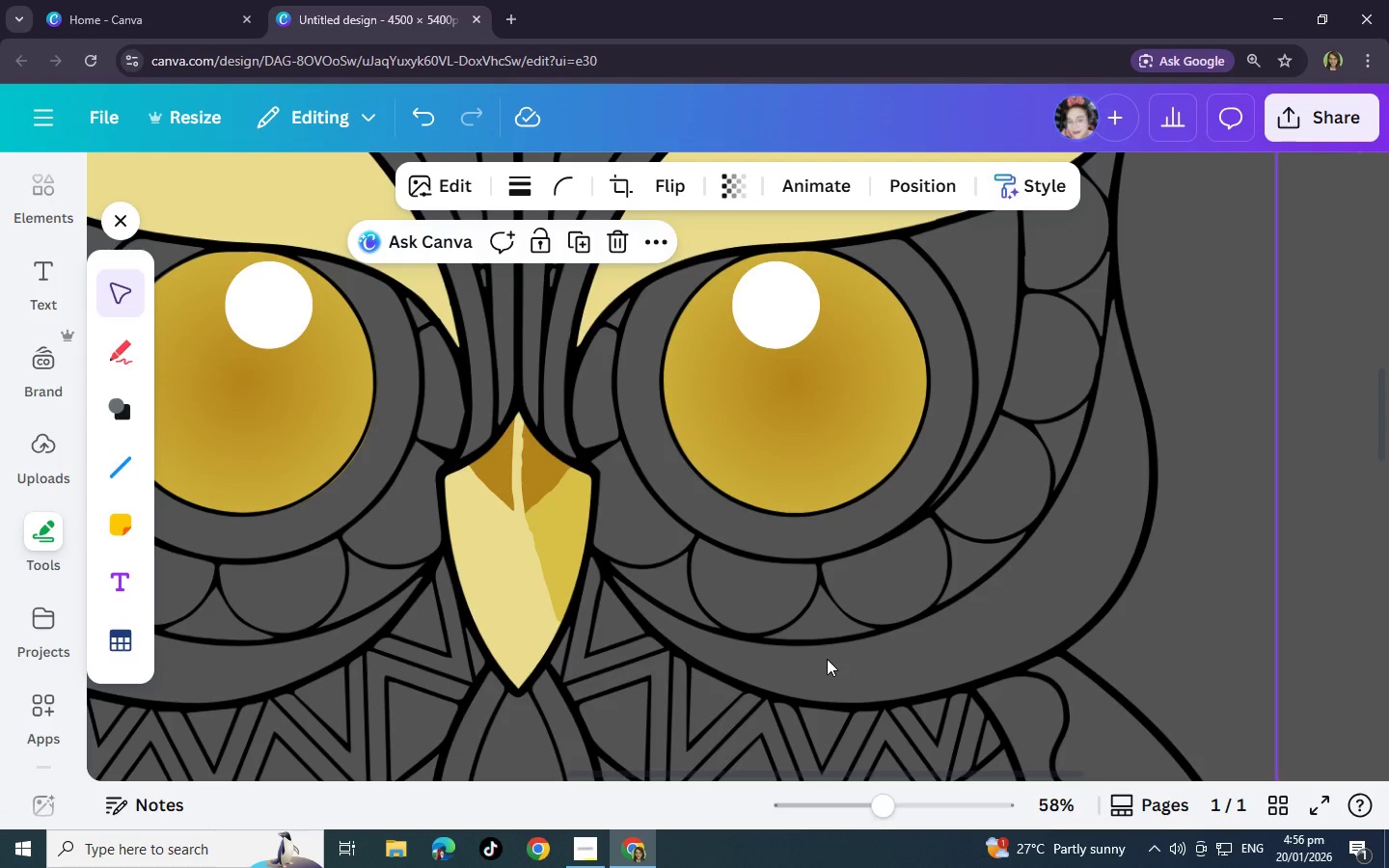 
scroll: coordinate [73, 480], scroll_direction: down, amount: 2.0
 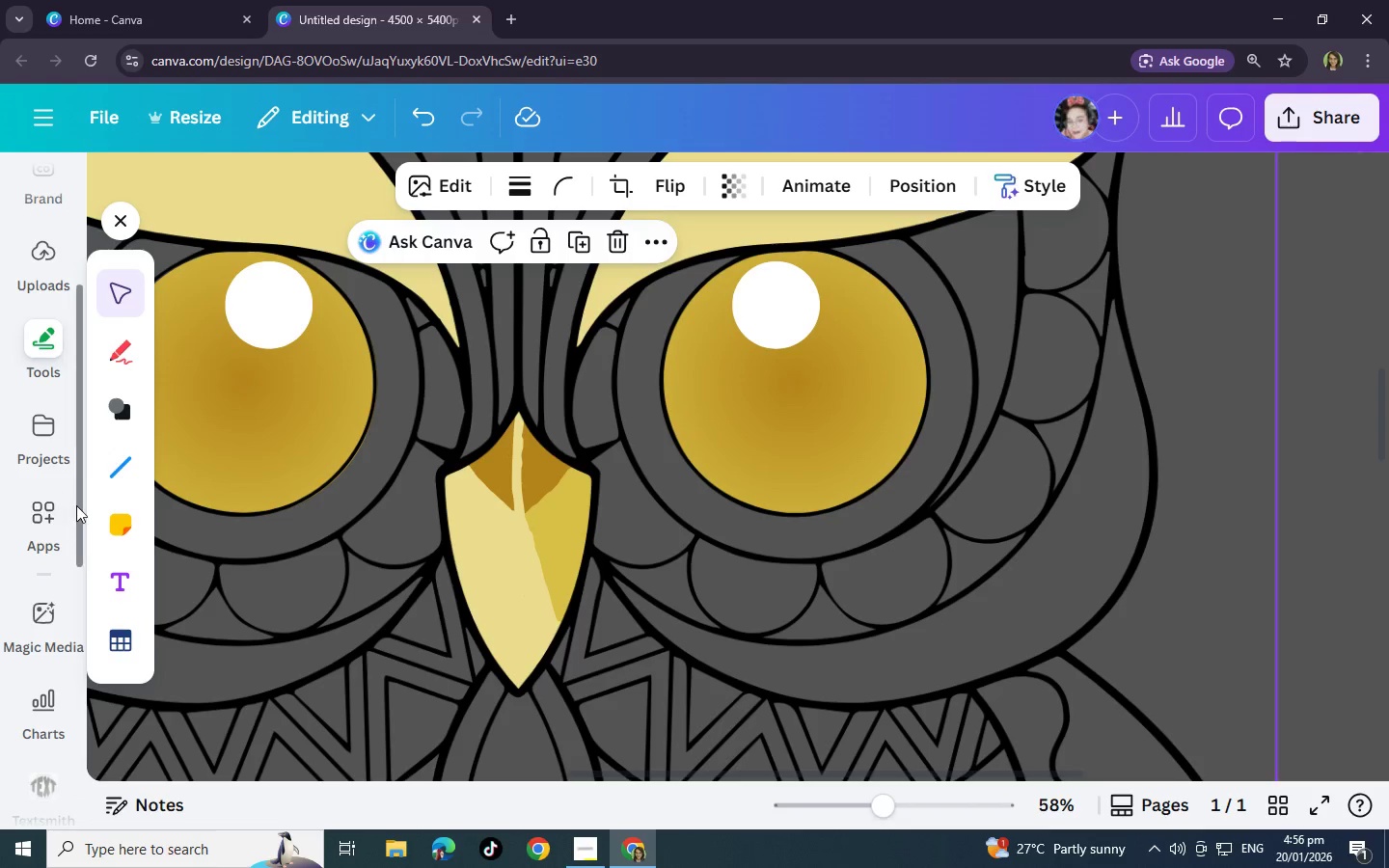 
scroll: coordinate [76, 505], scroll_direction: up, amount: 2.0
 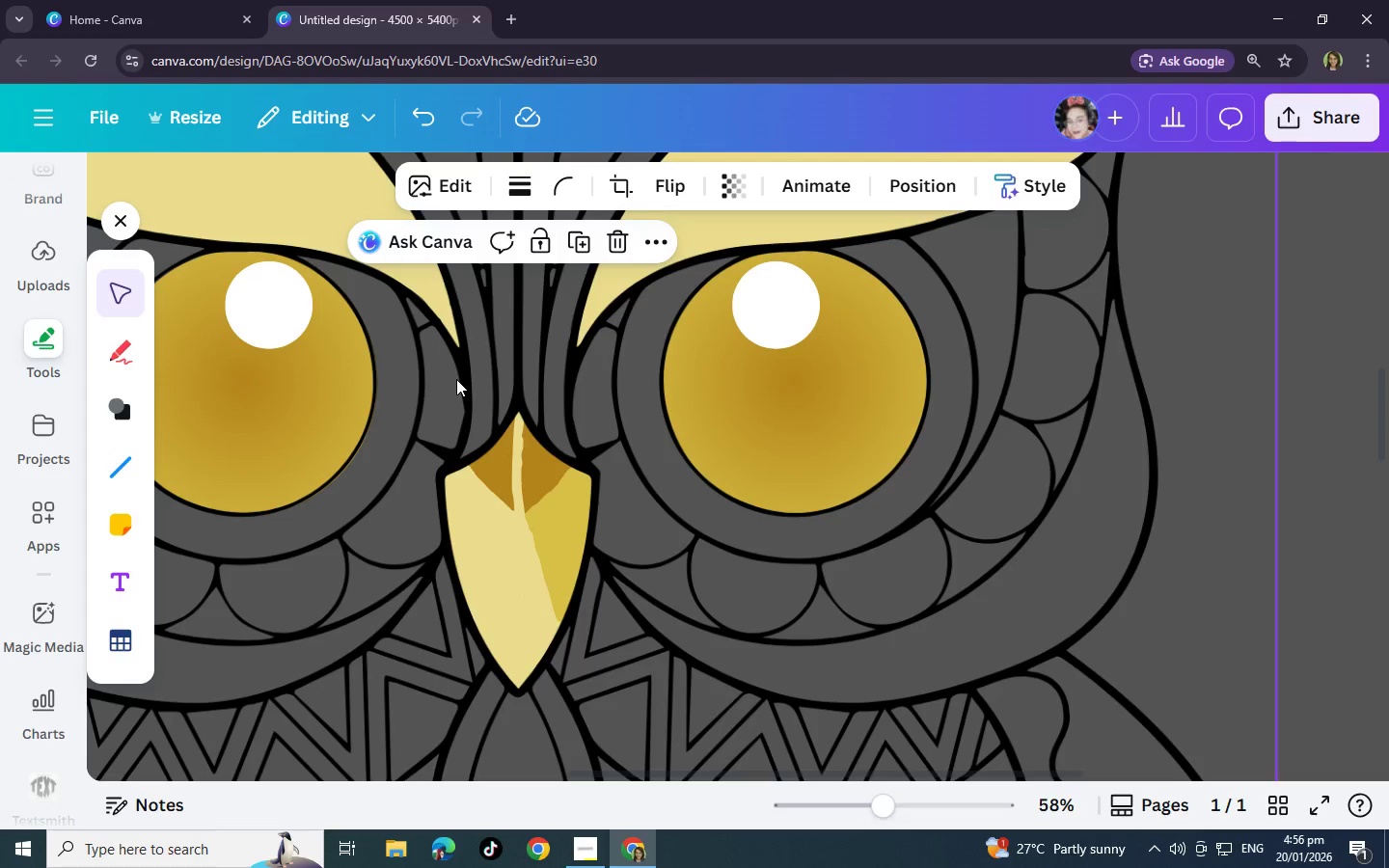 
scroll: coordinate [494, 153], scroll_direction: down, amount: 2.0
 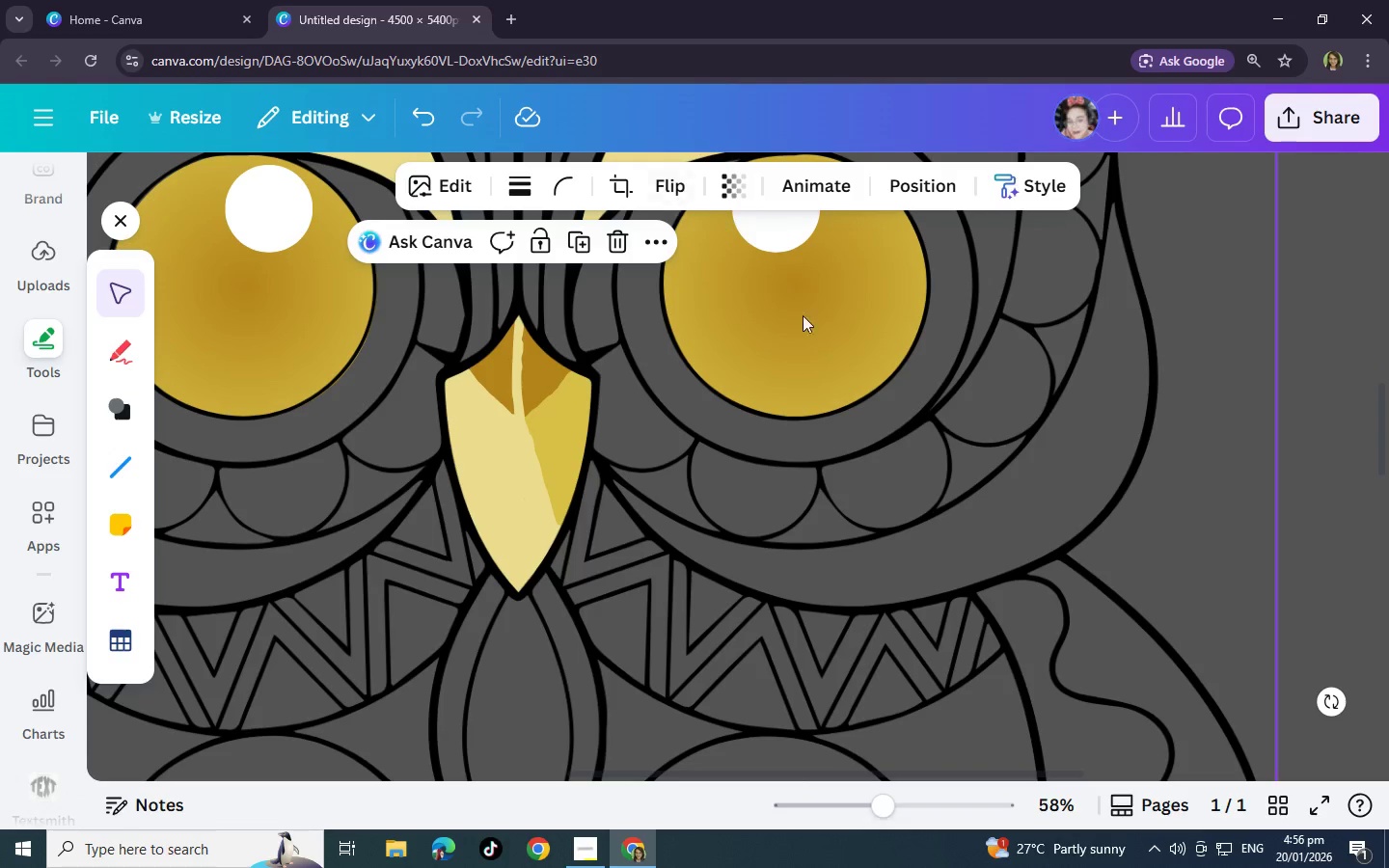 
scroll: coordinate [633, 389], scroll_direction: up, amount: 2.0
 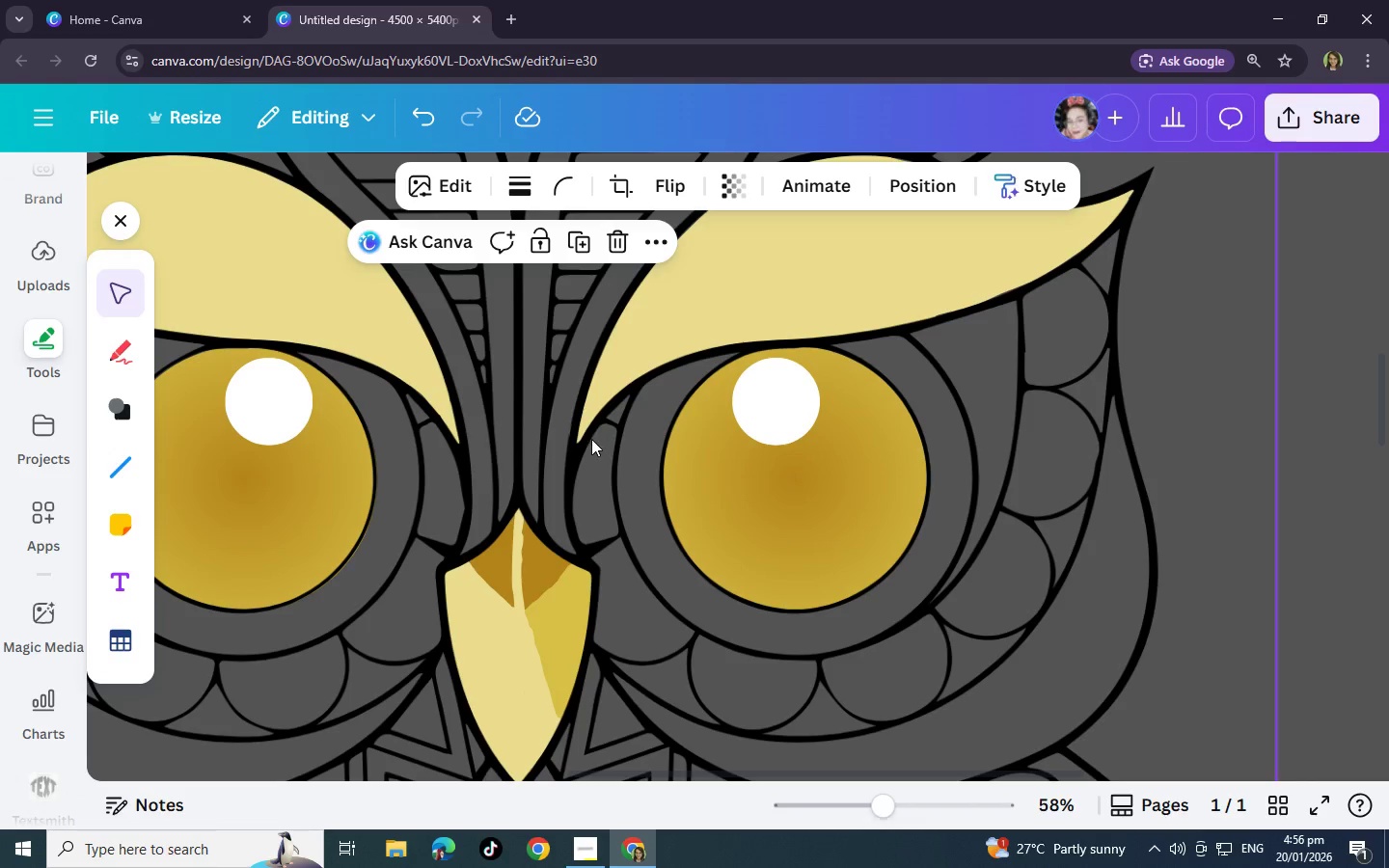 
wait(10.14)
 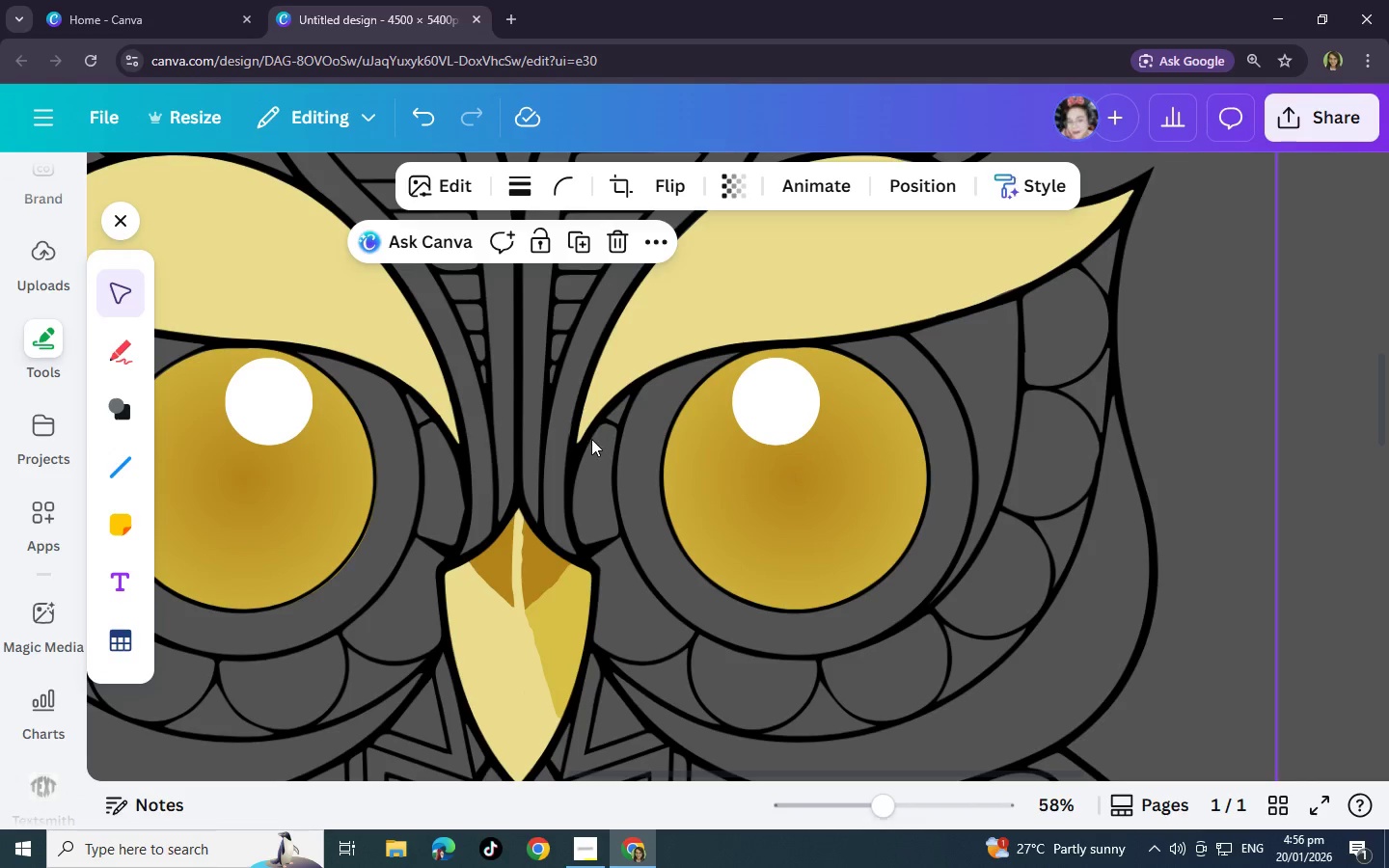 
scroll: coordinate [153, 362], scroll_direction: up, amount: 1.0
 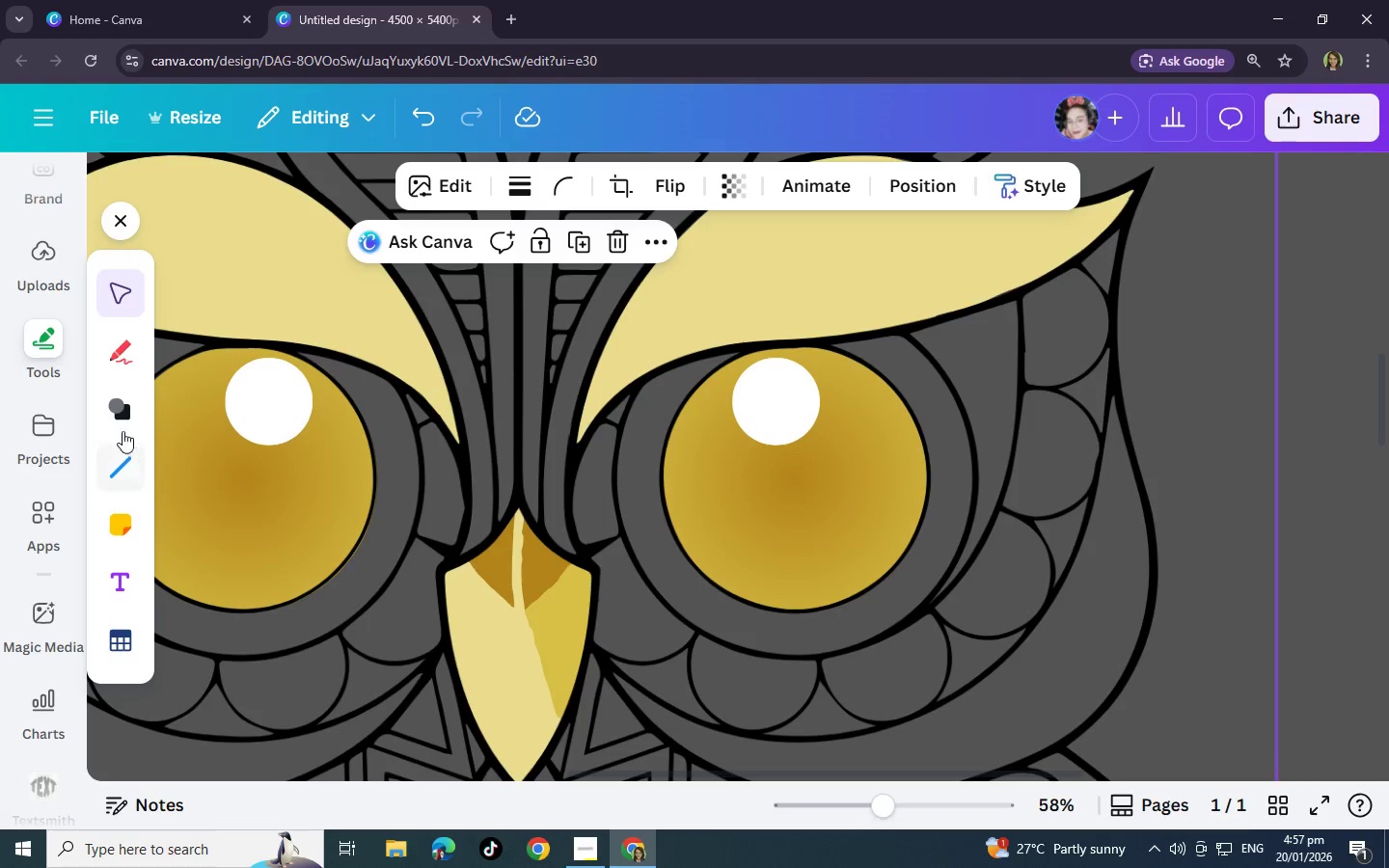 
left_click([117, 402])
 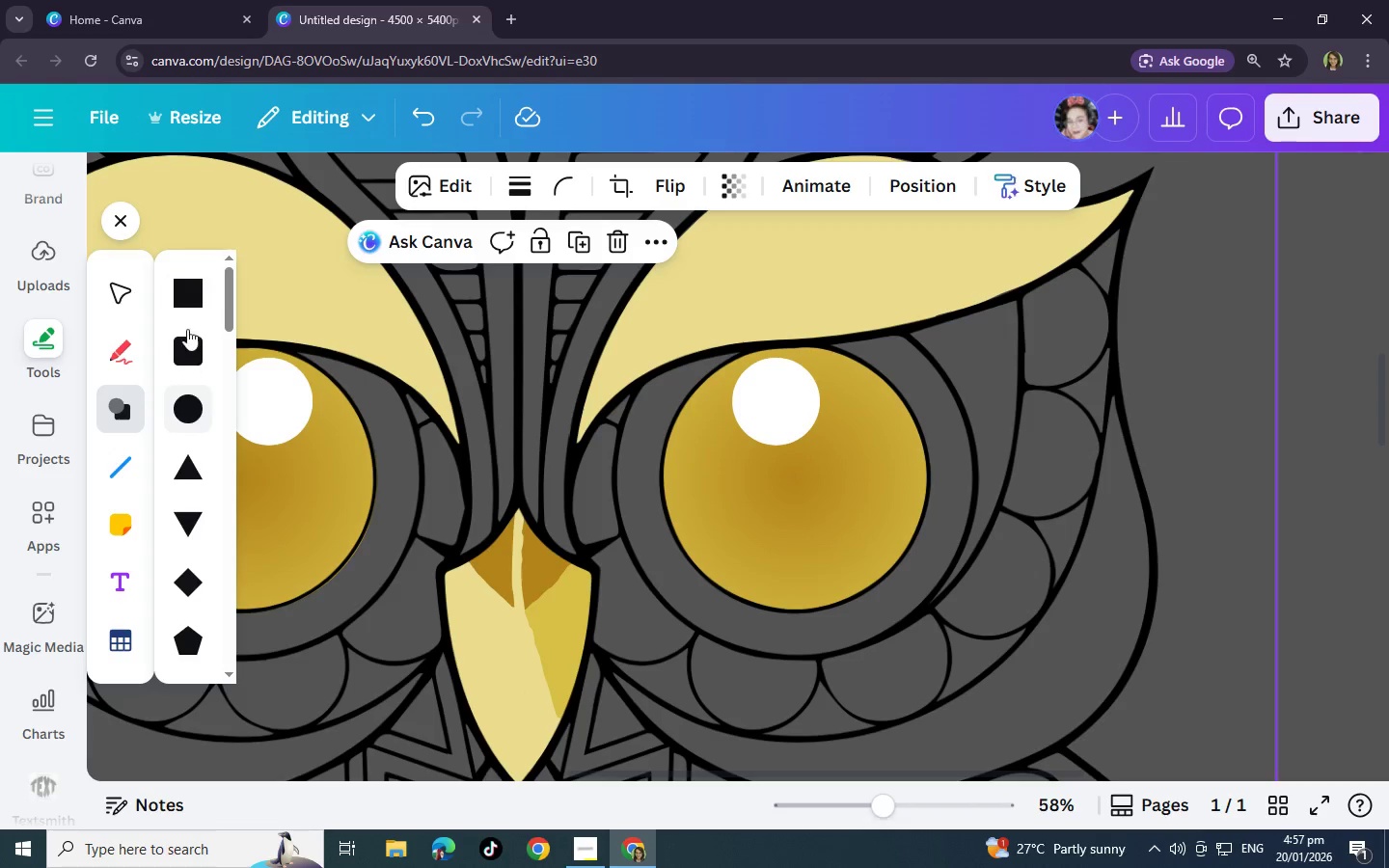 
left_click([184, 295])
 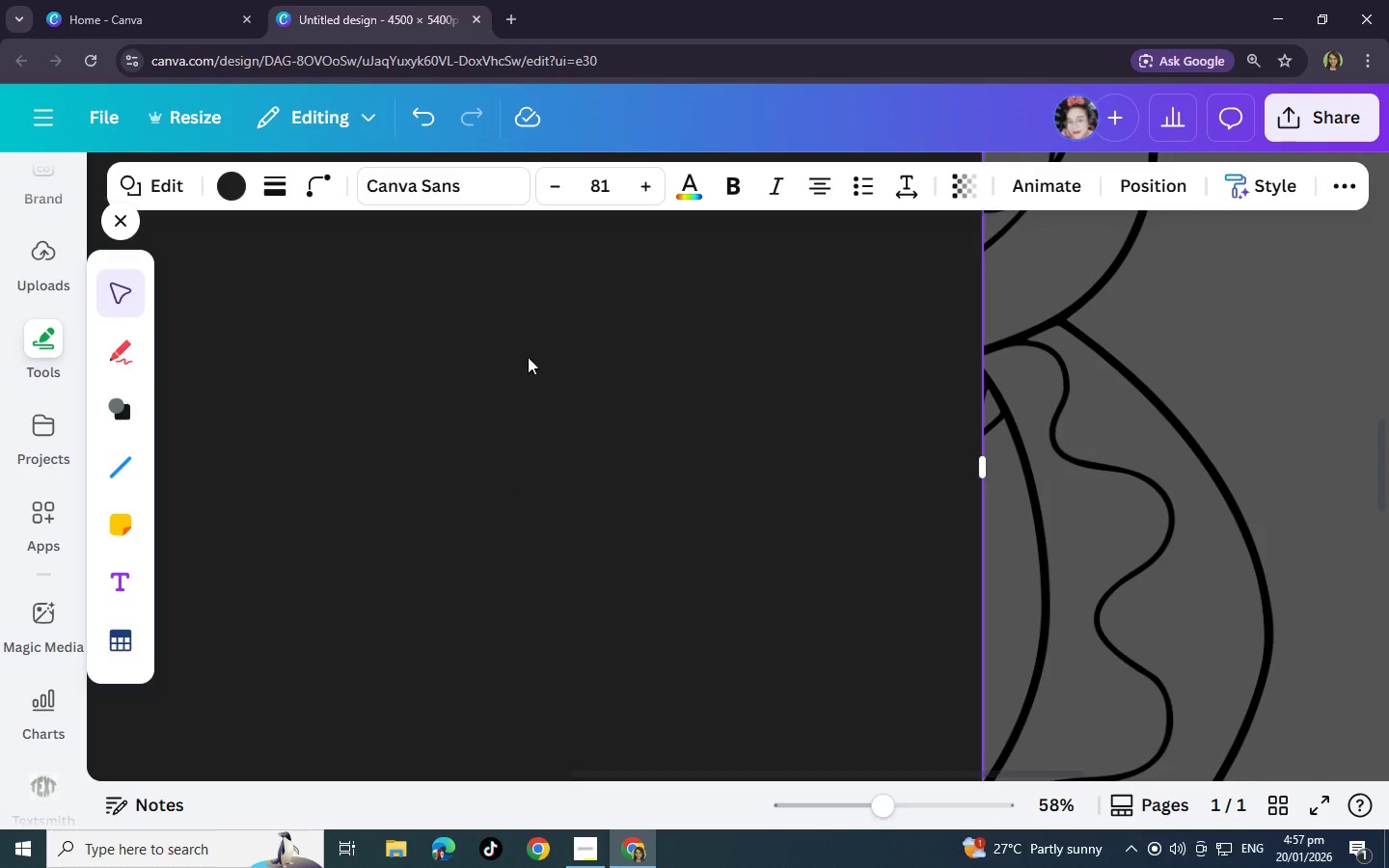 
scroll: coordinate [594, 467], scroll_direction: down, amount: 4.0
 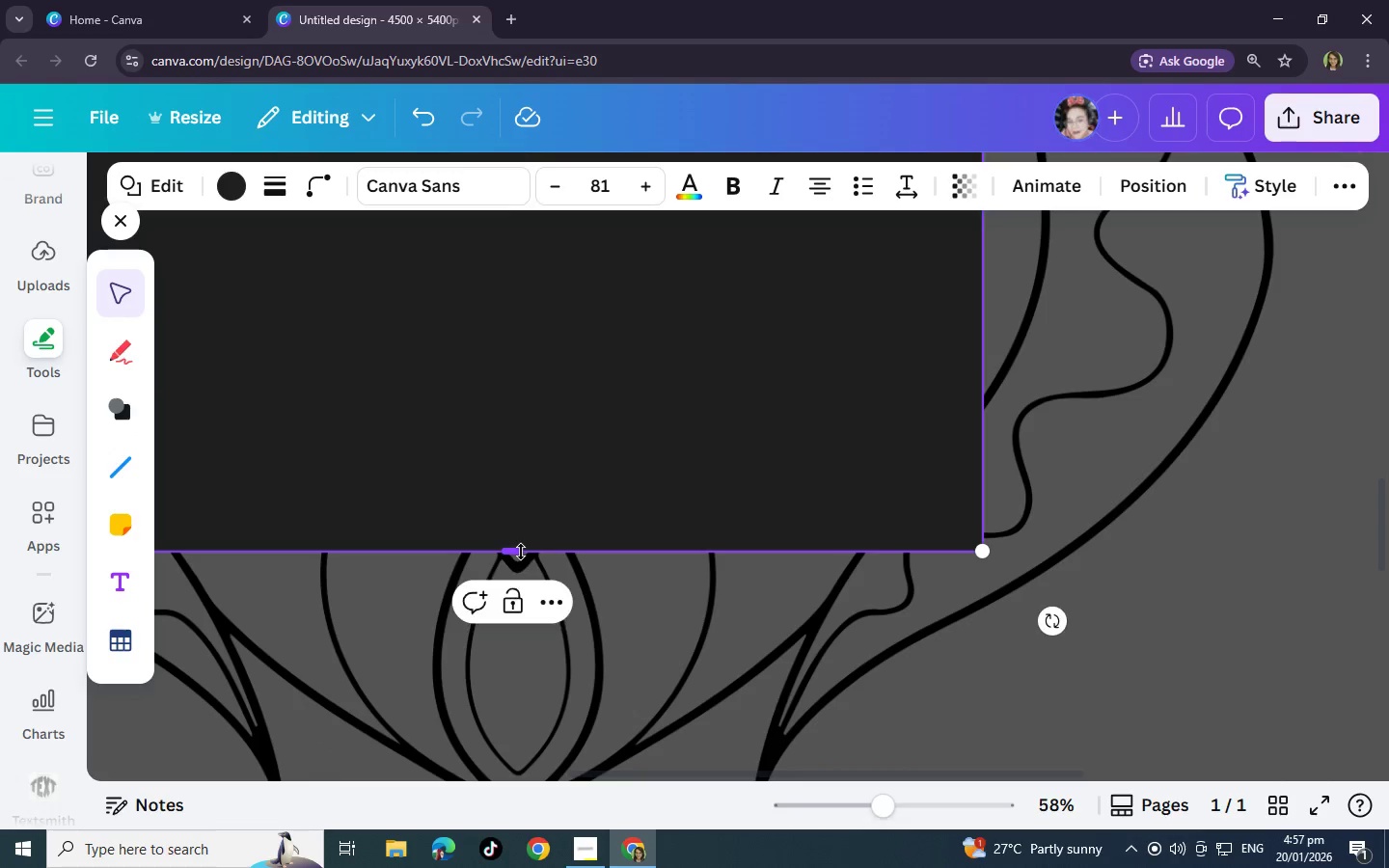 
left_click_drag(start_coordinate=[521, 552], to_coordinate=[666, 446])
 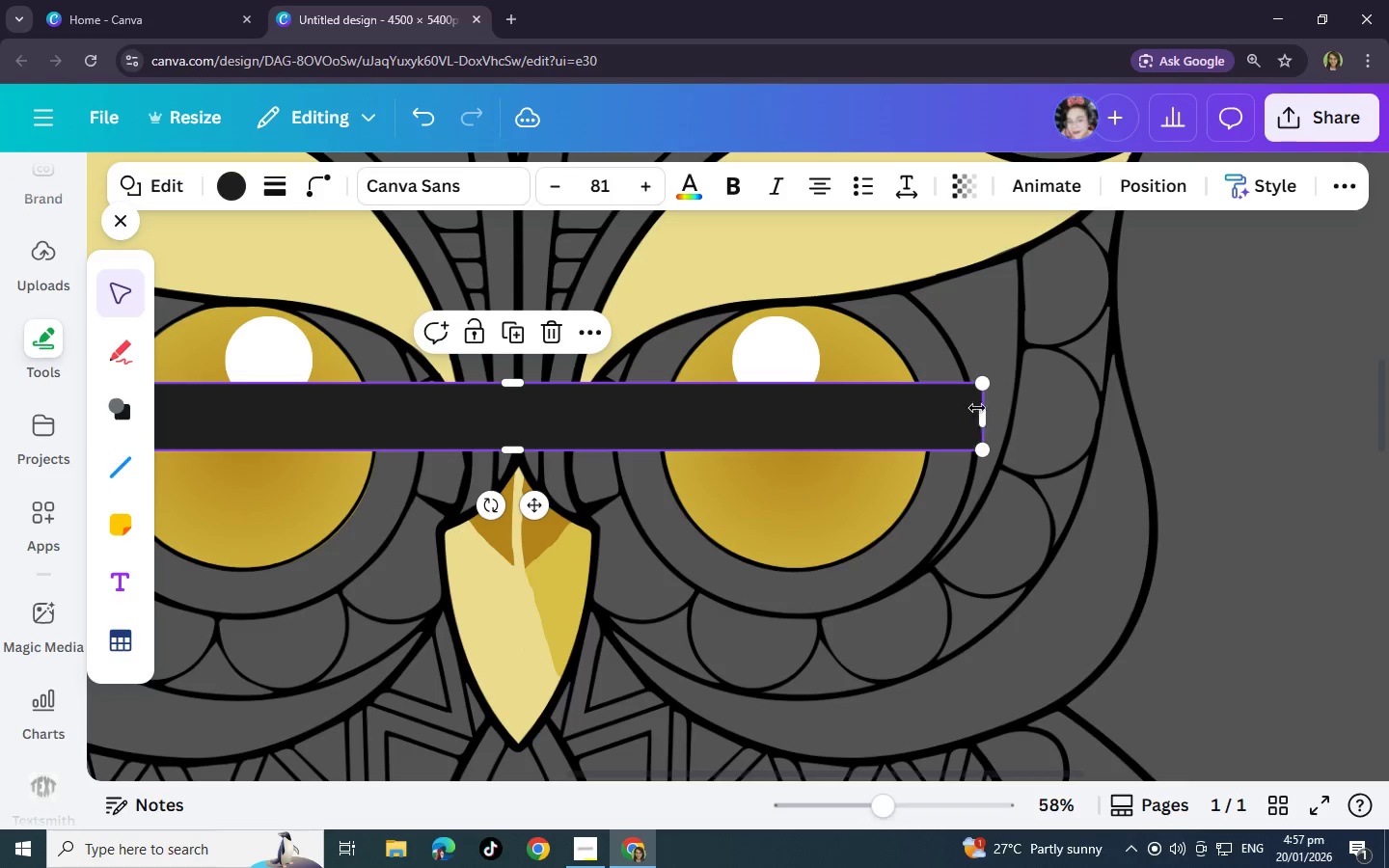 
scroll: coordinate [617, 327], scroll_direction: up, amount: 9.0
 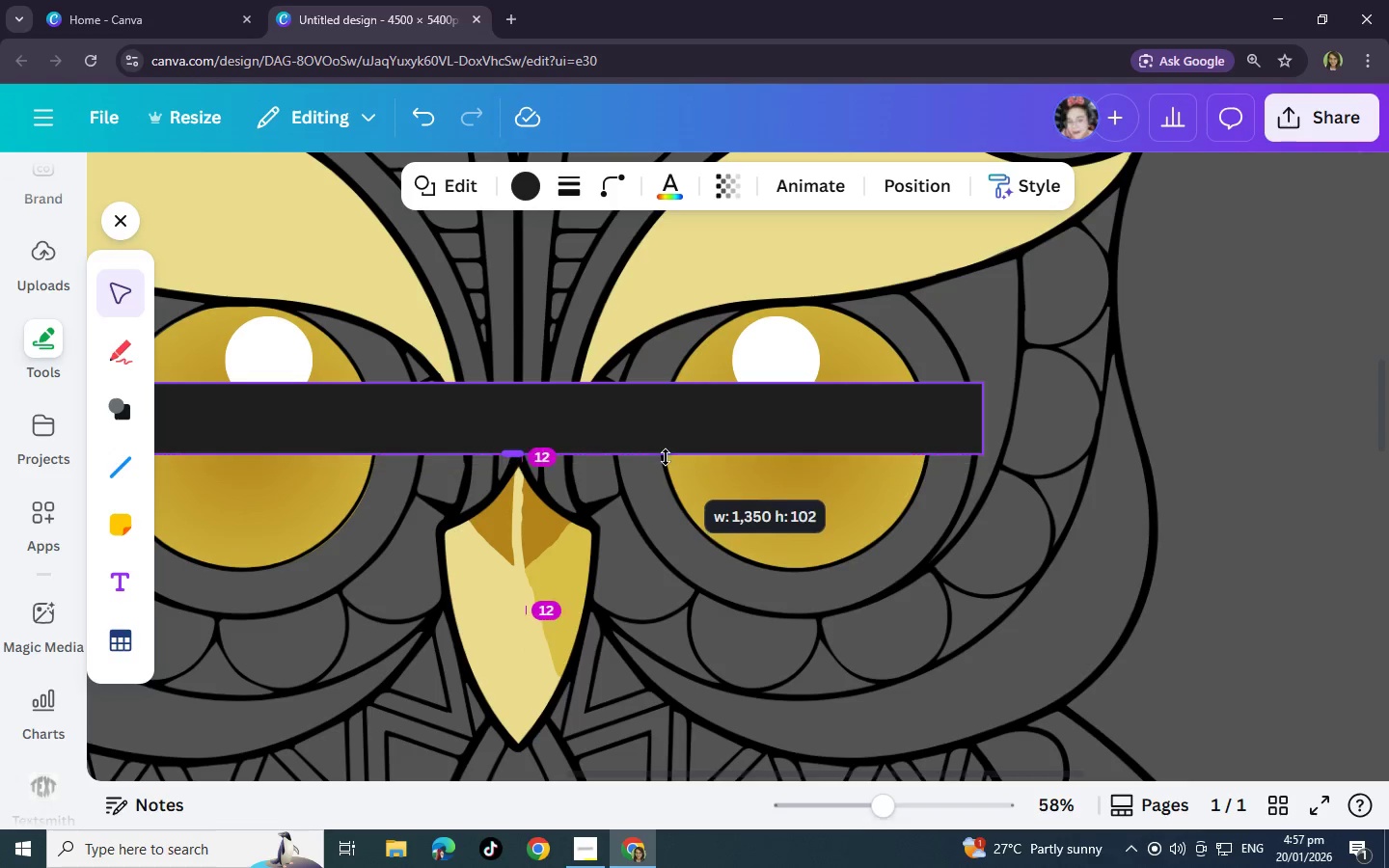 
left_click_drag(start_coordinate=[983, 411], to_coordinate=[659, 419])
 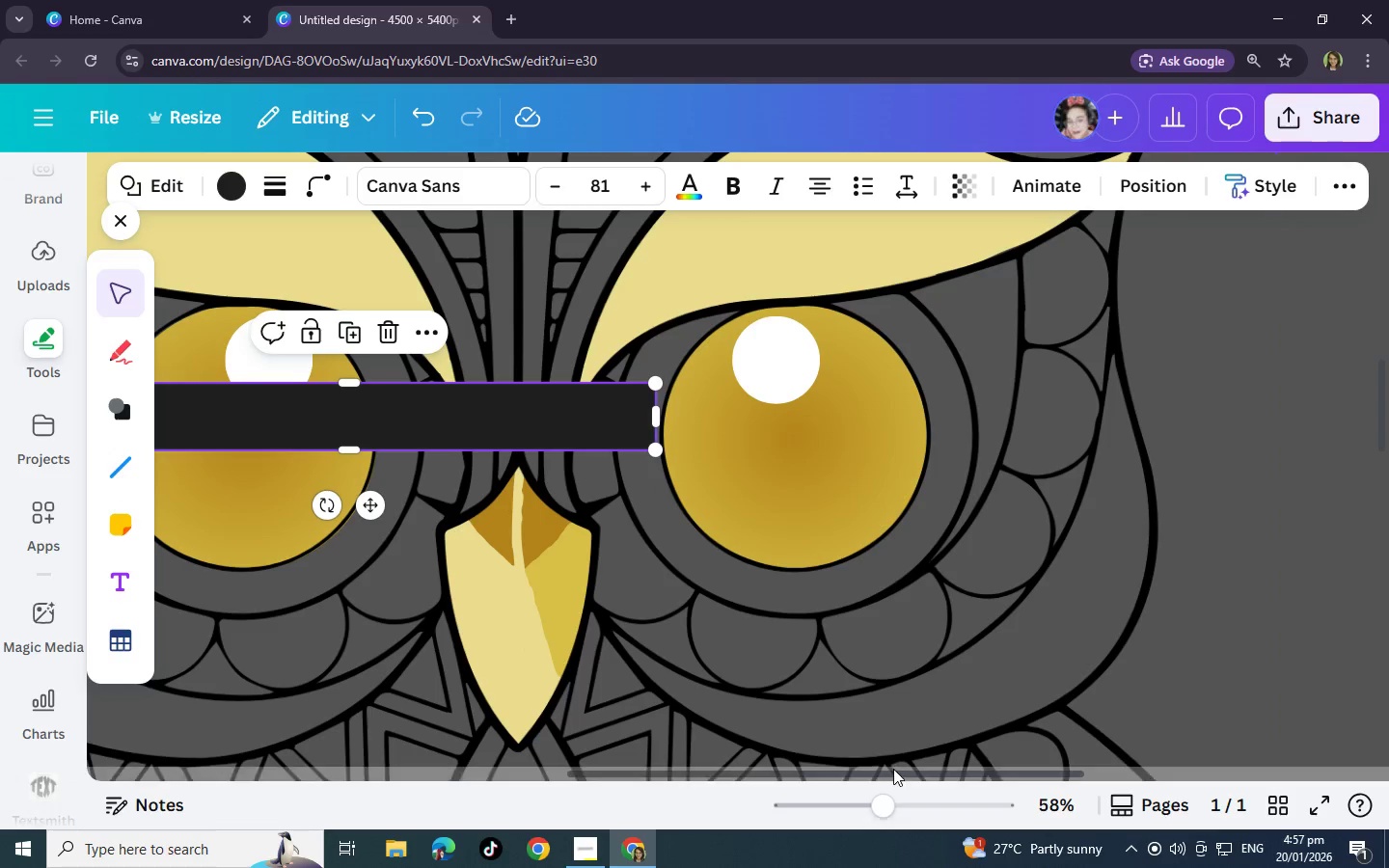 
left_click_drag(start_coordinate=[882, 808], to_coordinate=[847, 809])
 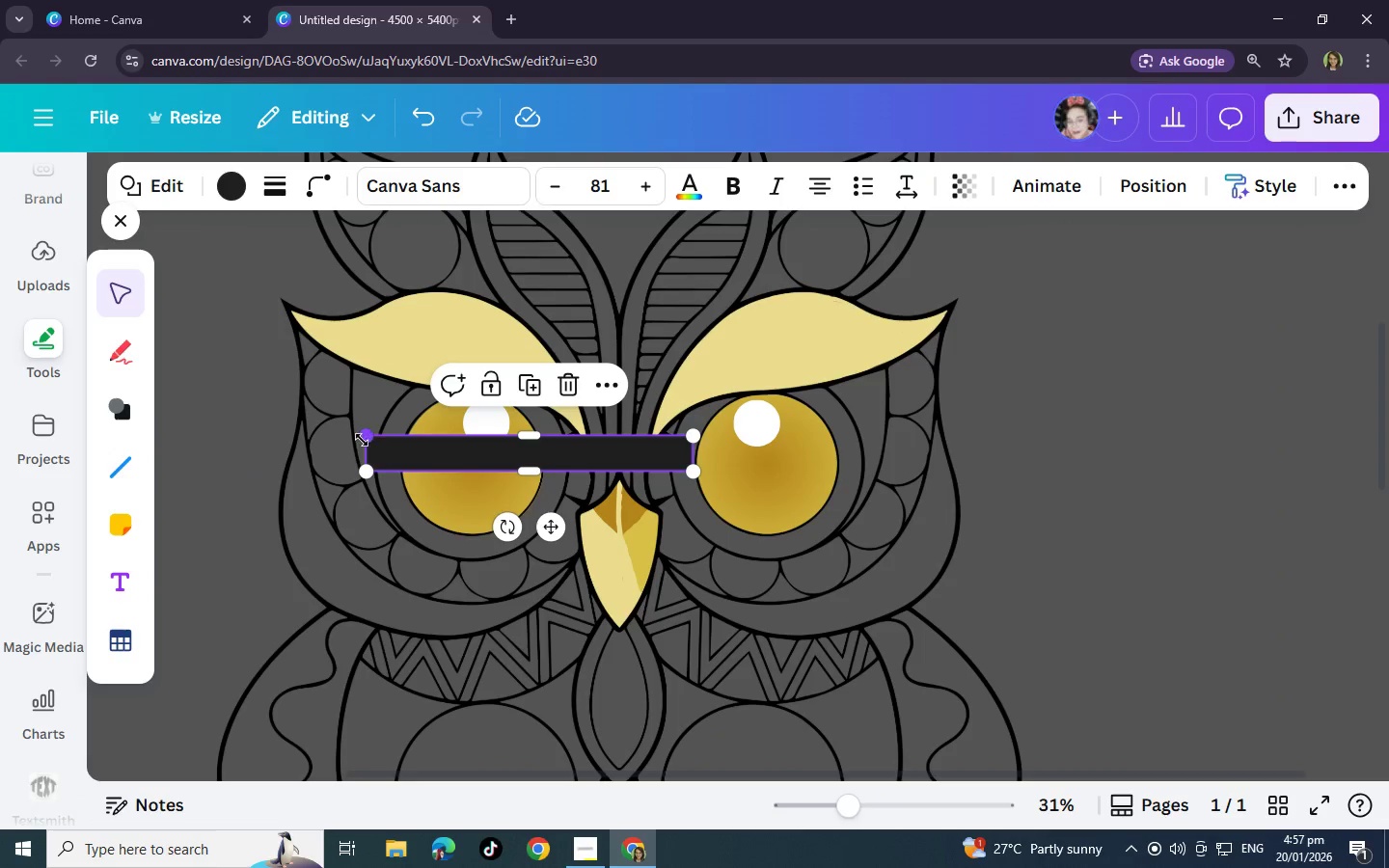 
left_click_drag(start_coordinate=[370, 440], to_coordinate=[548, 444])
 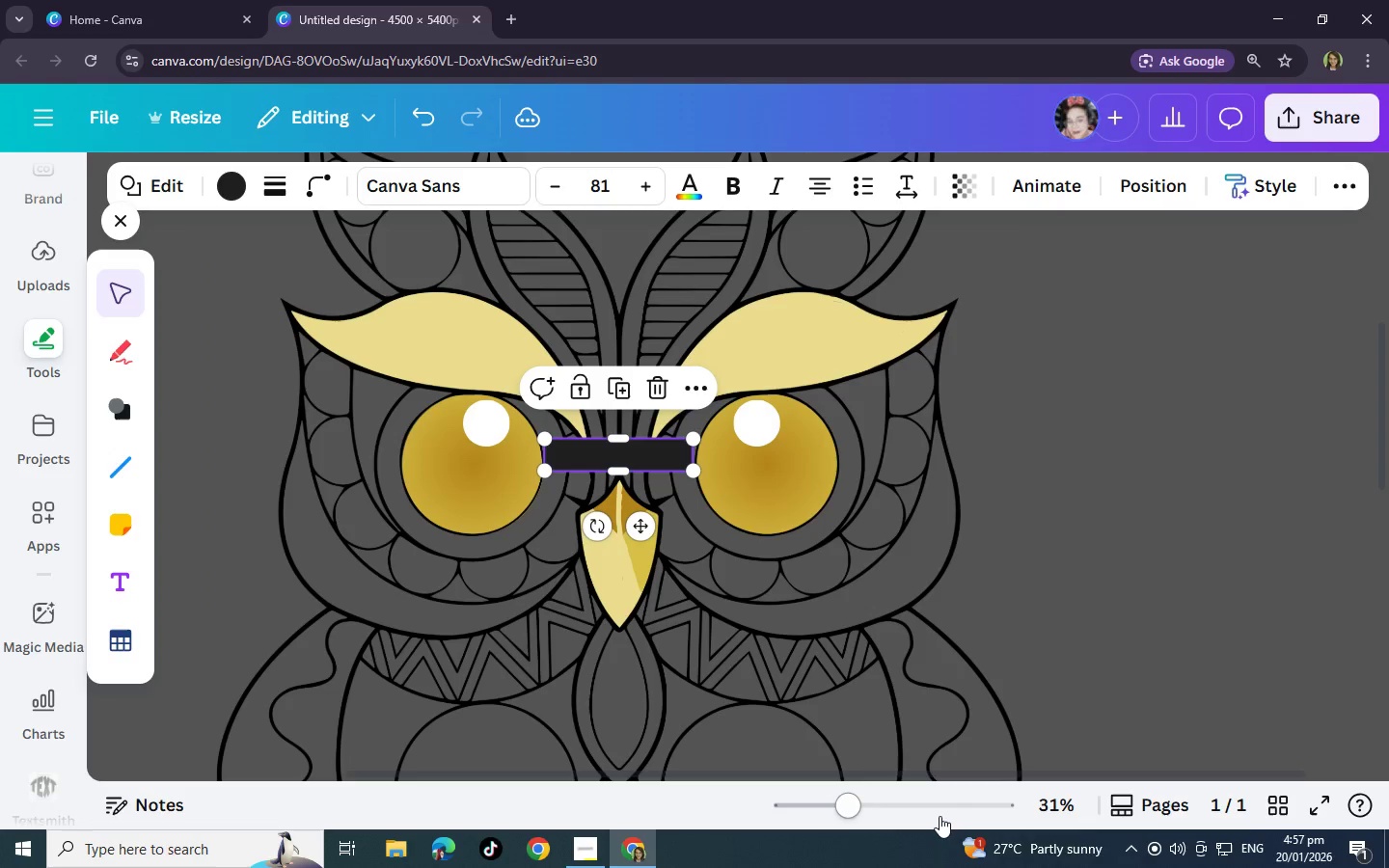 
left_click([937, 814])
 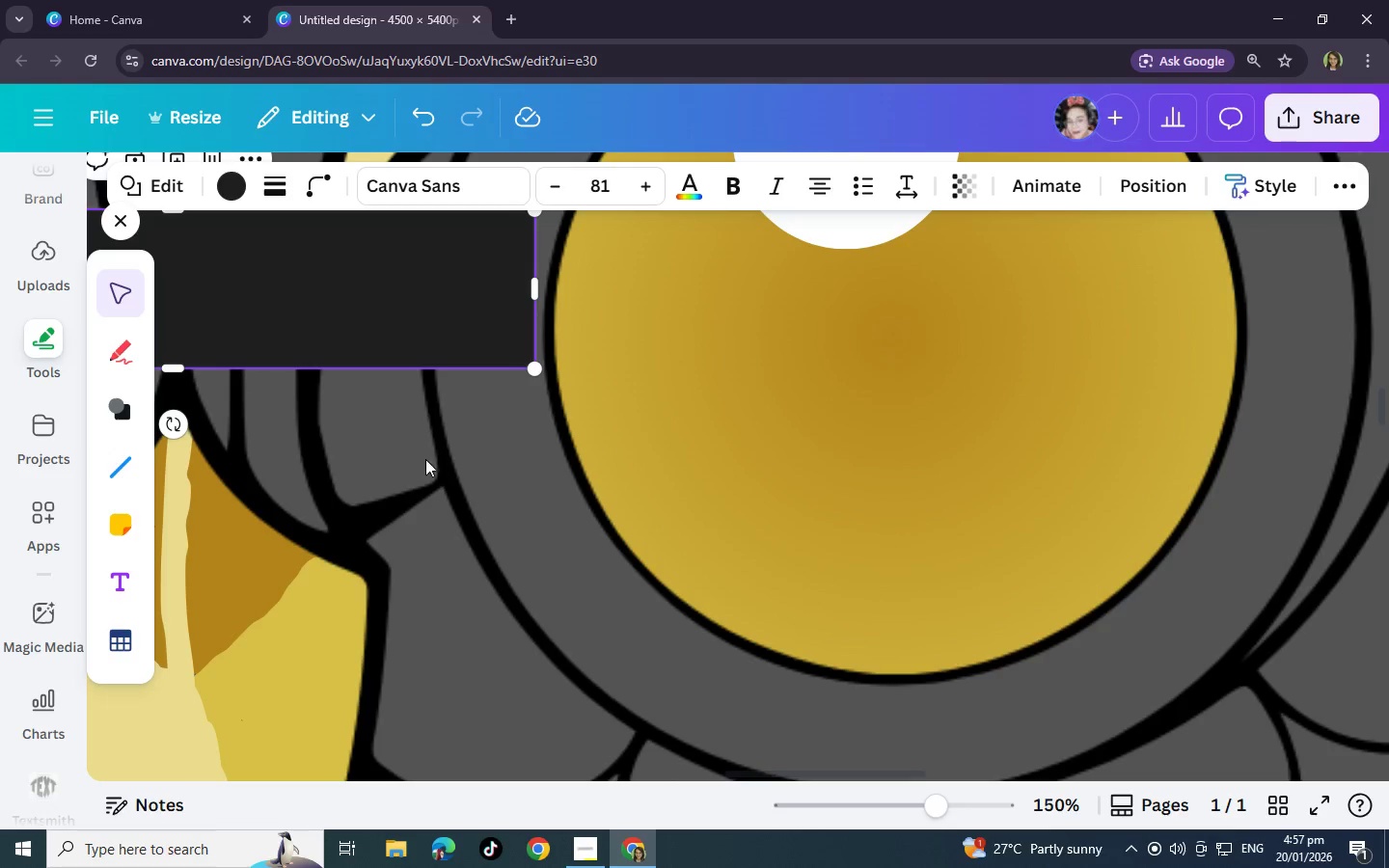 
scroll: coordinate [425, 460], scroll_direction: up, amount: 1.0
 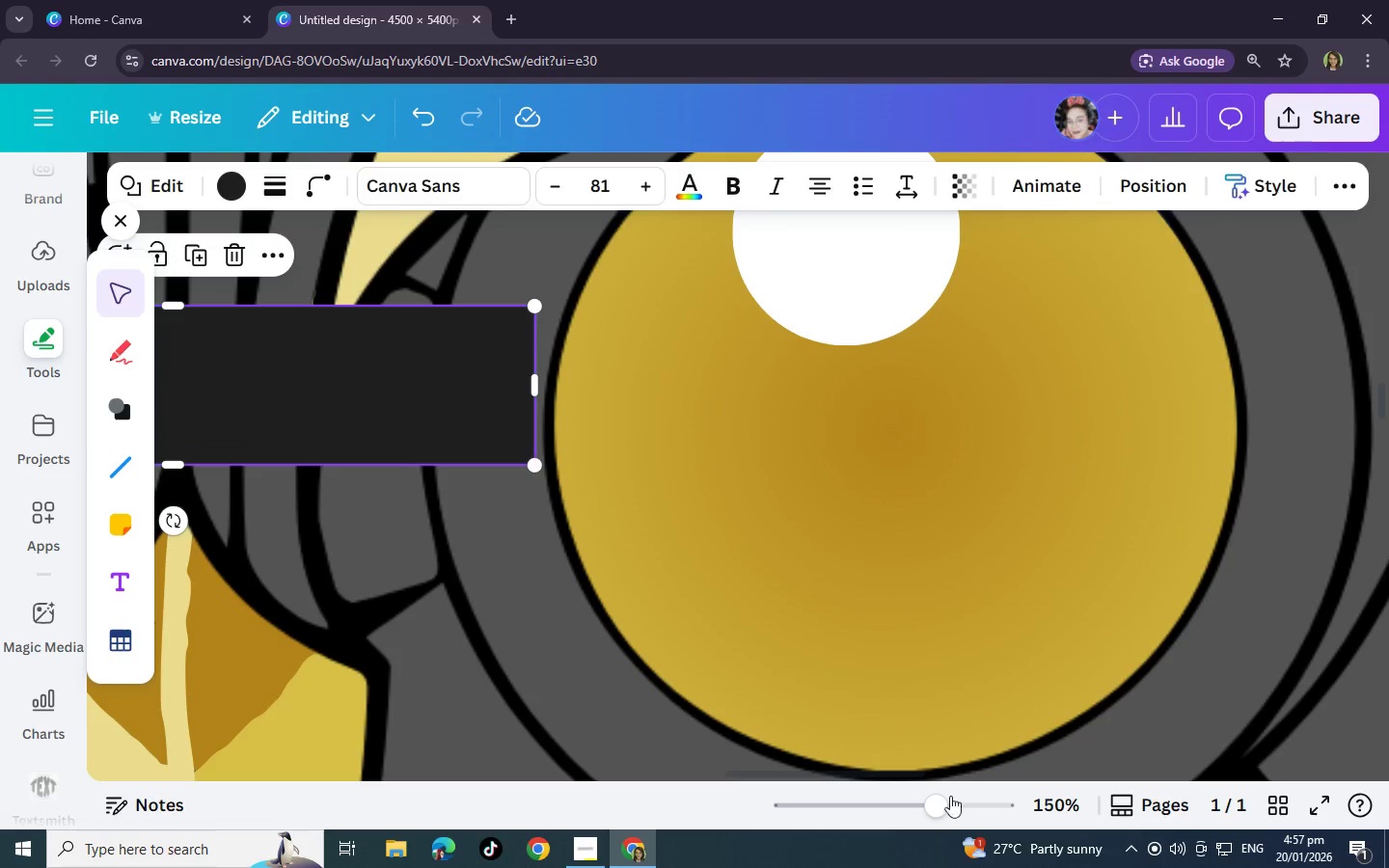 
left_click_drag(start_coordinate=[908, 816], to_coordinate=[889, 817])
 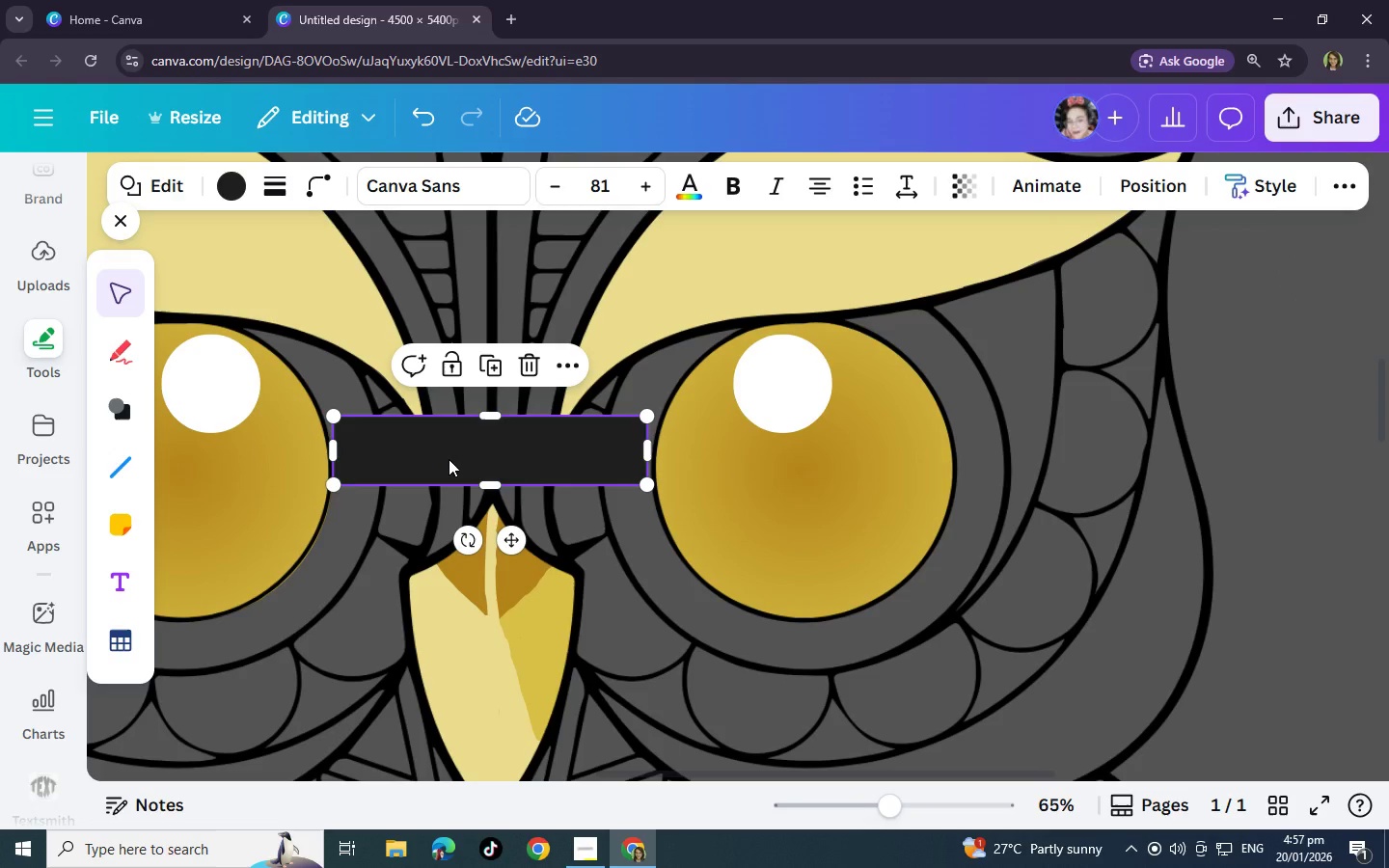 
left_click([449, 459])
 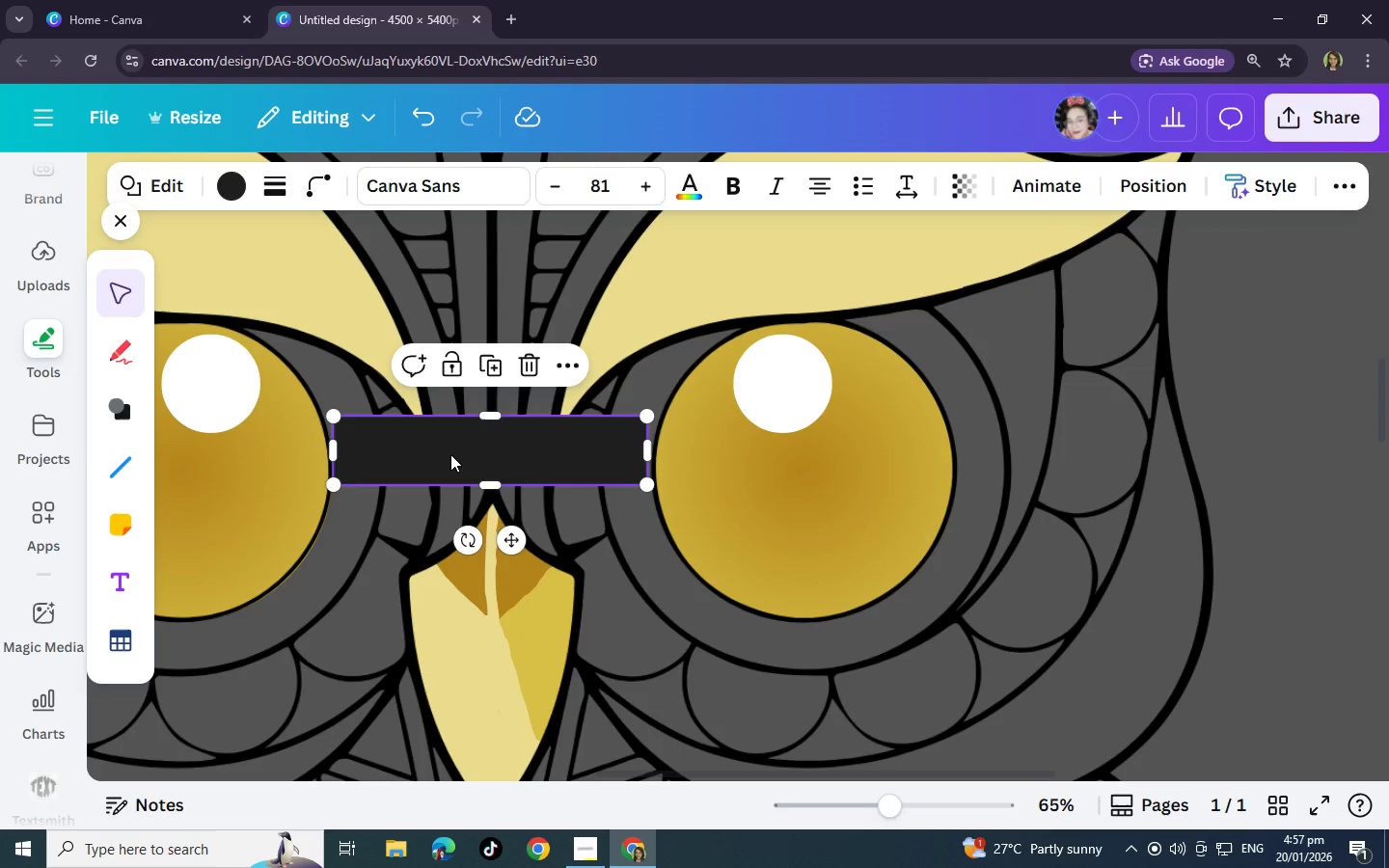 
key(Control+C)
 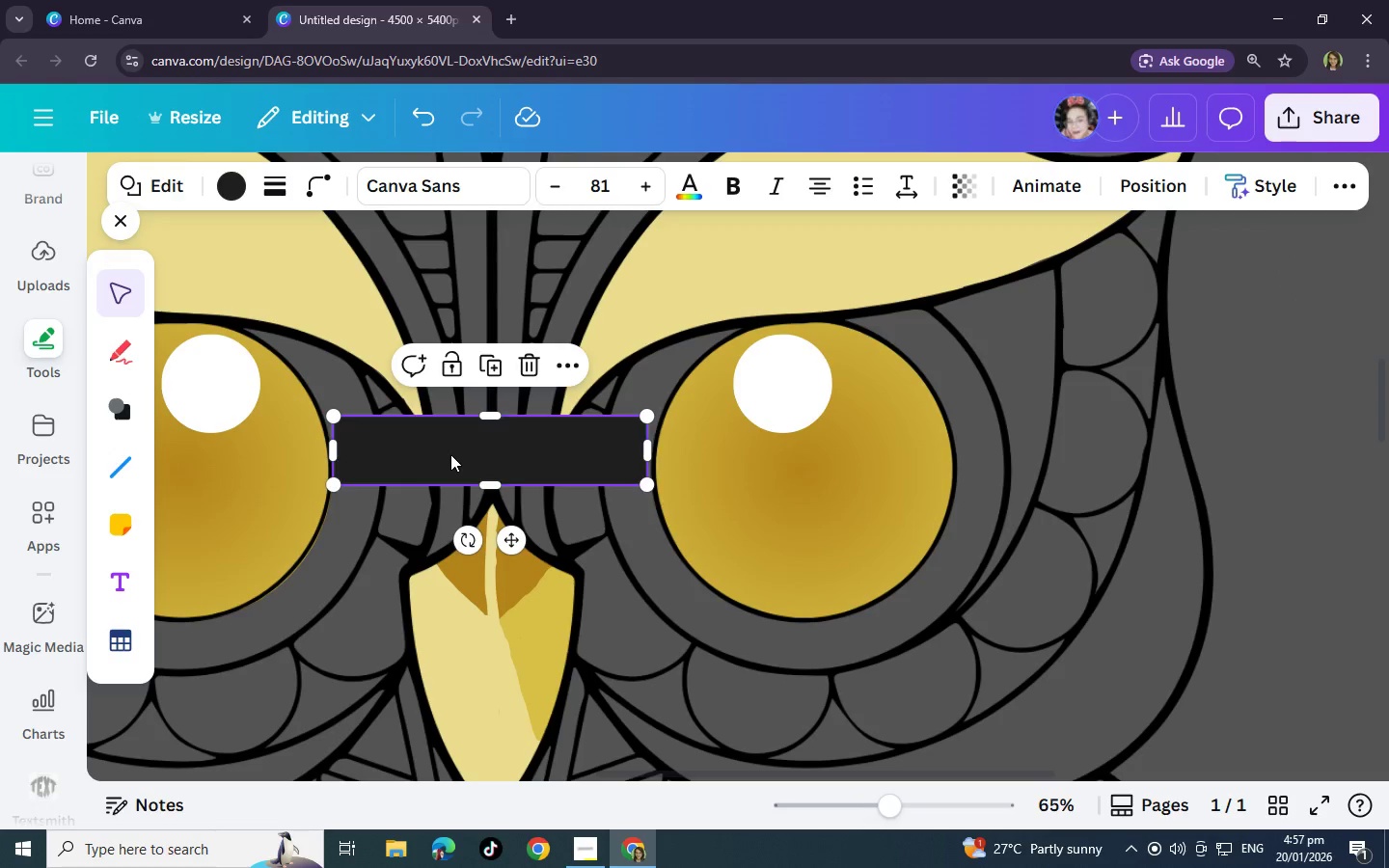 
key(Control+V)
 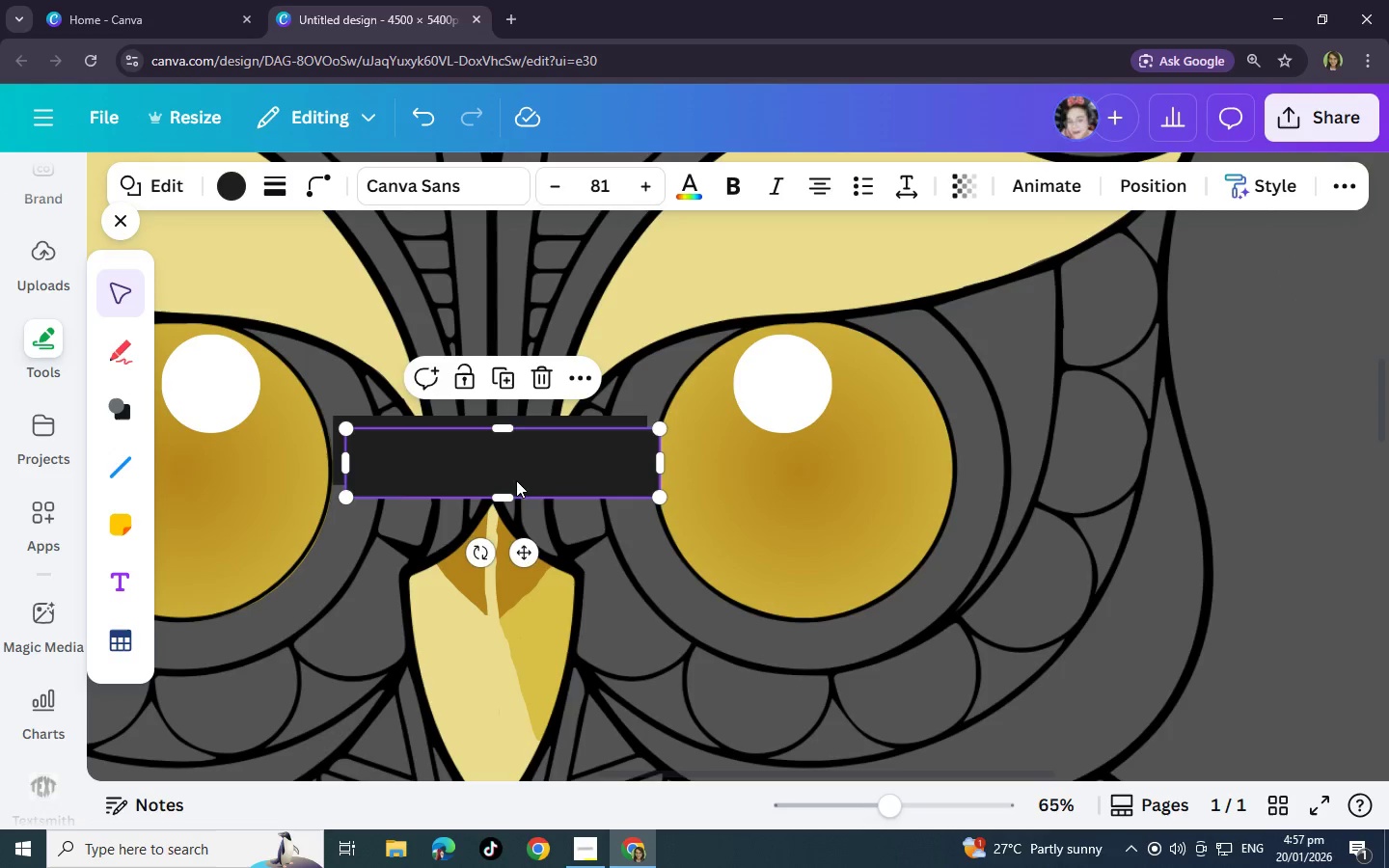 
left_click_drag(start_coordinate=[515, 481], to_coordinate=[487, 475])
 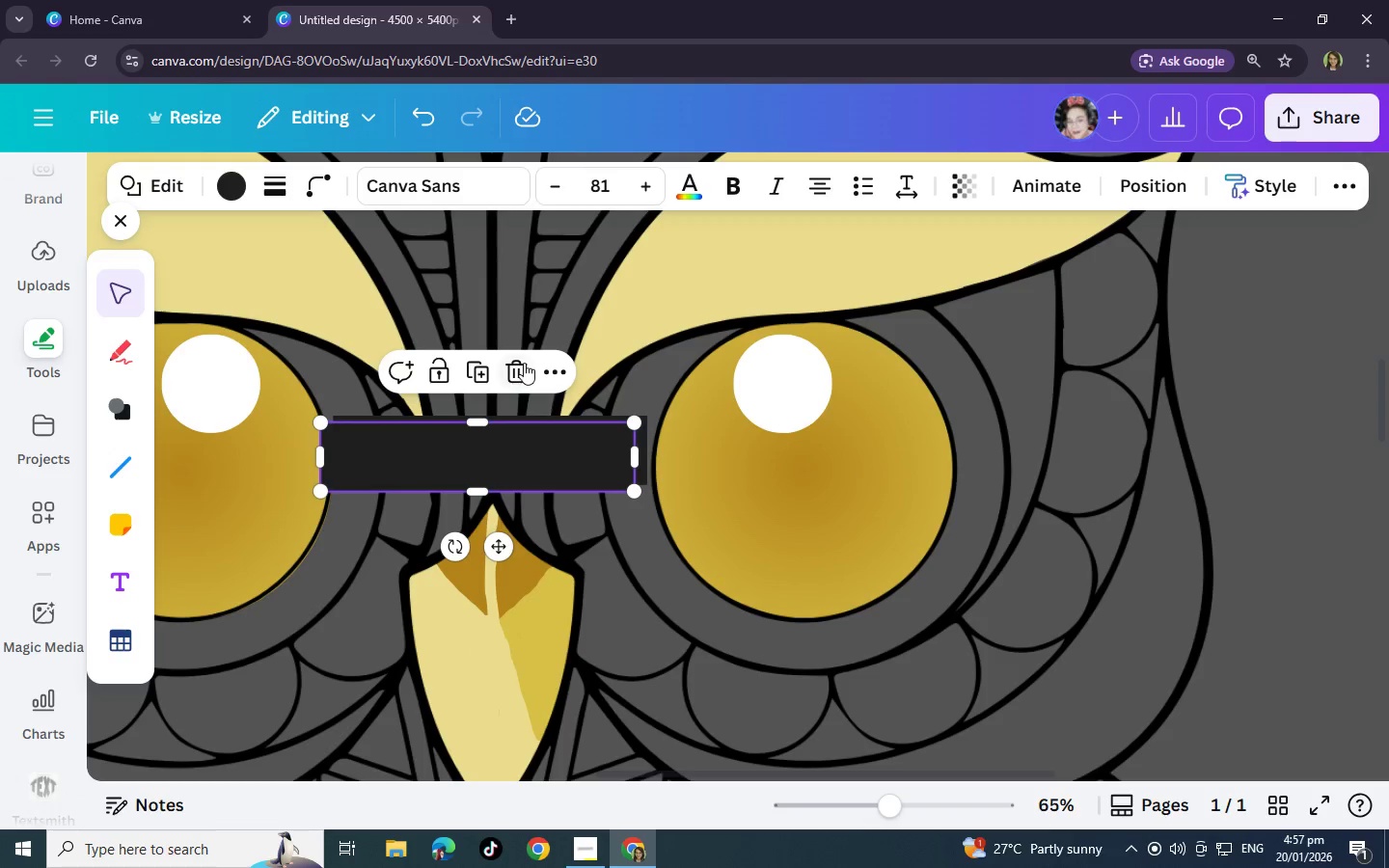 
left_click([520, 366])
 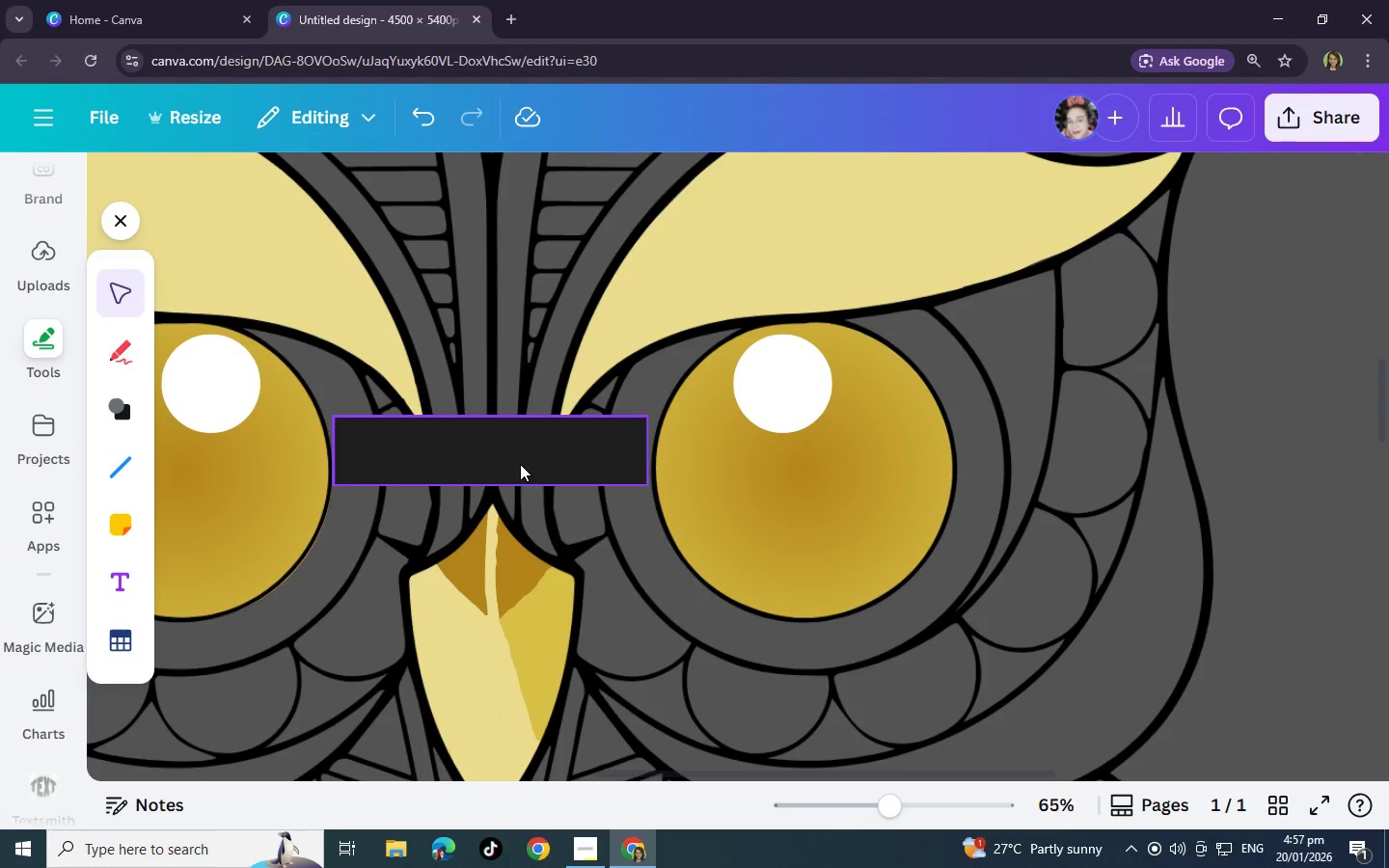 
left_click([520, 464])
 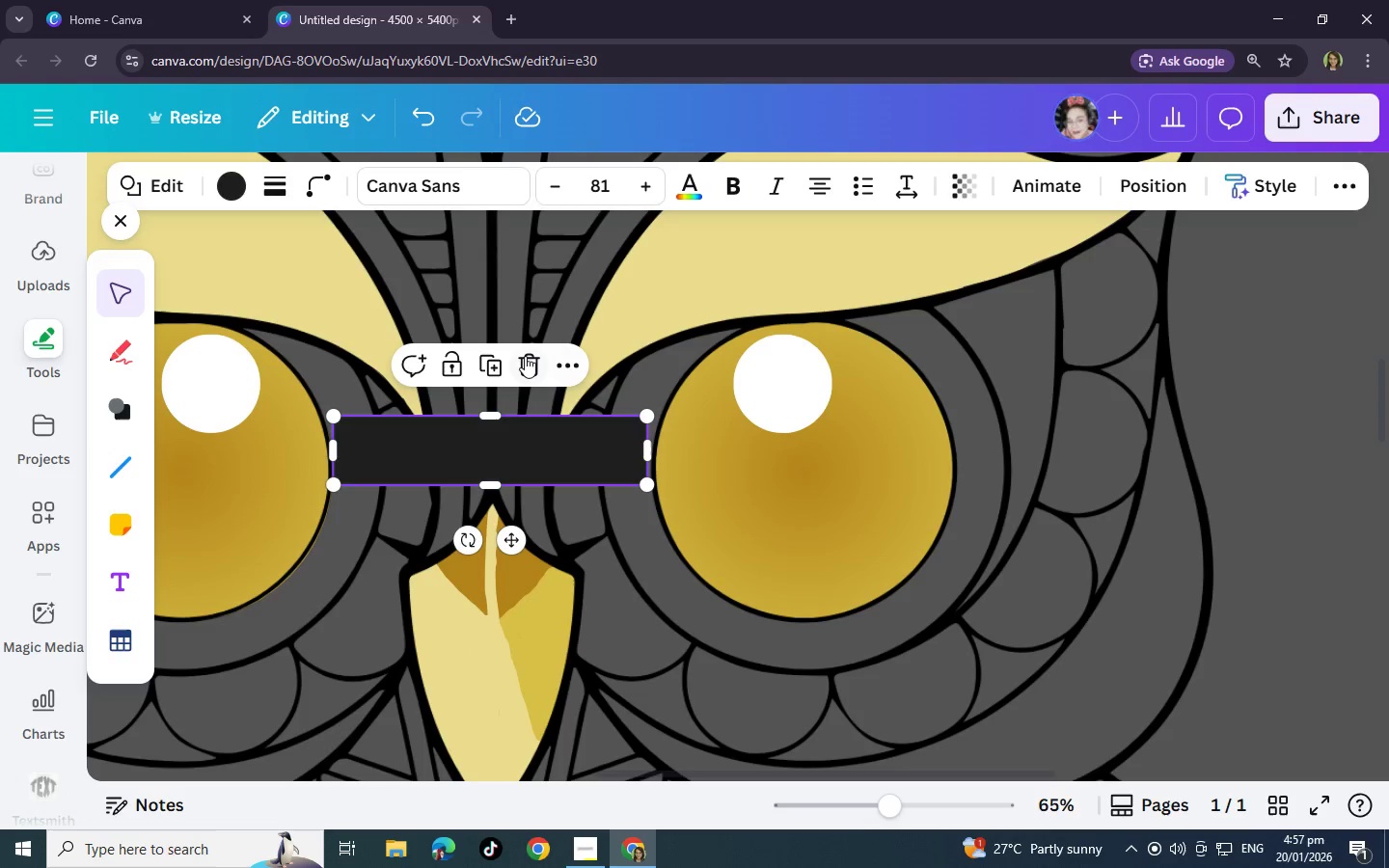 
left_click([525, 356])
 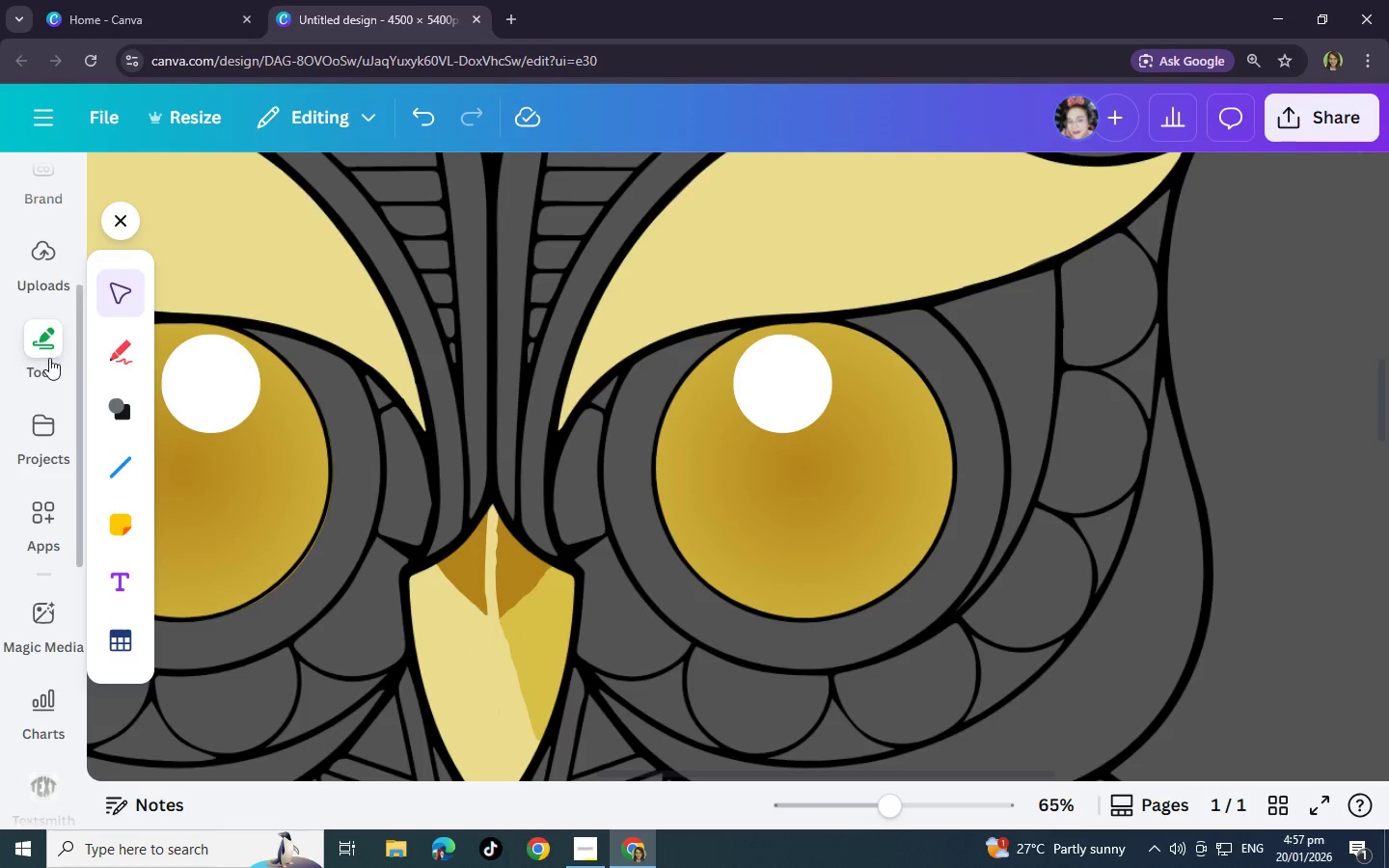 
left_click([126, 412])
 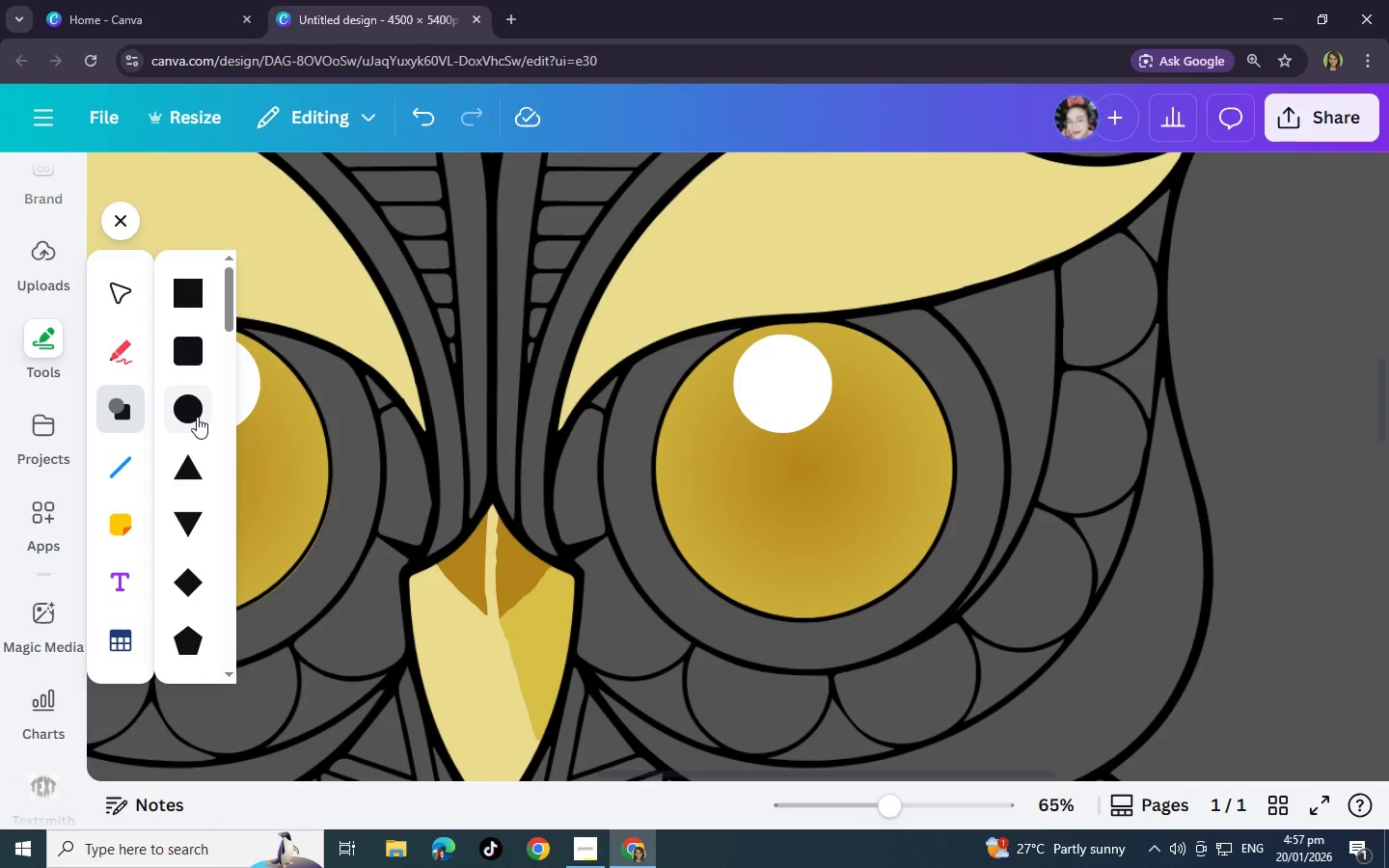 
left_click([179, 410])
 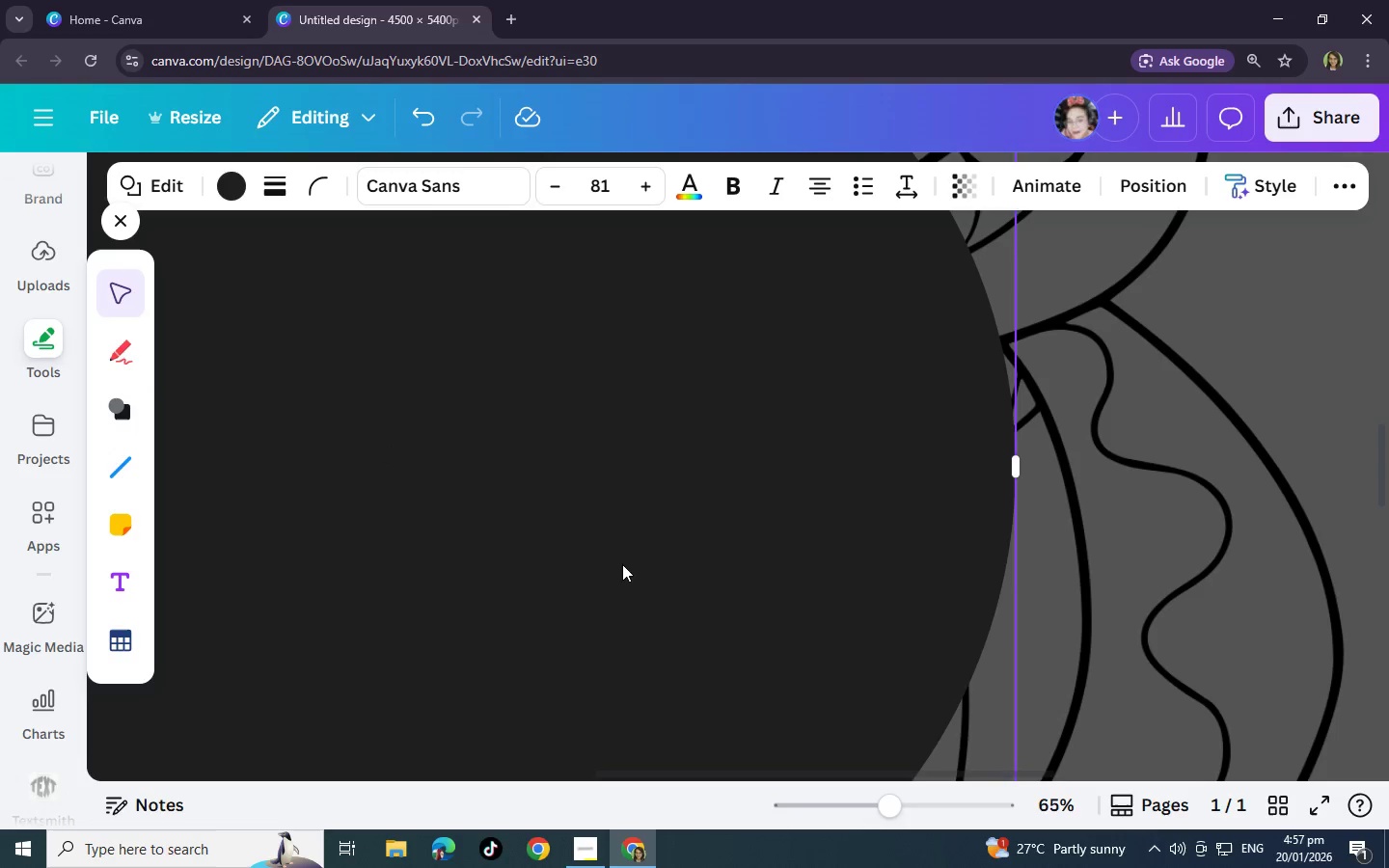 
scroll: coordinate [724, 620], scroll_direction: down, amount: 3.0
 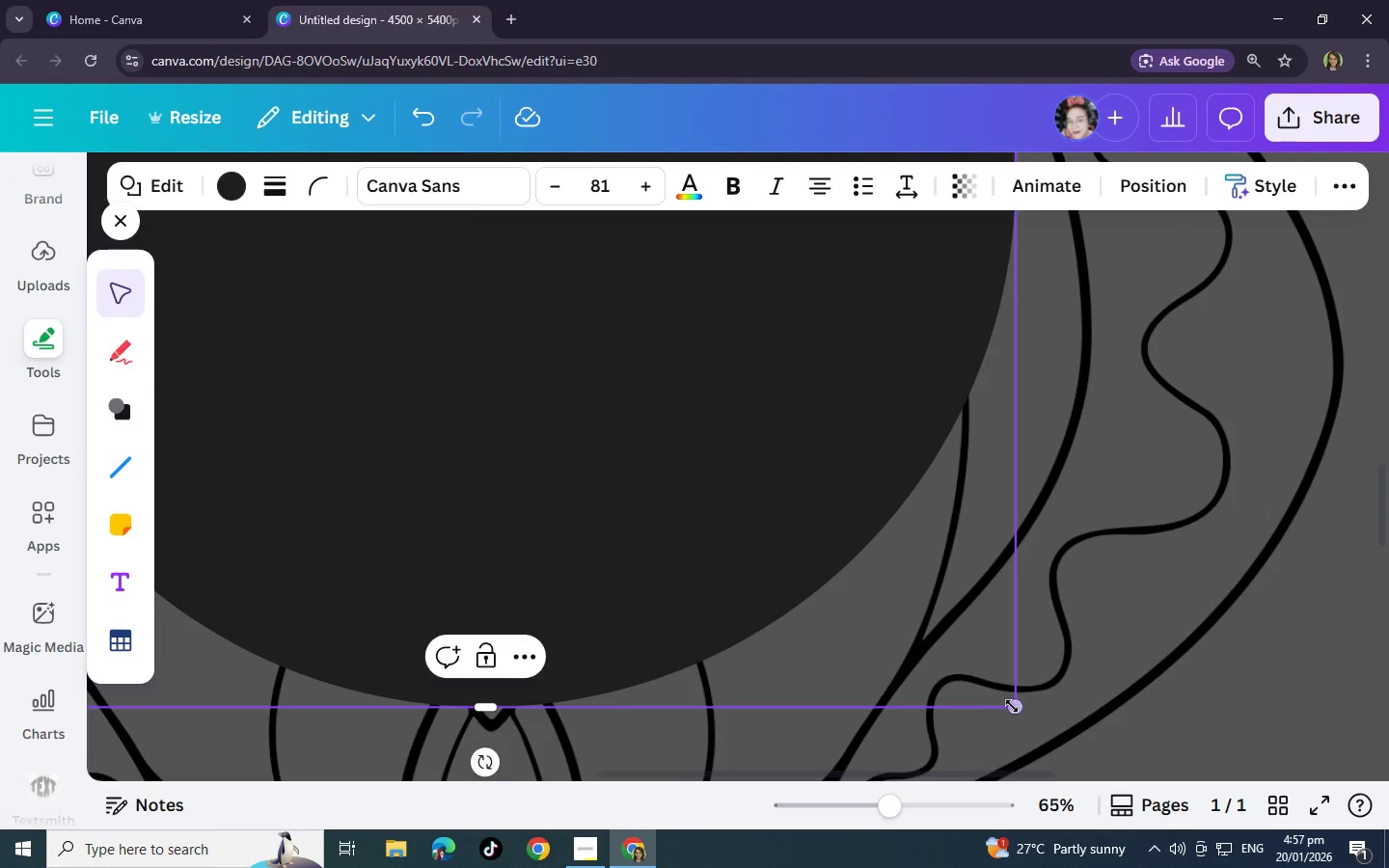 
left_click_drag(start_coordinate=[1012, 706], to_coordinate=[323, 224])
 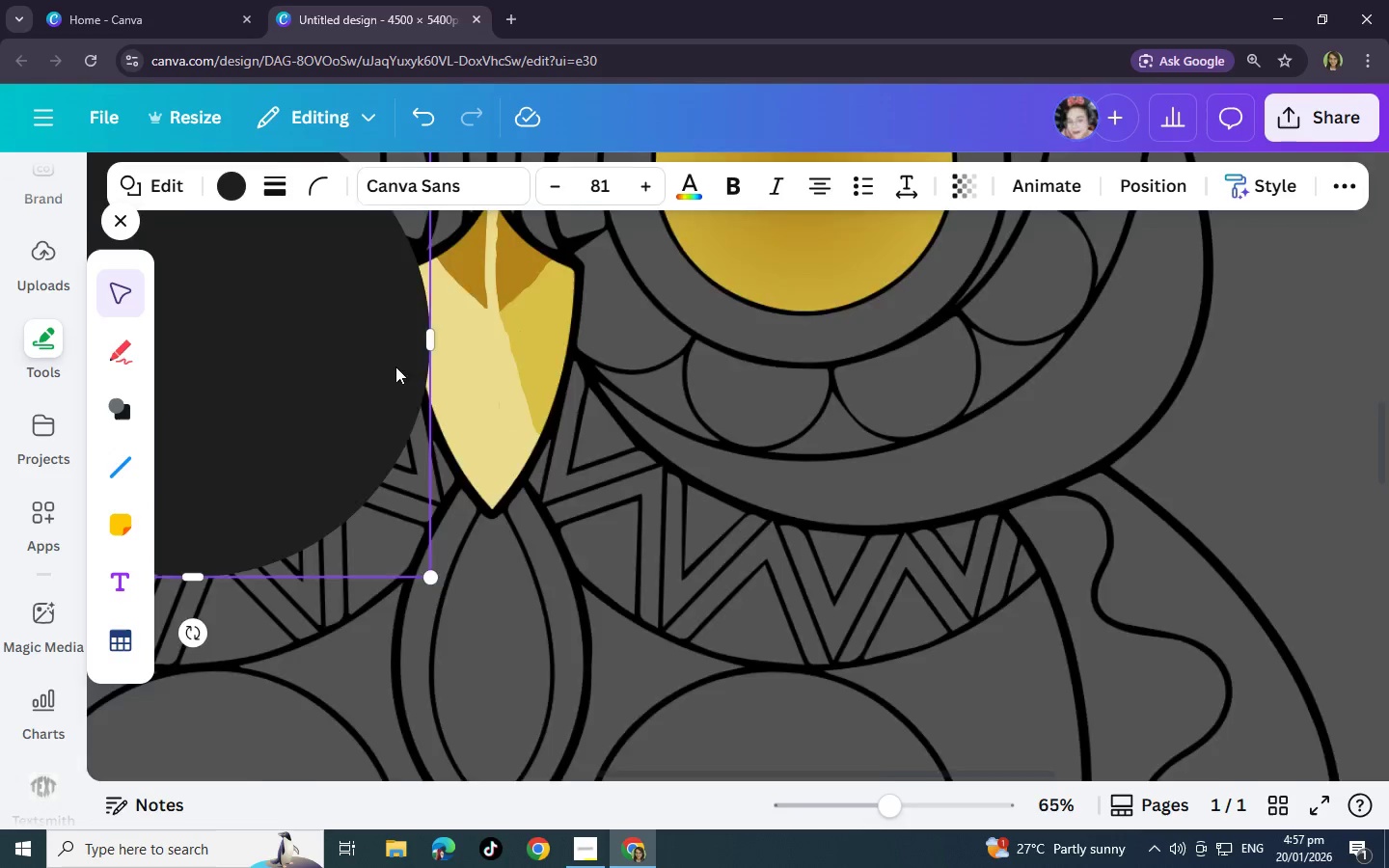 
scroll: coordinate [408, 326], scroll_direction: up, amount: 11.0
 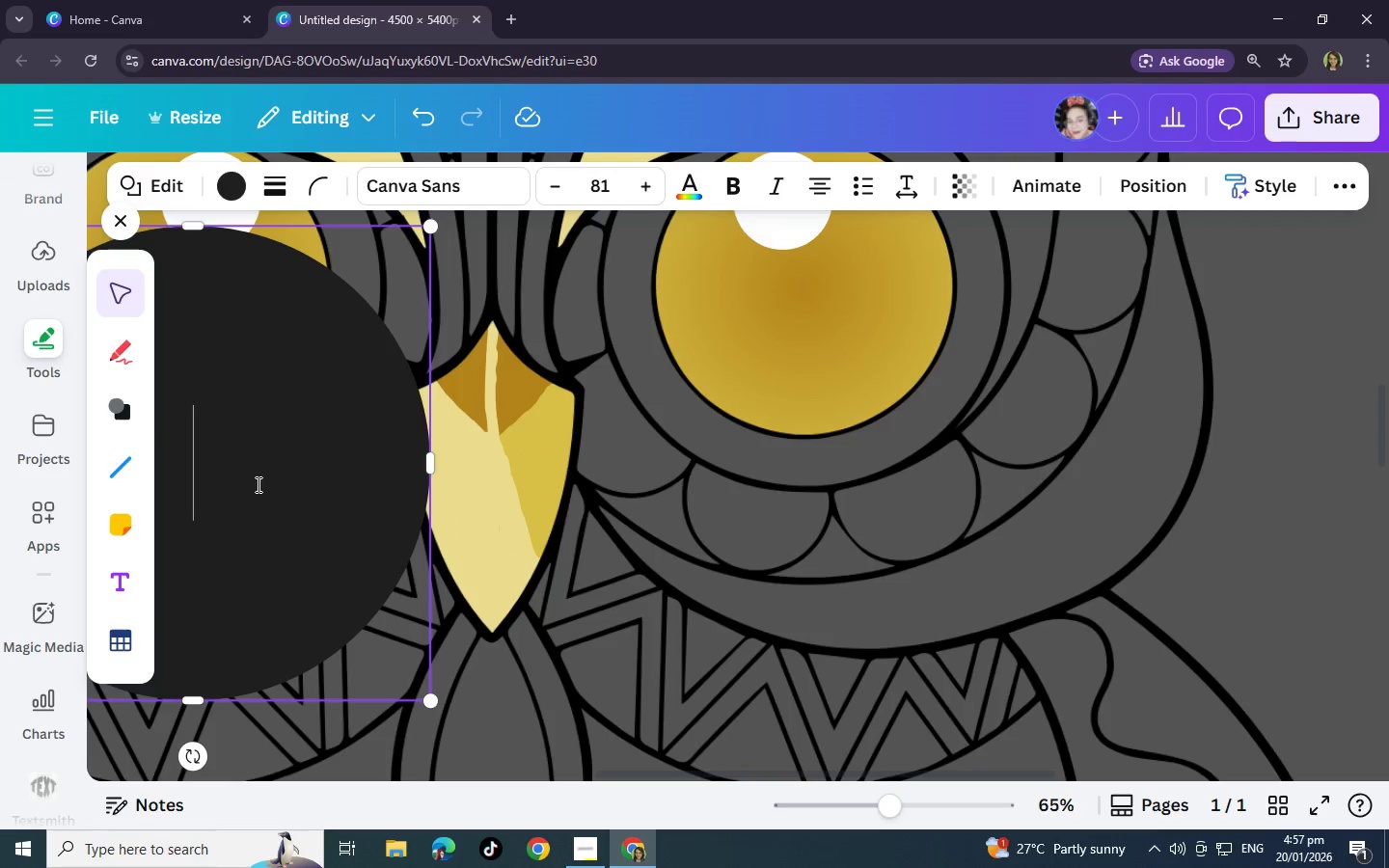 
left_click_drag(start_coordinate=[257, 485], to_coordinate=[566, 376])
 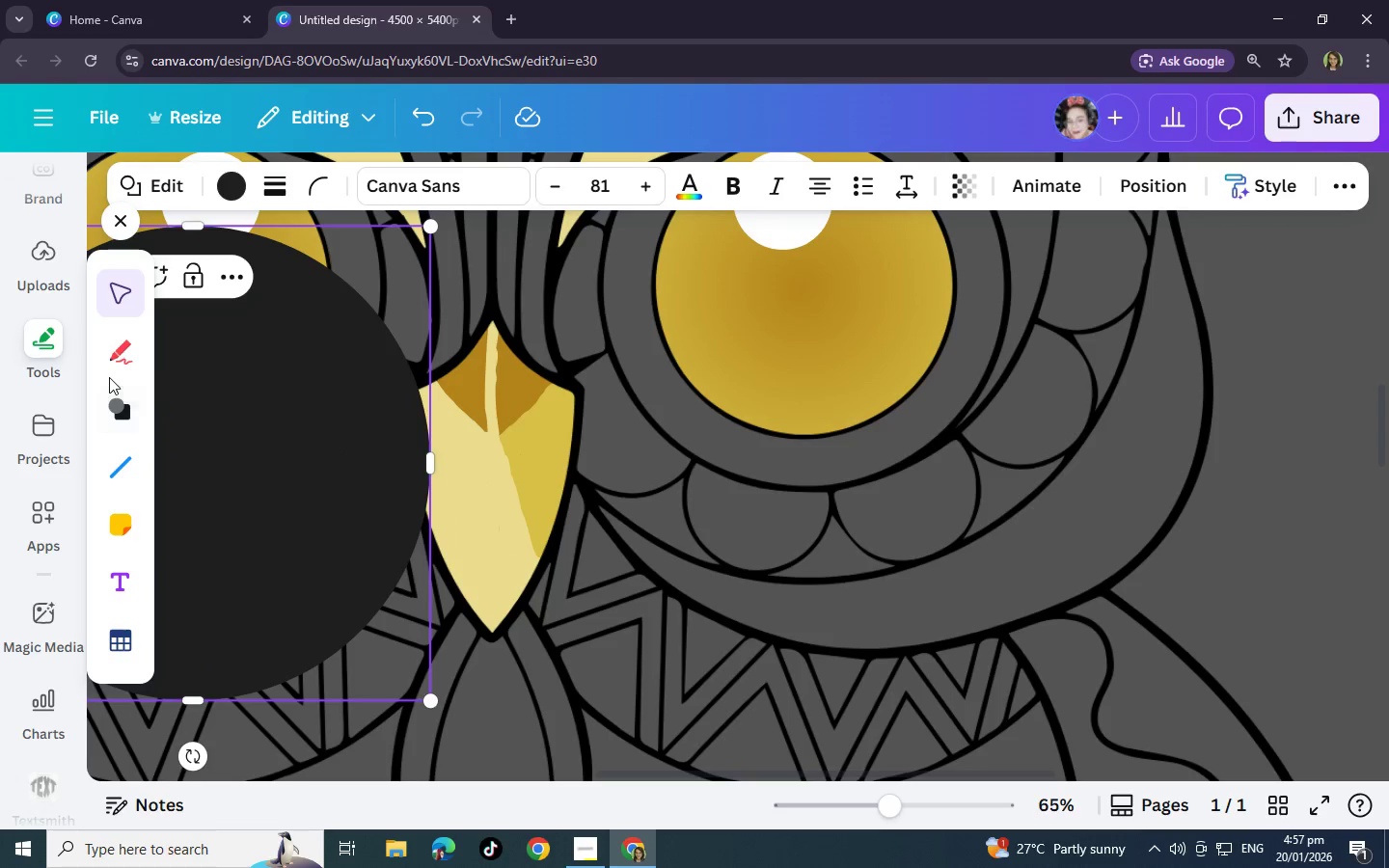 
left_click_drag(start_coordinate=[278, 411], to_coordinate=[520, 321])
 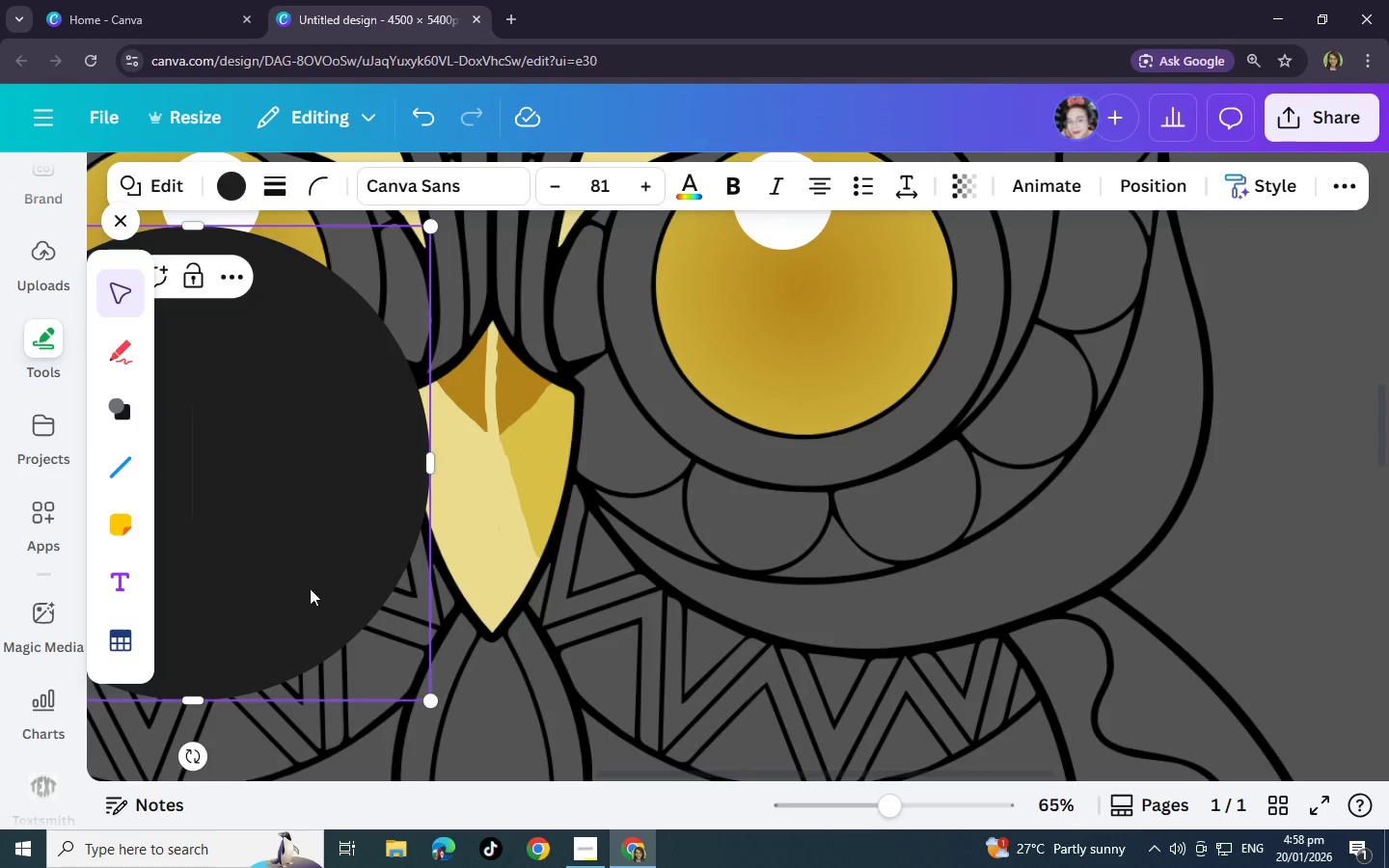 
left_click([310, 588])
 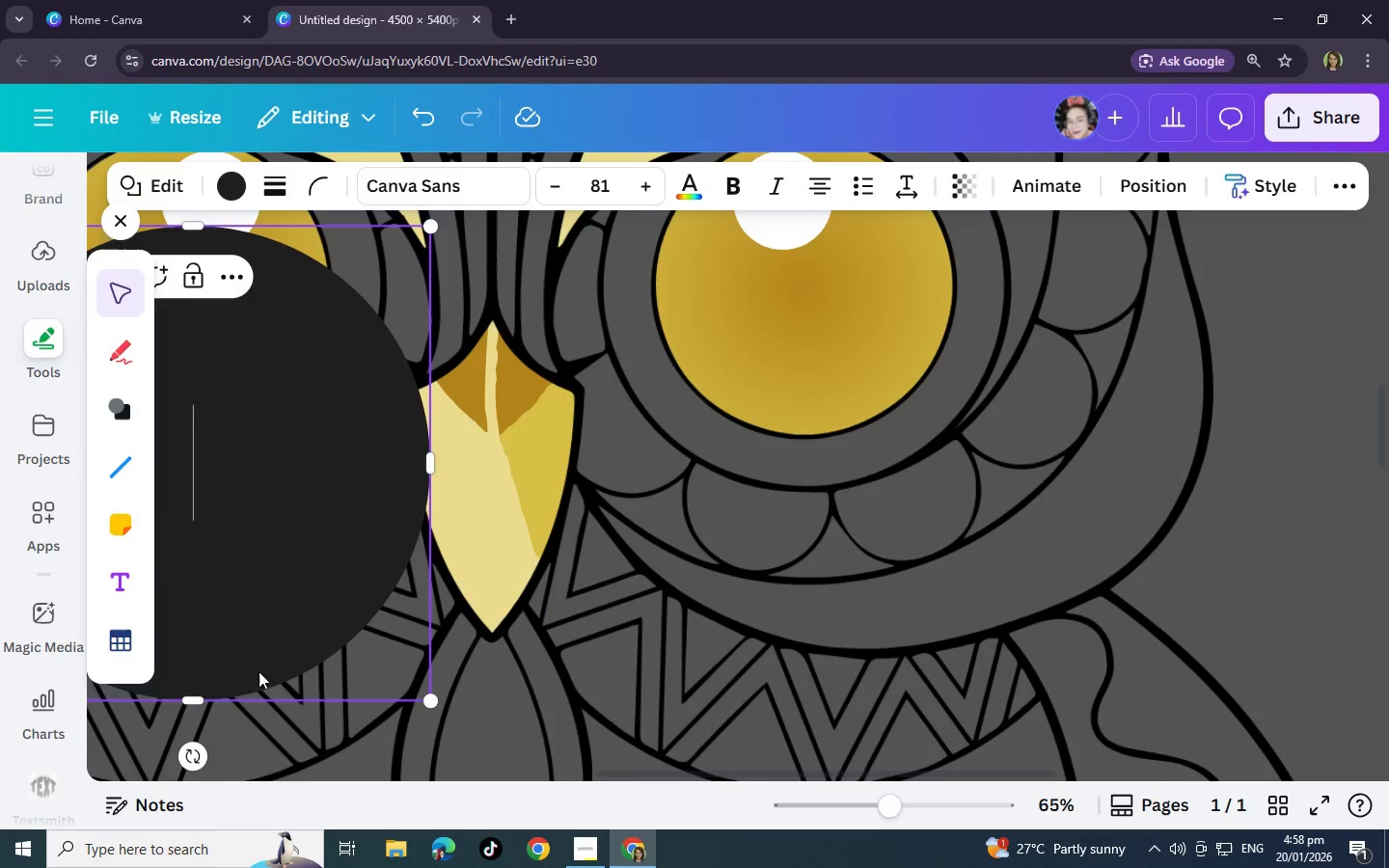 
scroll: coordinate [217, 648], scroll_direction: up, amount: 1.0
 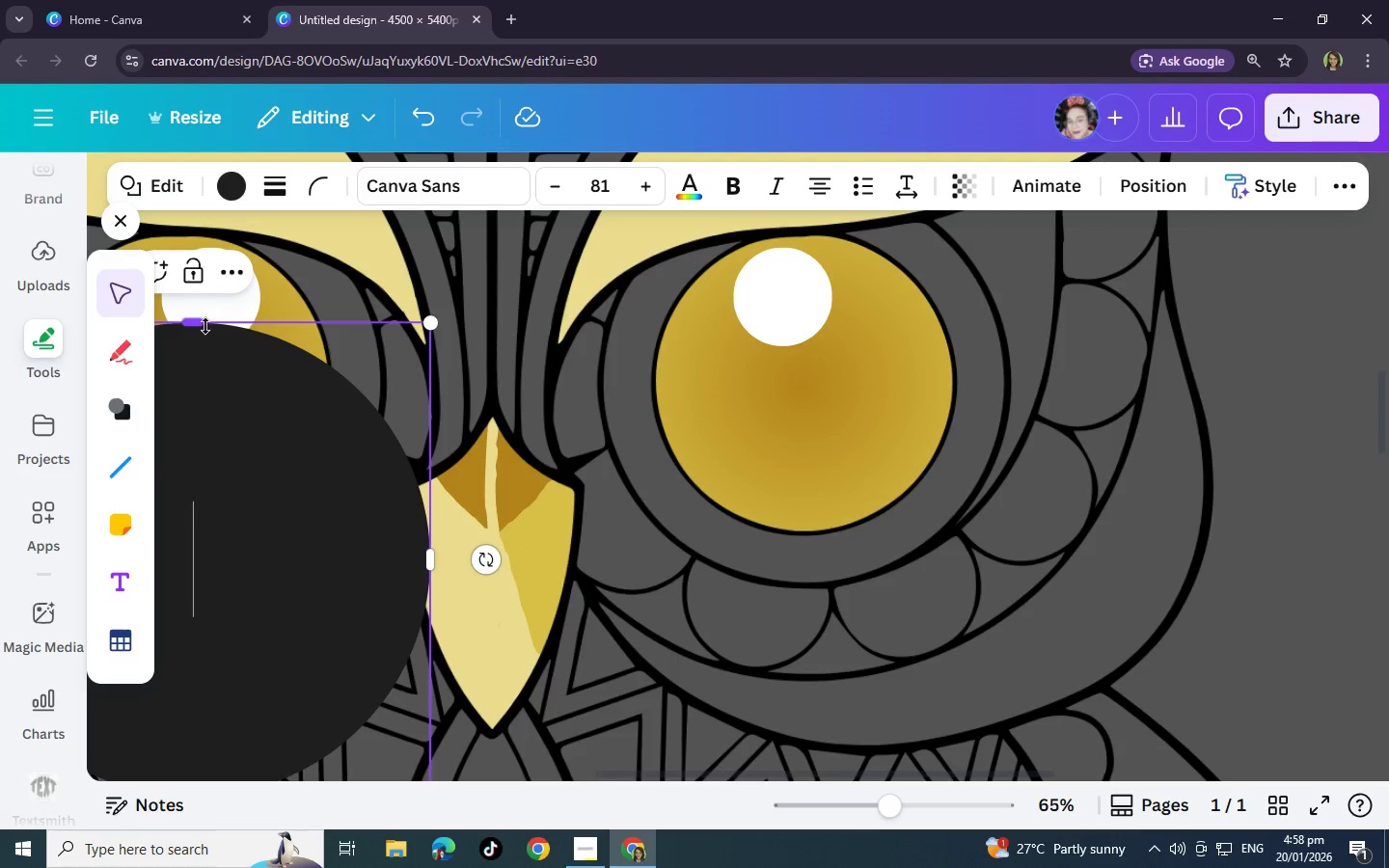 
left_click_drag(start_coordinate=[205, 326], to_coordinate=[272, 381])
 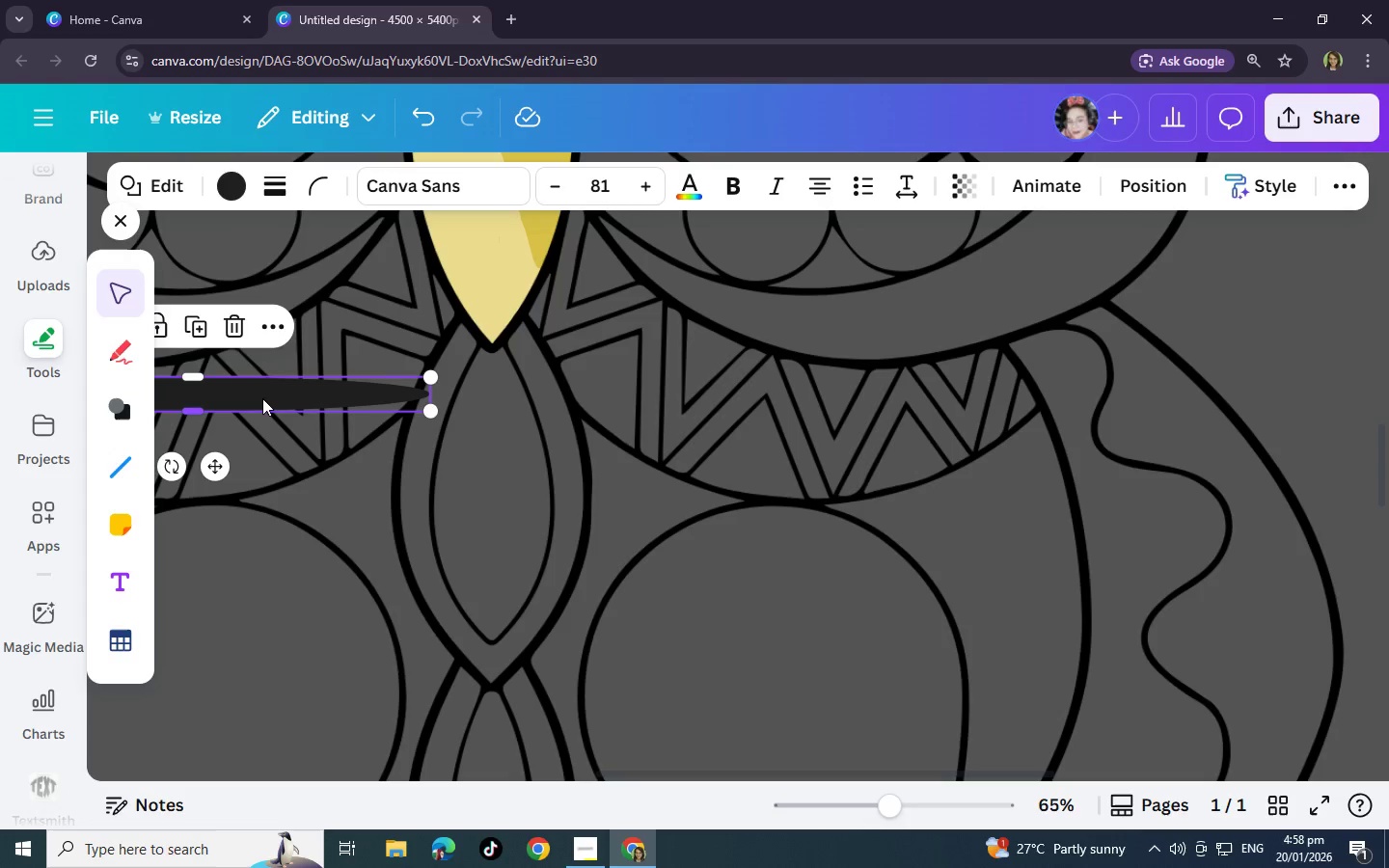 
scroll: coordinate [247, 586], scroll_direction: down, amount: 4.0
 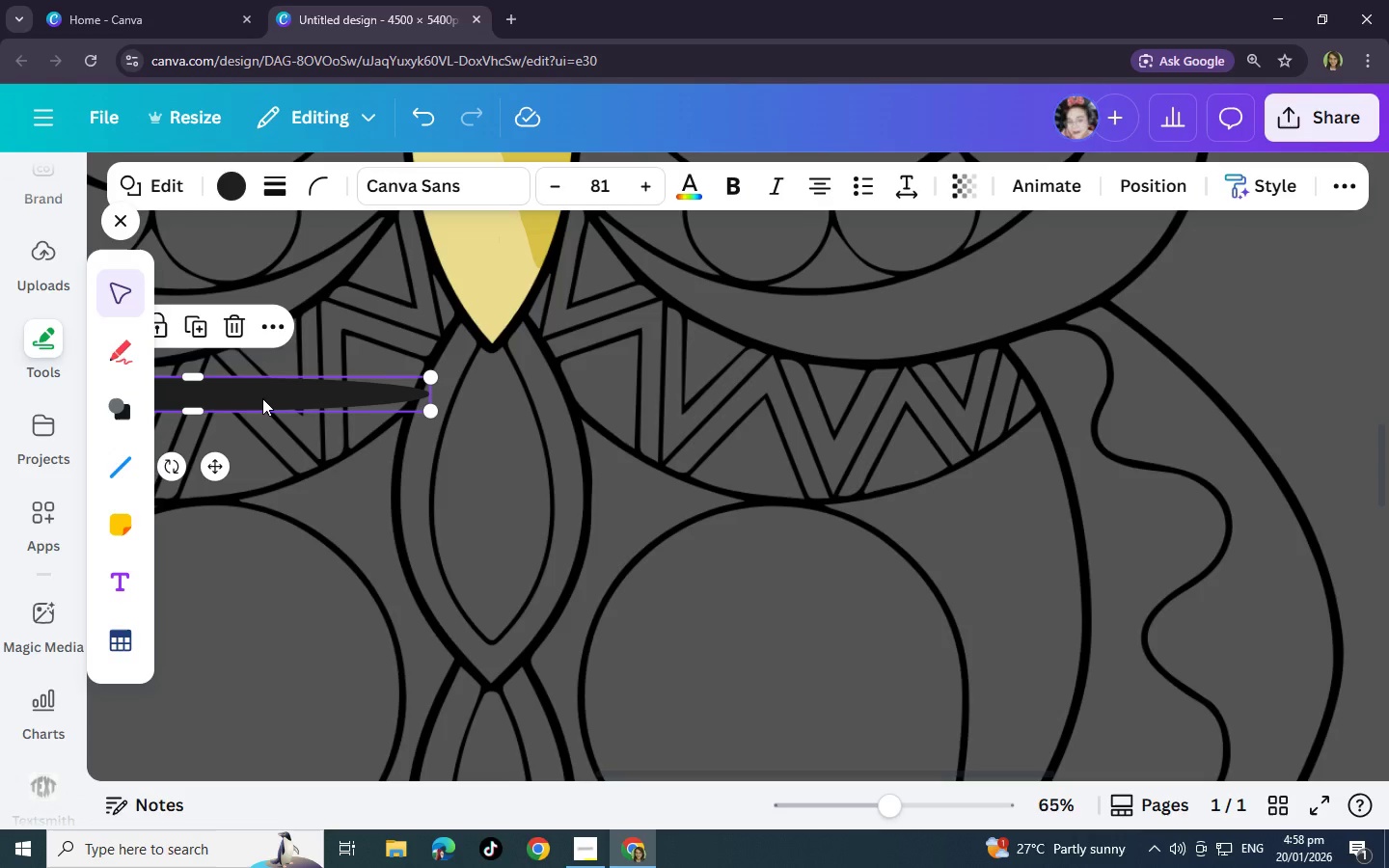 
scroll: coordinate [335, 410], scroll_direction: up, amount: 1.0
 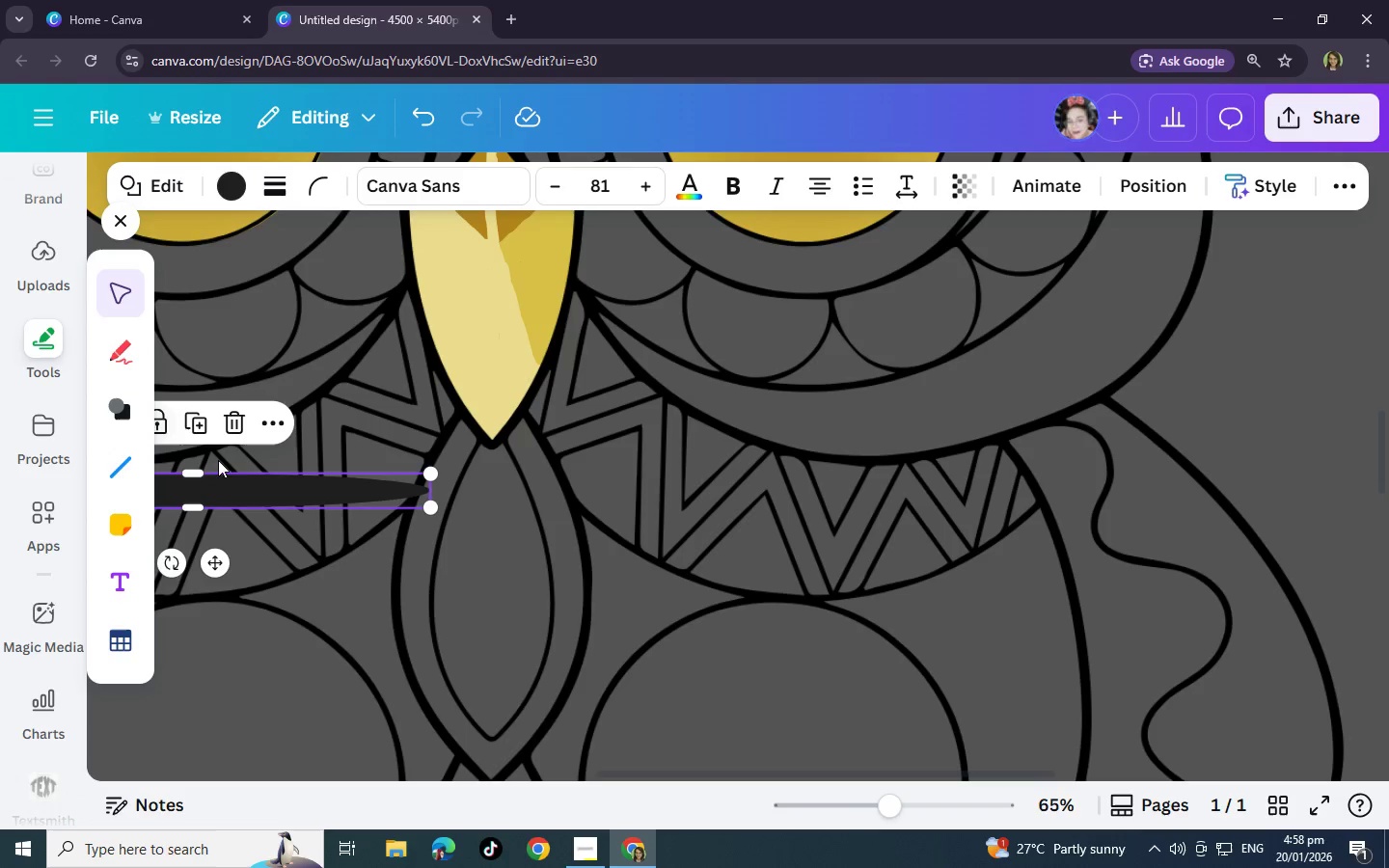 
left_click([229, 420])
 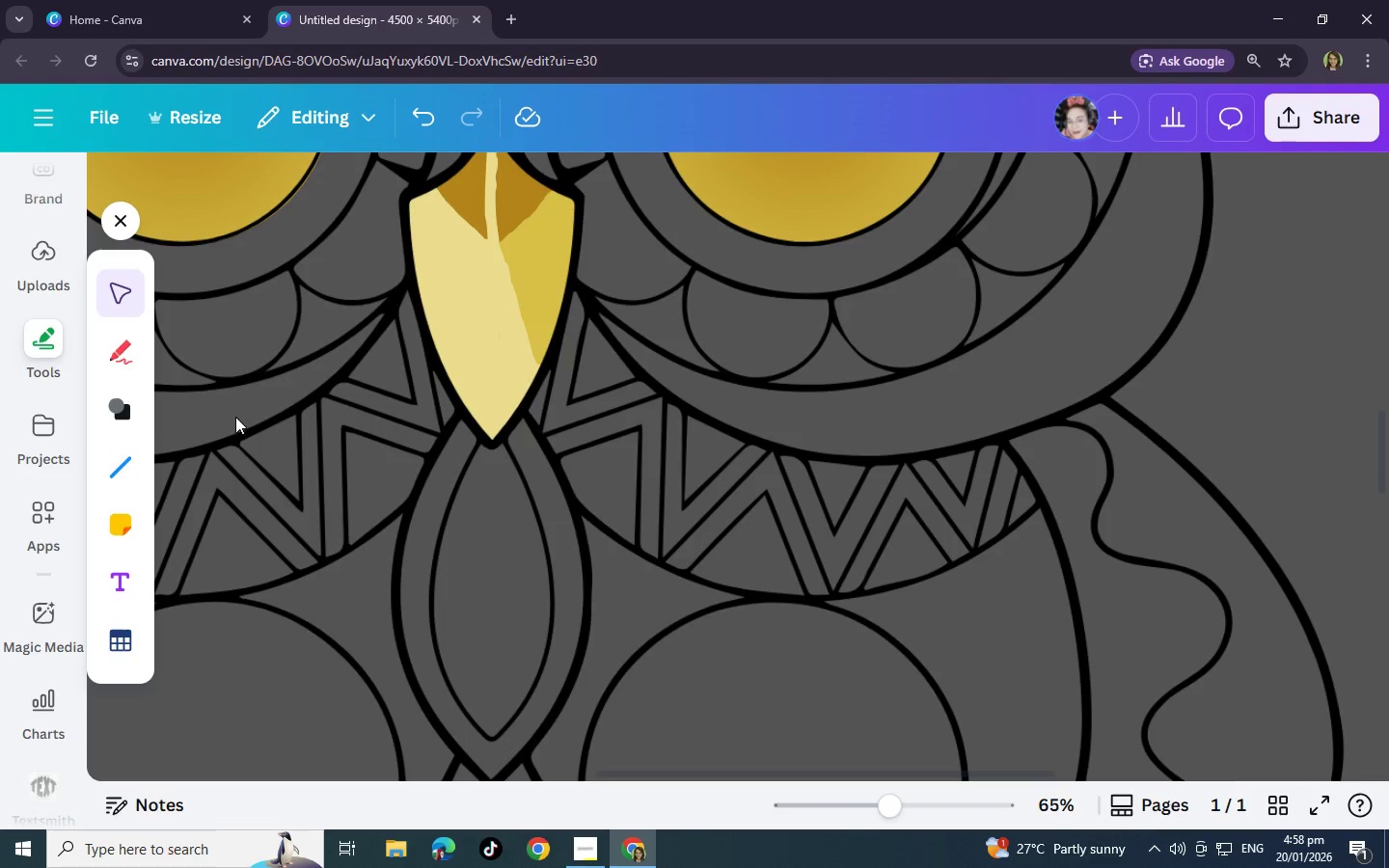 
scroll: coordinate [40, 274], scroll_direction: up, amount: 6.0
 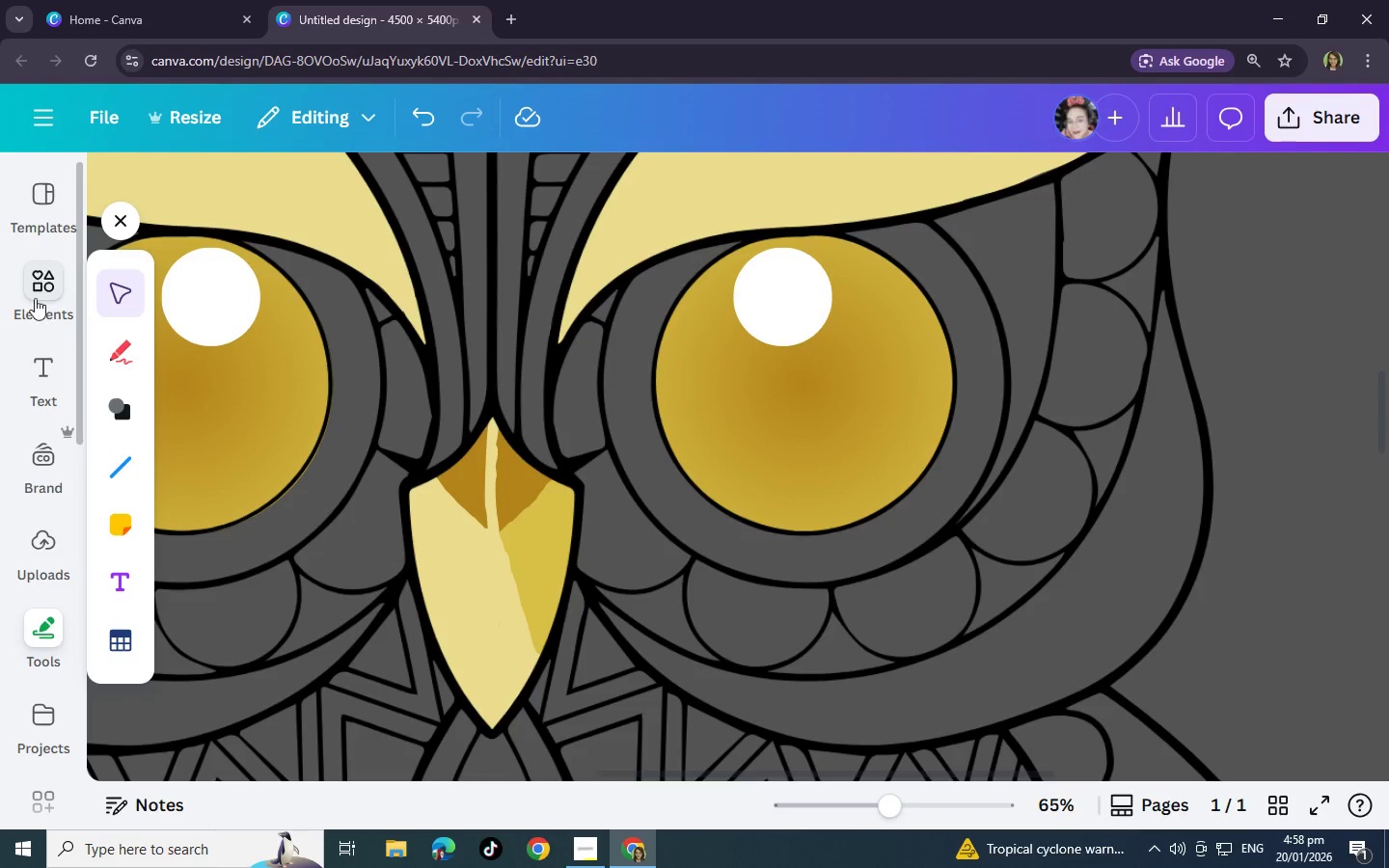 
left_click([29, 285])
 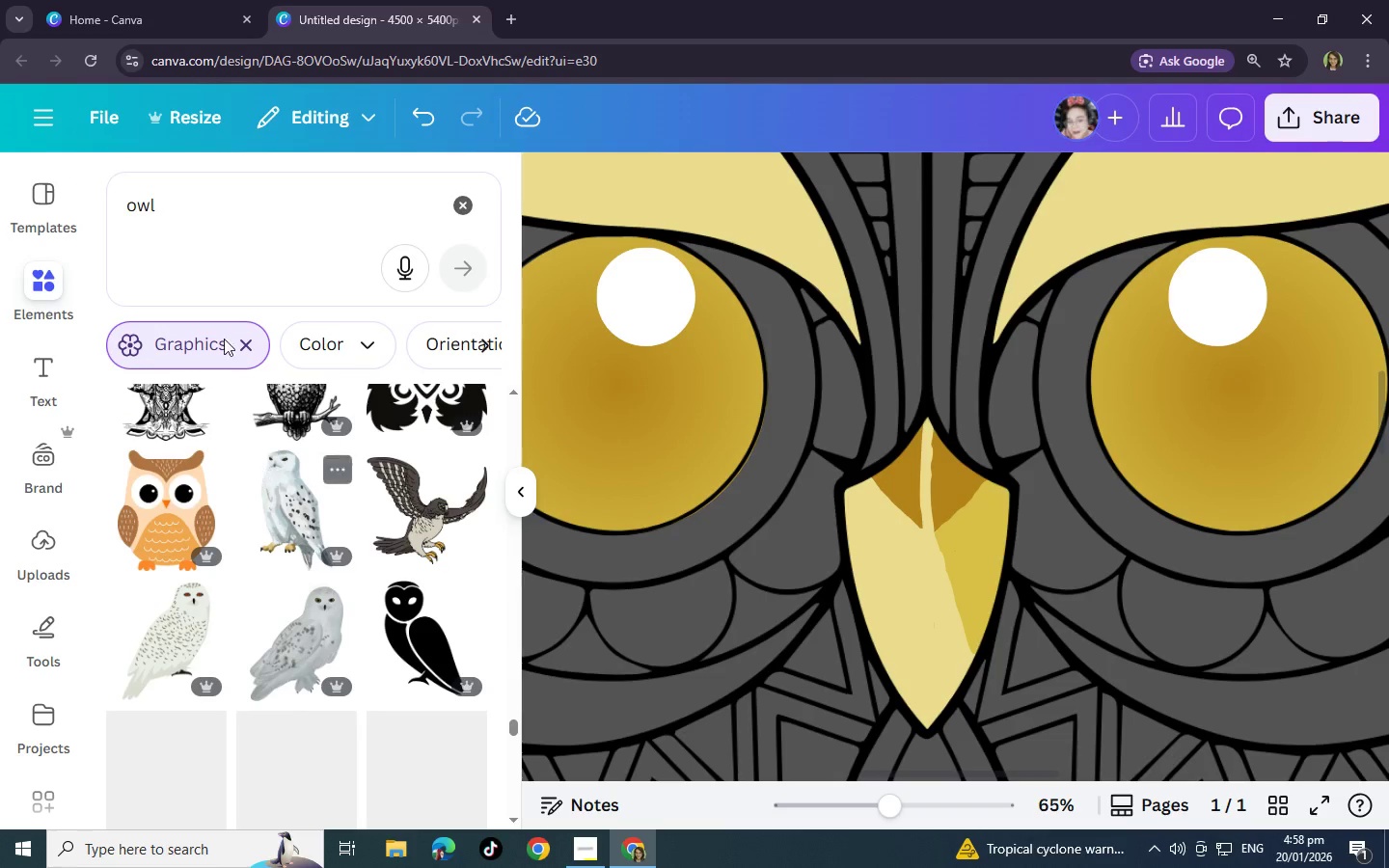 
left_click_drag(start_coordinate=[222, 222], to_coordinate=[0, 183])
 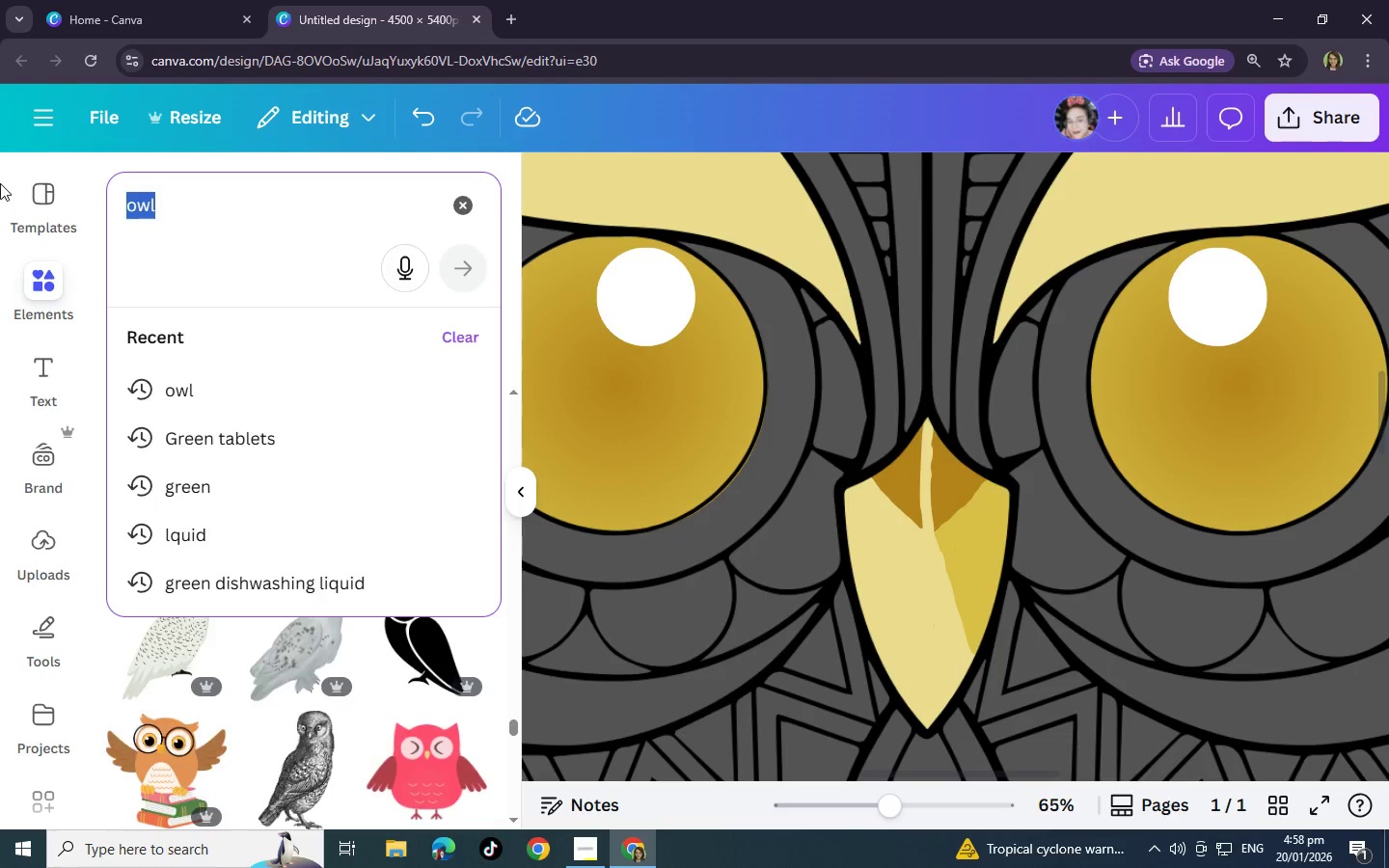 
type(cic)
key(Backspace)
type(rcle)
 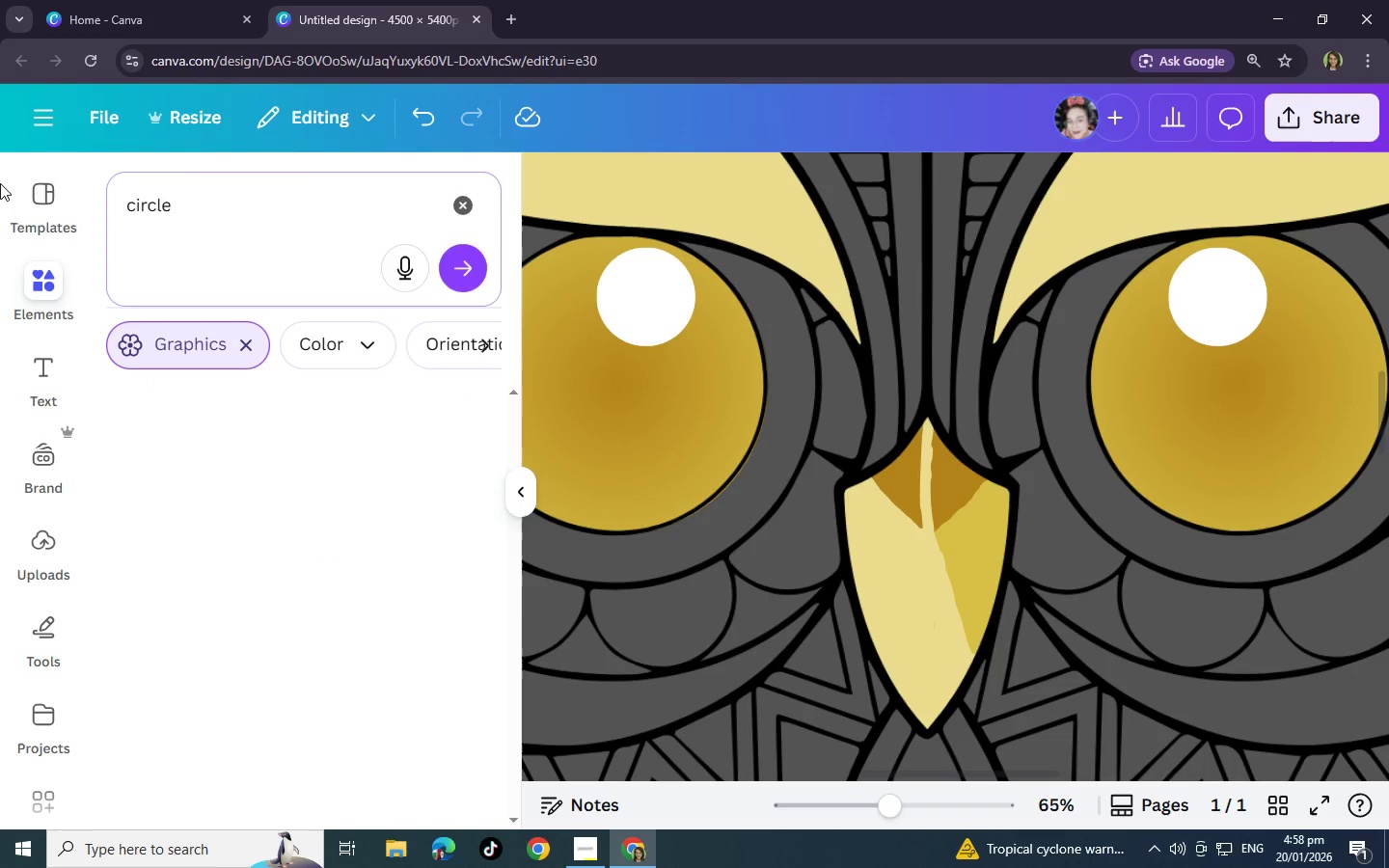 
key(Enter)
 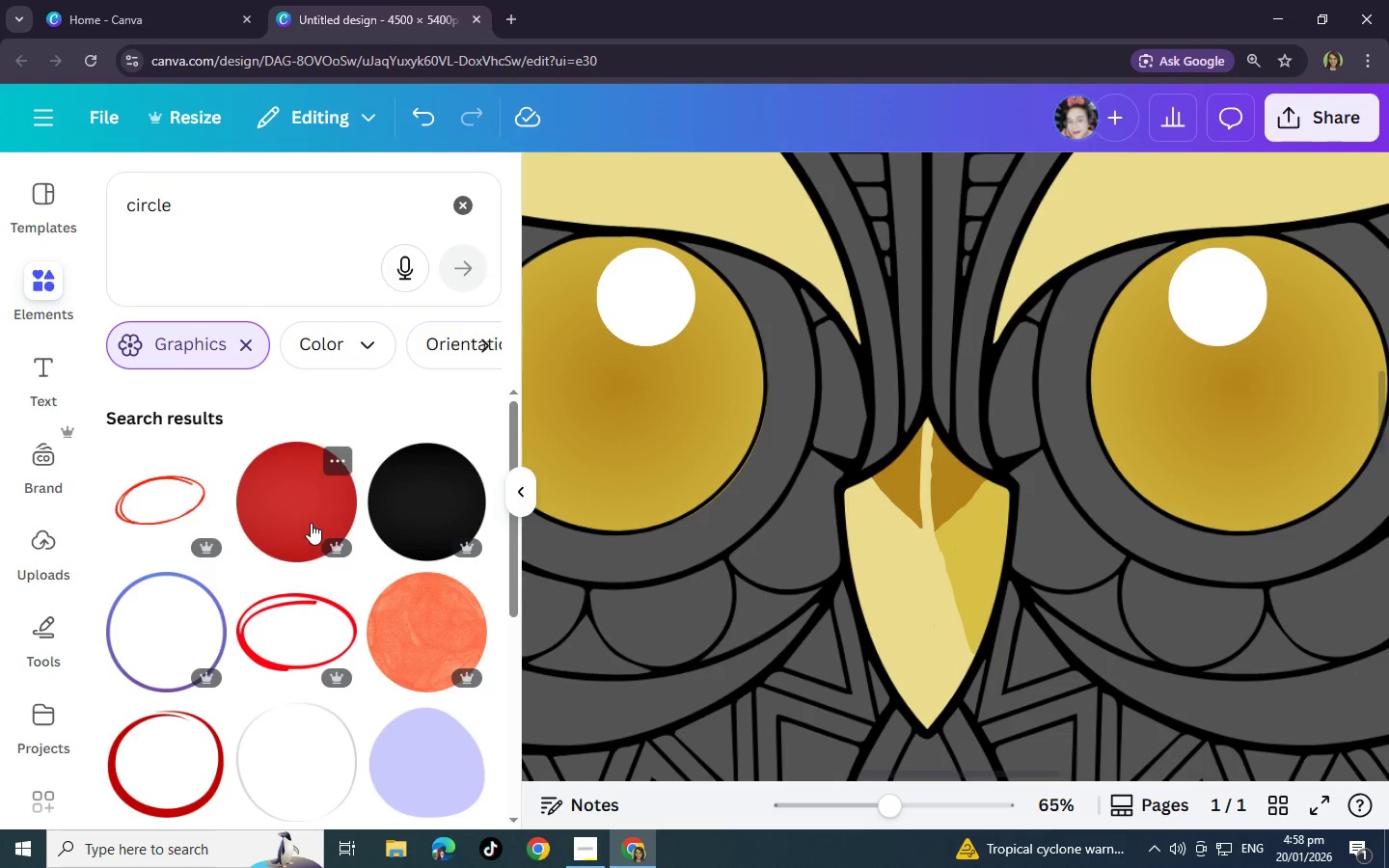 
scroll: coordinate [265, 455], scroll_direction: down, amount: 11.0
 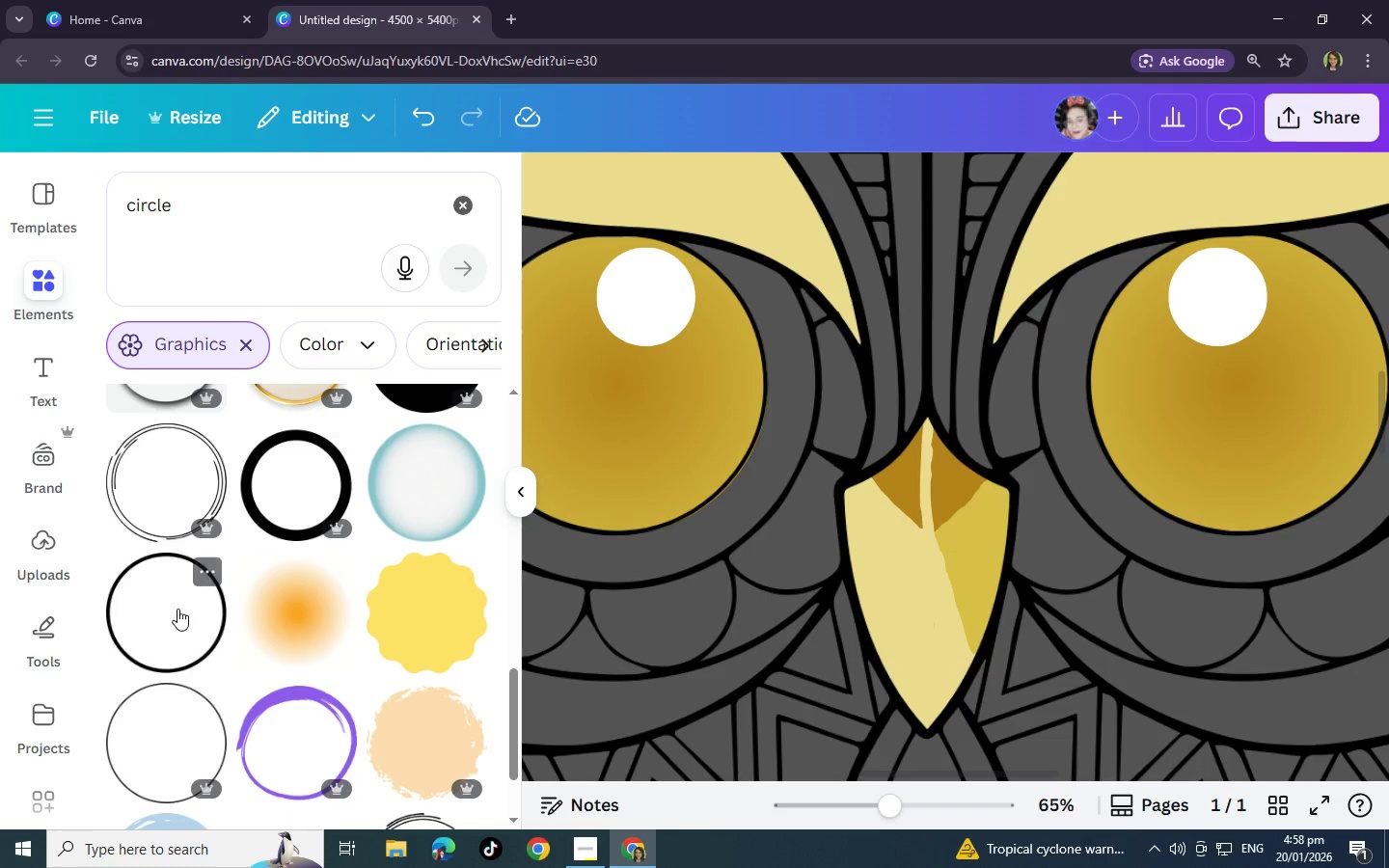 
left_click([177, 609])
 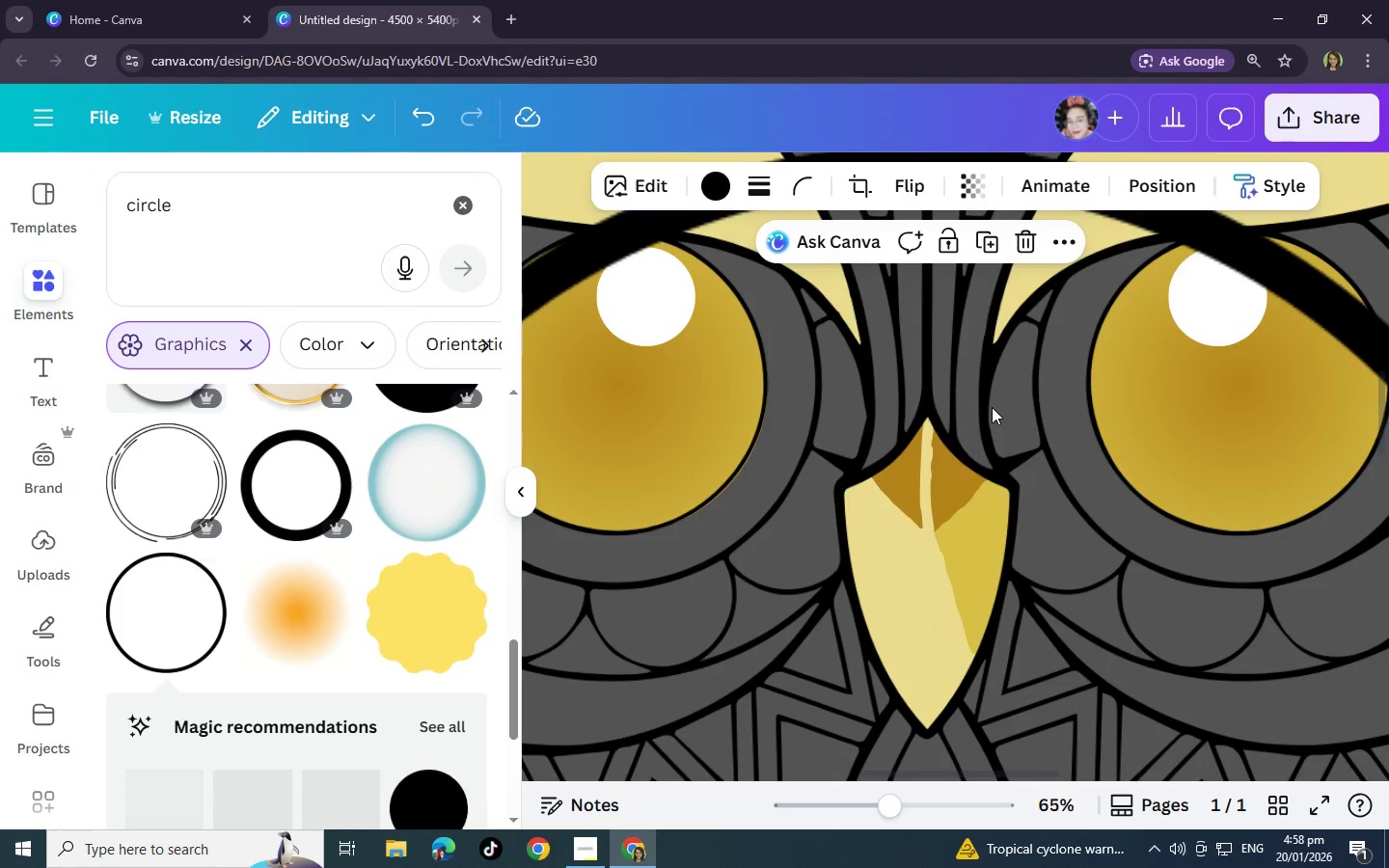 
left_click_drag(start_coordinate=[992, 407], to_coordinate=[1113, 276])
 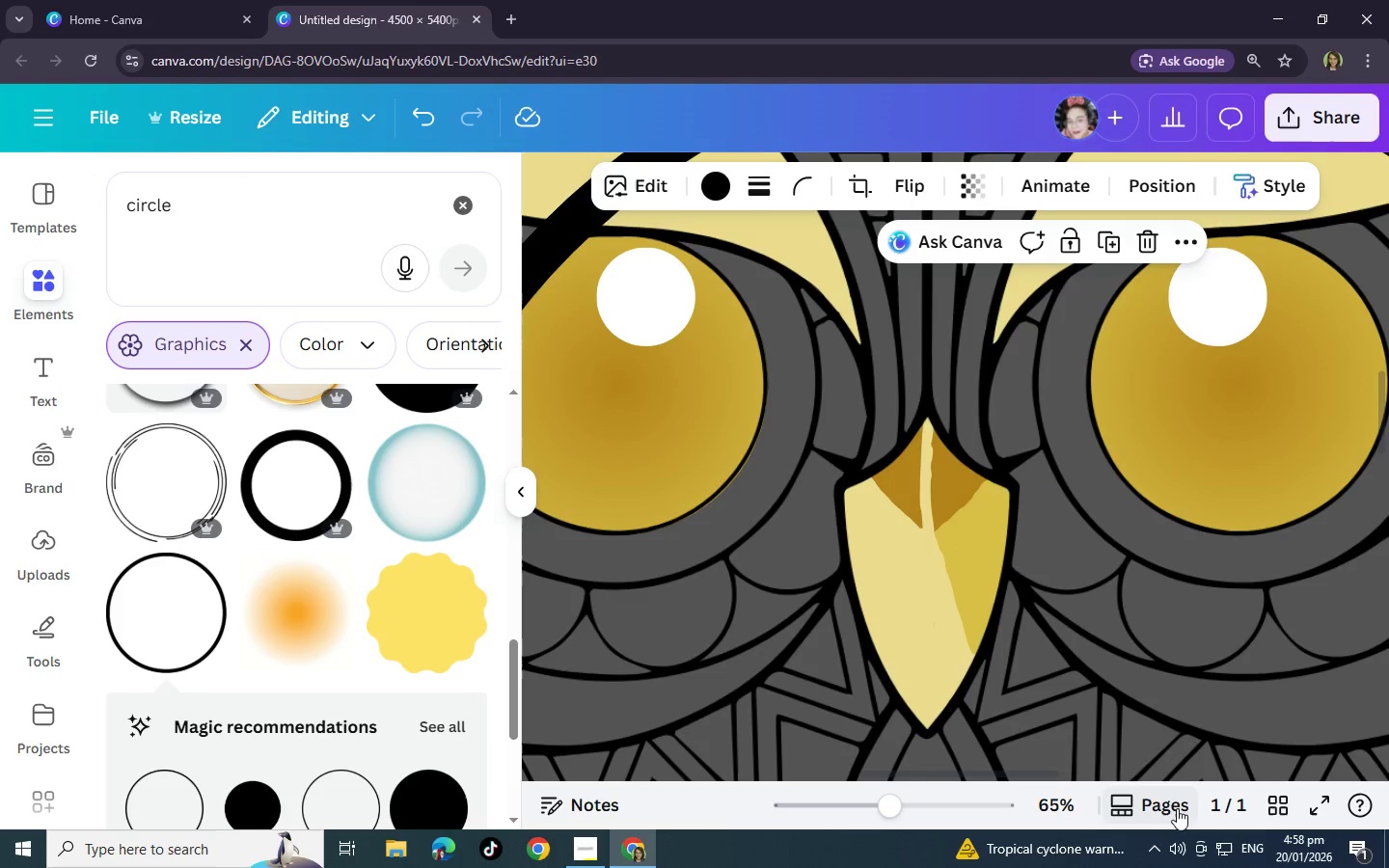 
left_click([872, 800])
 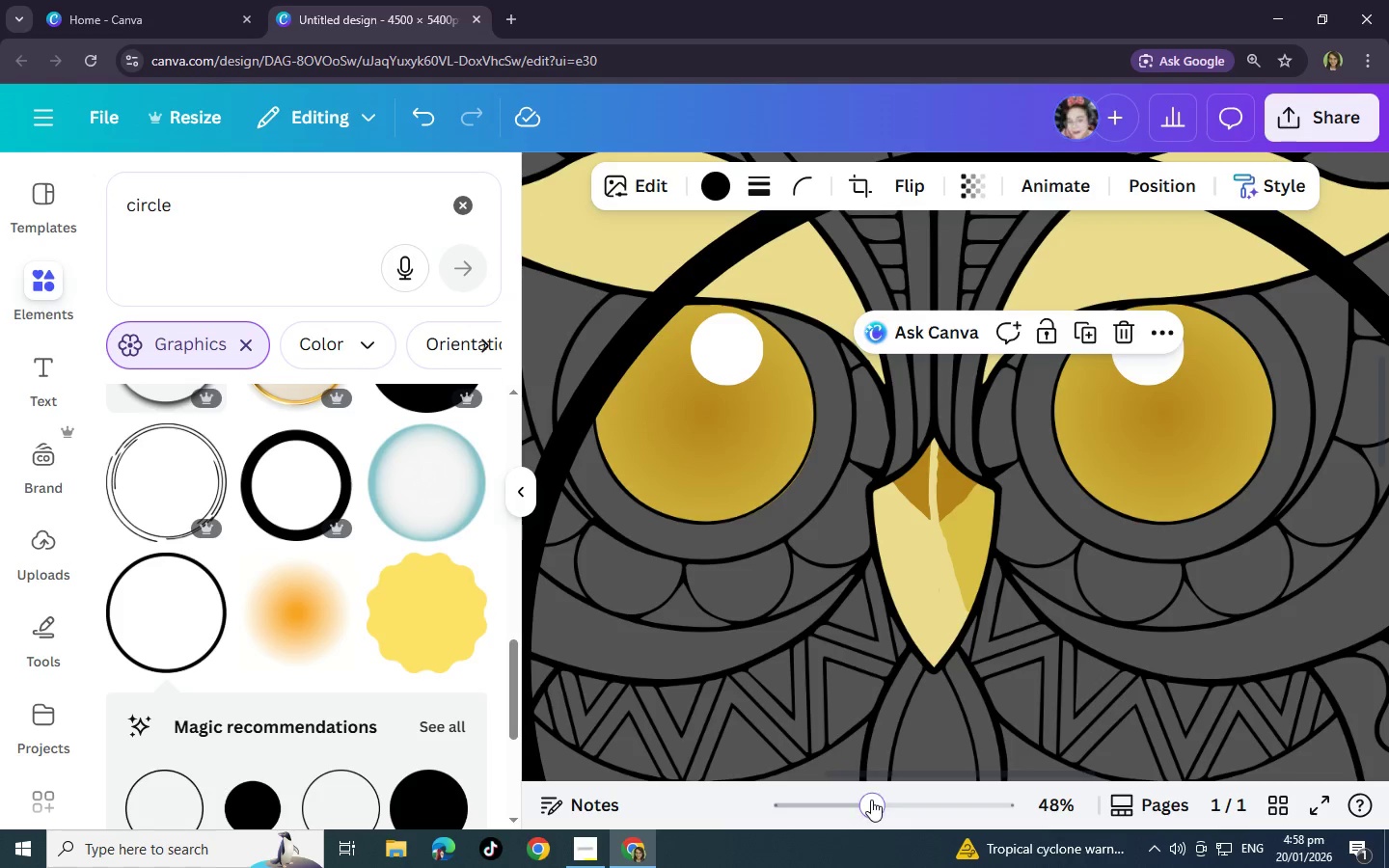 
left_click([871, 800])
 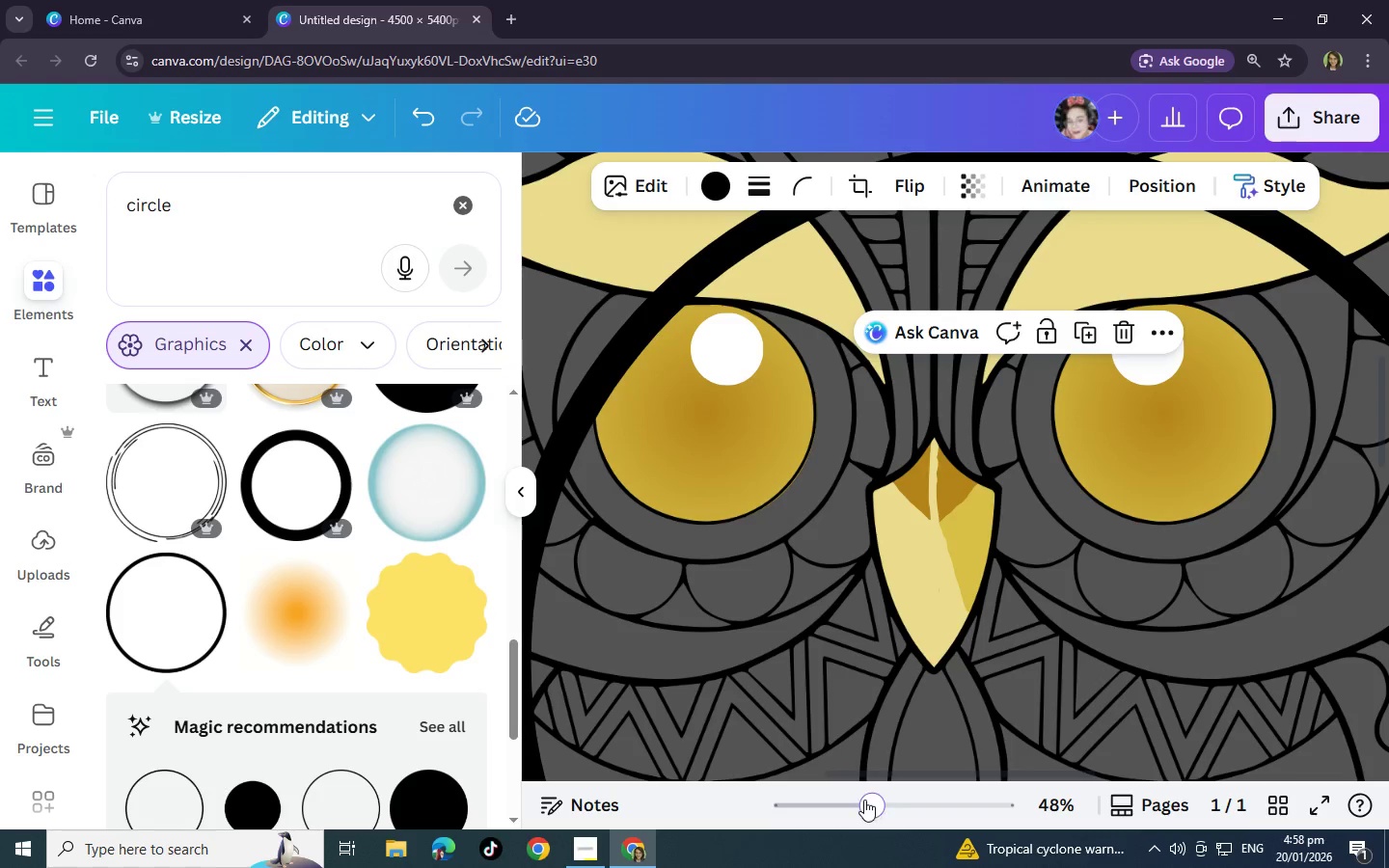 
left_click_drag(start_coordinate=[864, 800], to_coordinate=[835, 800])
 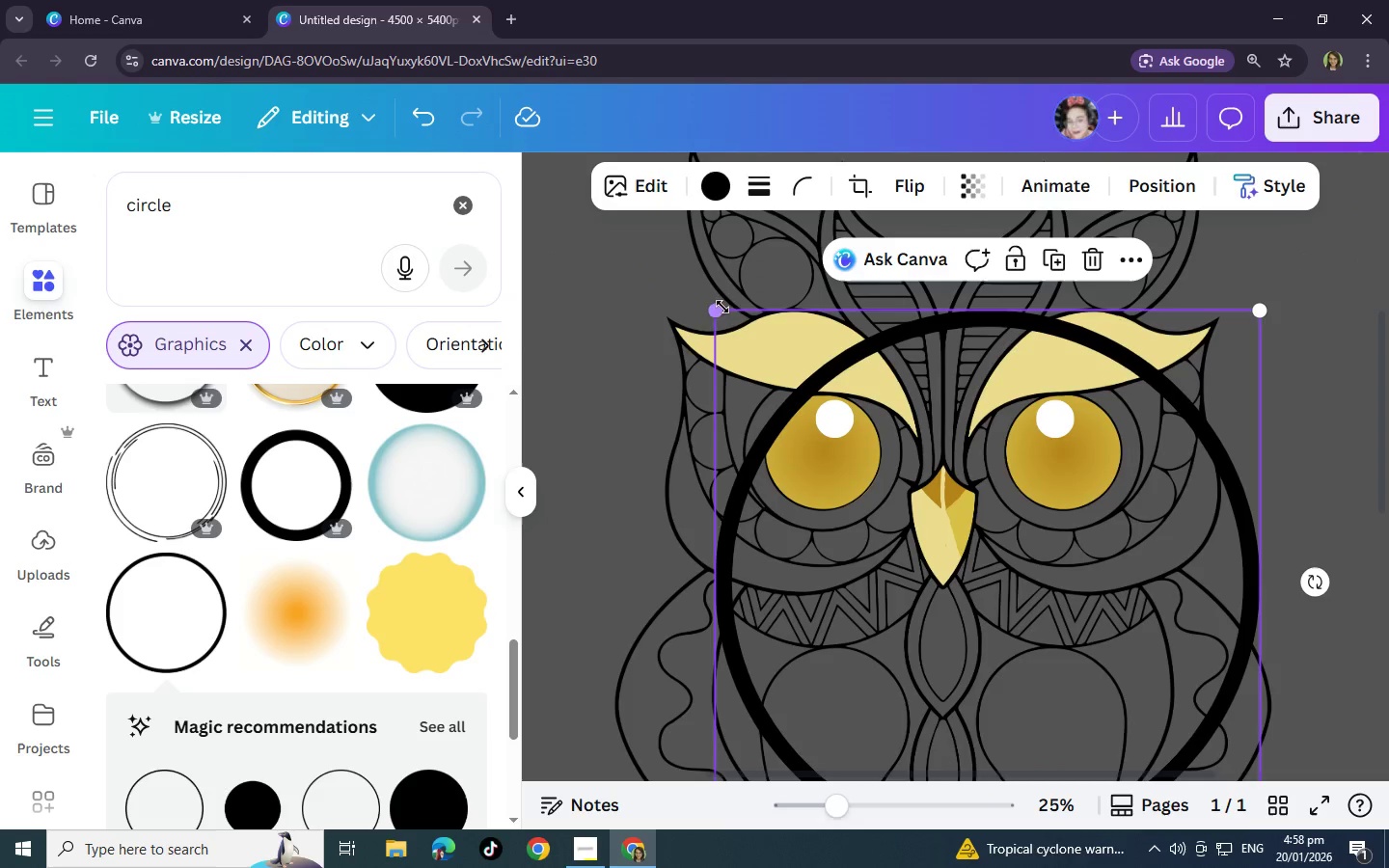 
left_click_drag(start_coordinate=[719, 308], to_coordinate=[950, 502])
 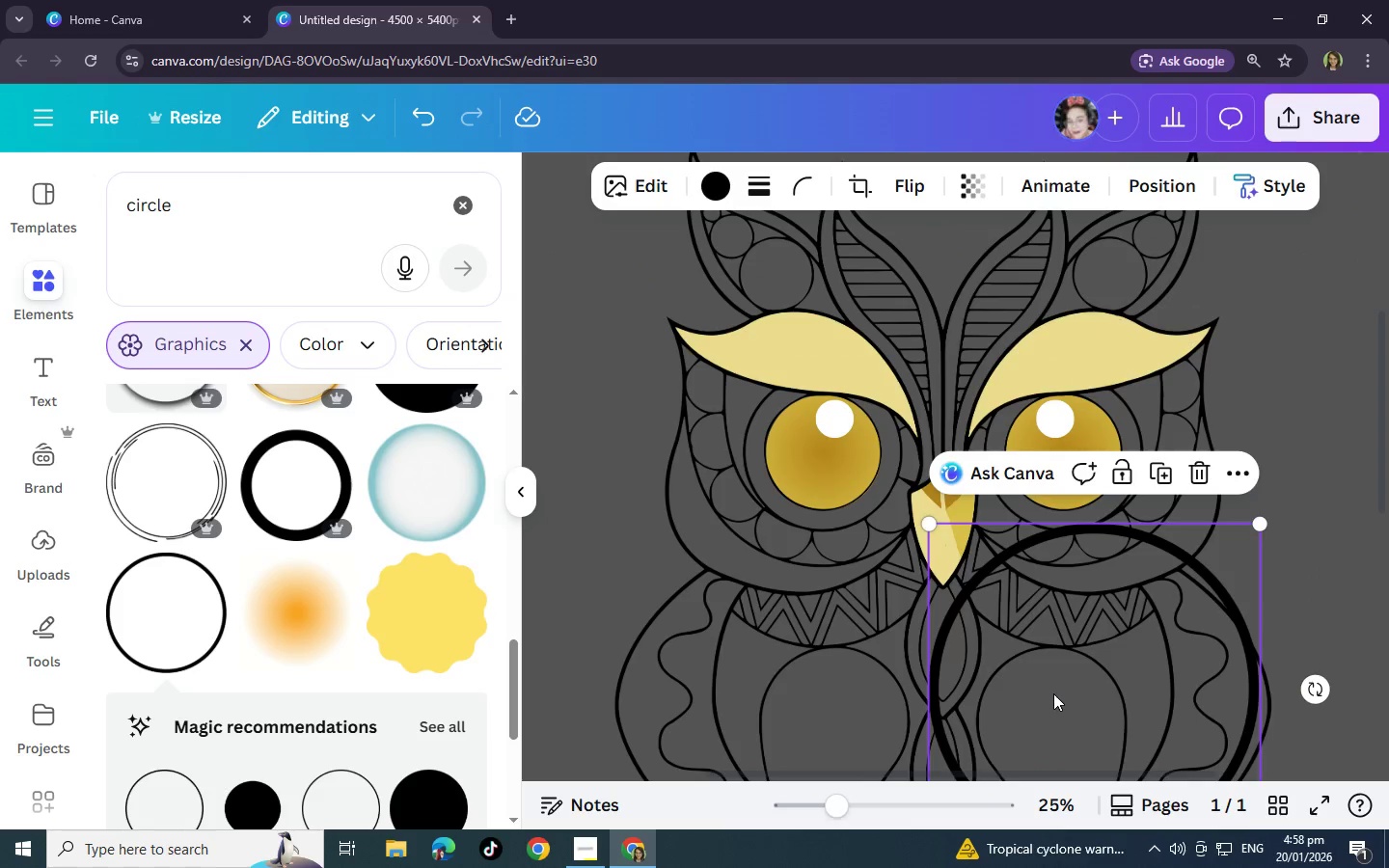 
left_click_drag(start_coordinate=[1053, 693], to_coordinate=[1009, 420])
 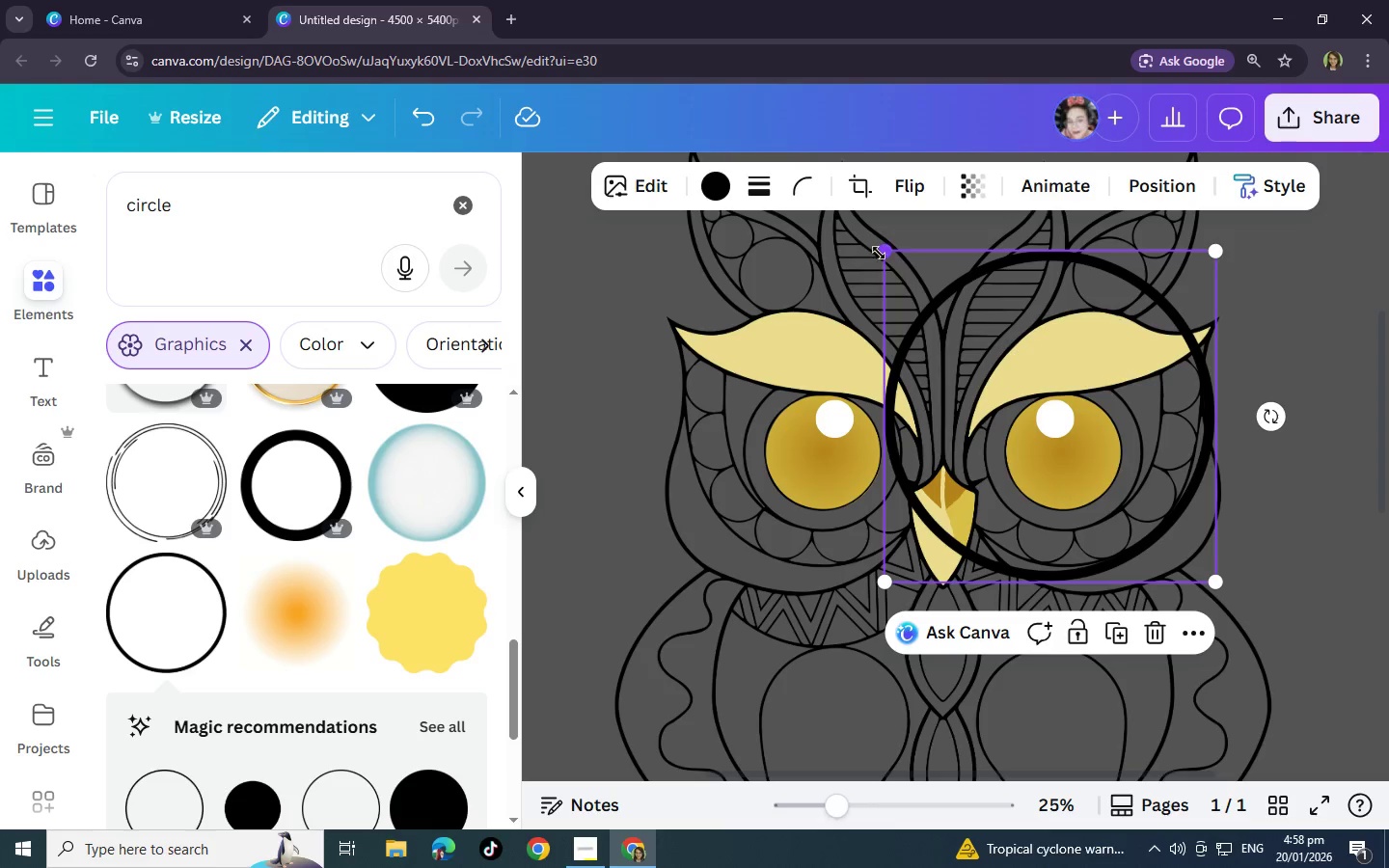 
left_click_drag(start_coordinate=[879, 252], to_coordinate=[1124, 479])
 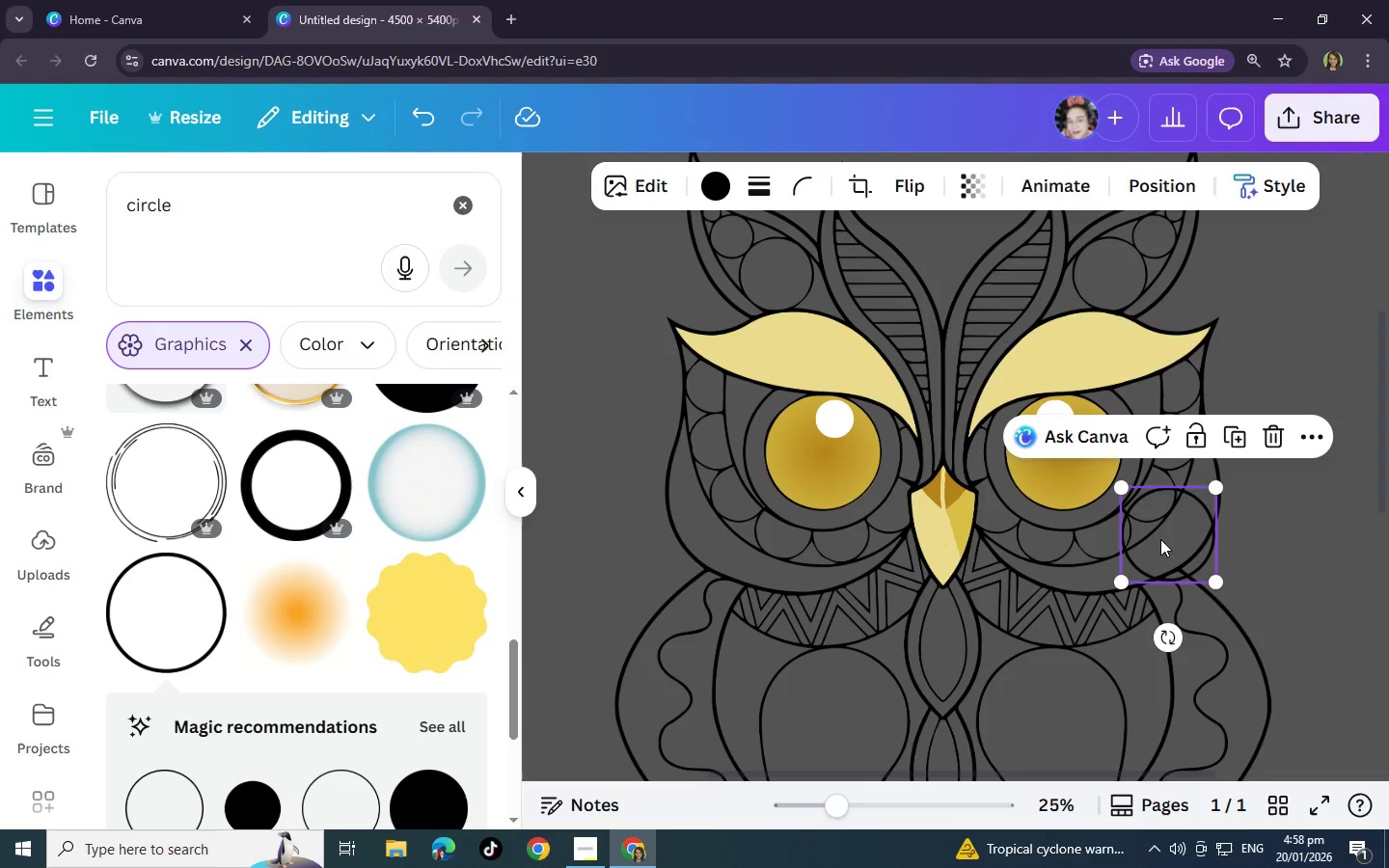 
left_click_drag(start_coordinate=[1166, 548], to_coordinate=[1053, 456])
 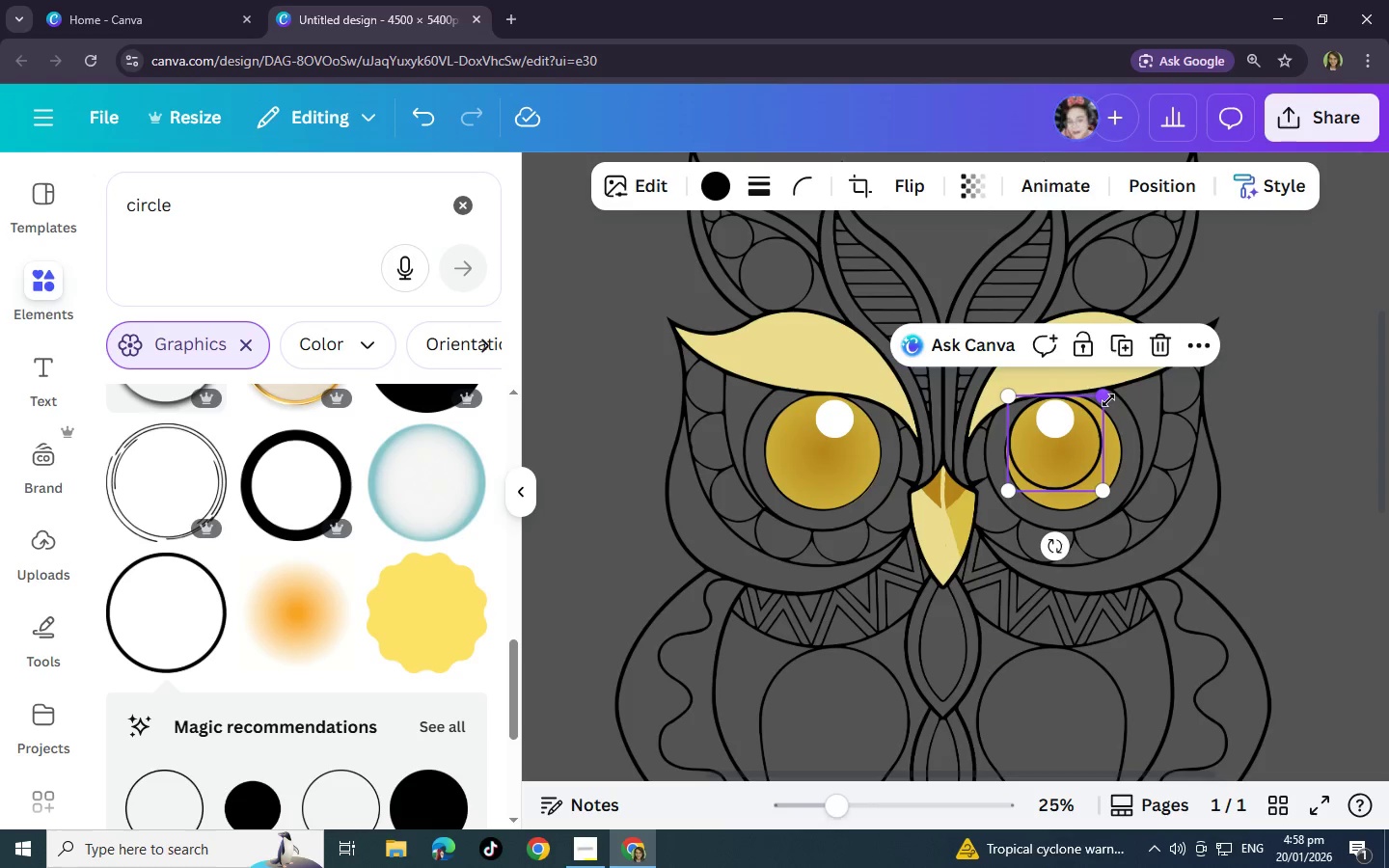 
left_click_drag(start_coordinate=[1108, 400], to_coordinate=[1117, 395])
 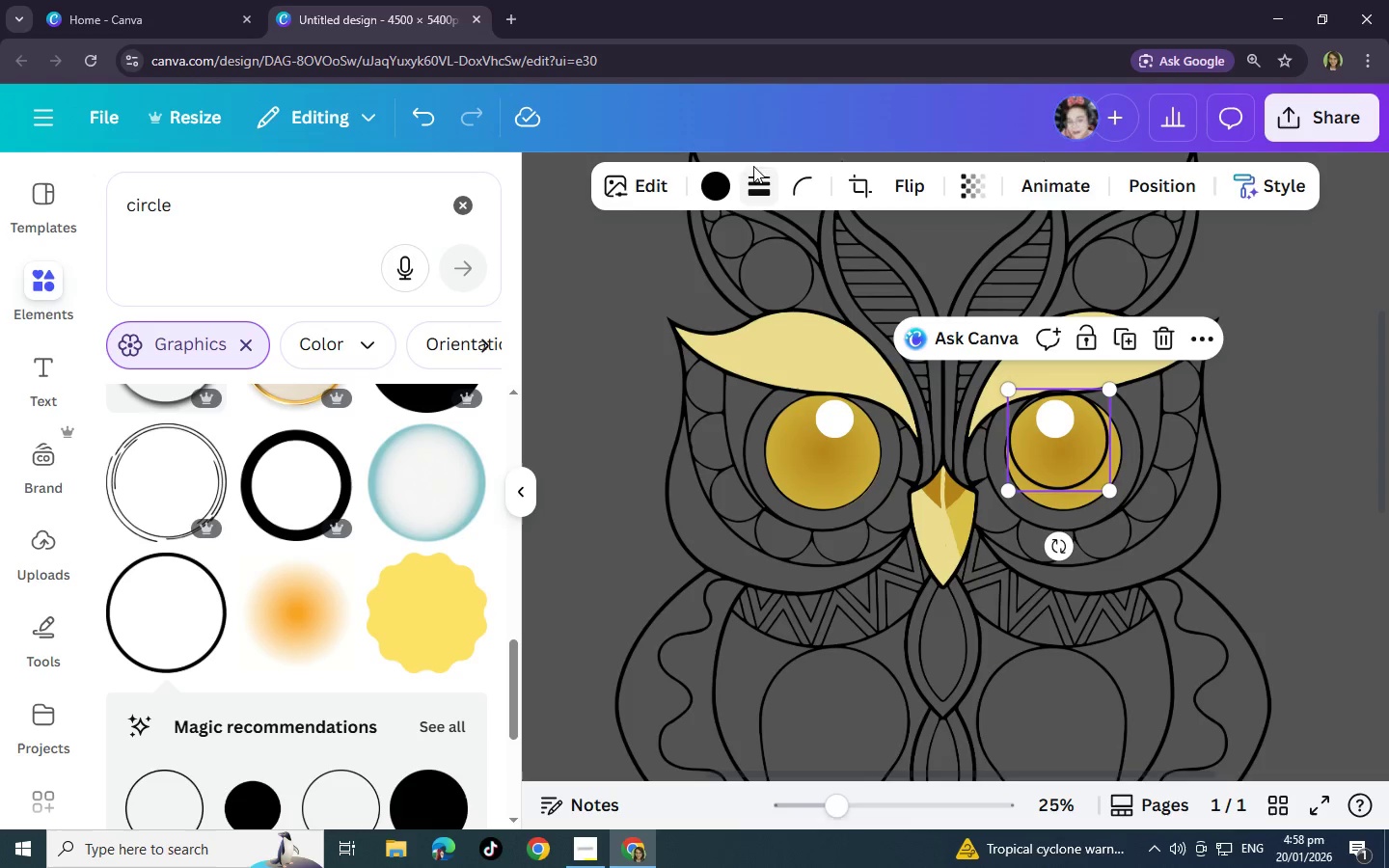 
left_click([756, 167])
 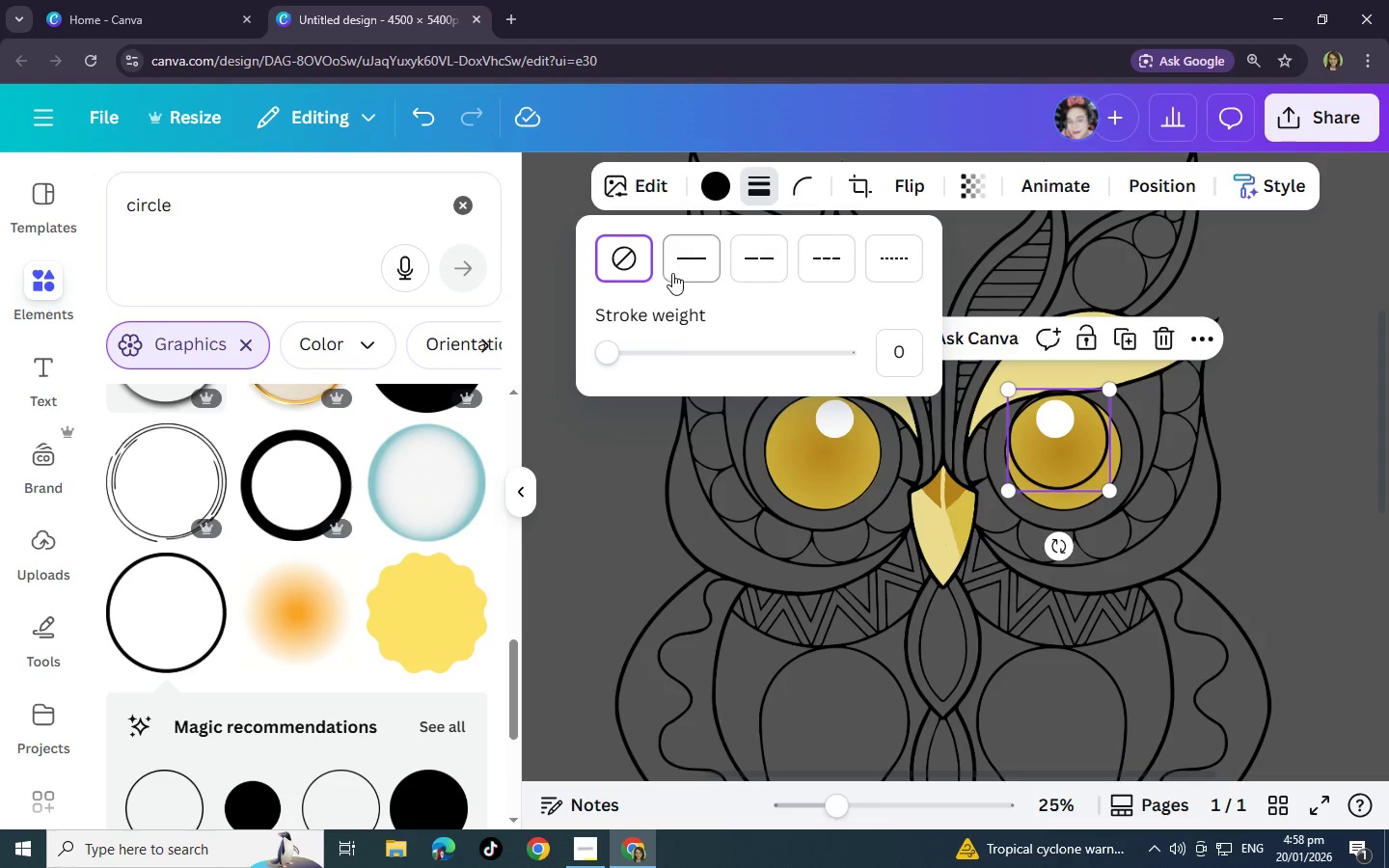 
left_click([676, 271])
 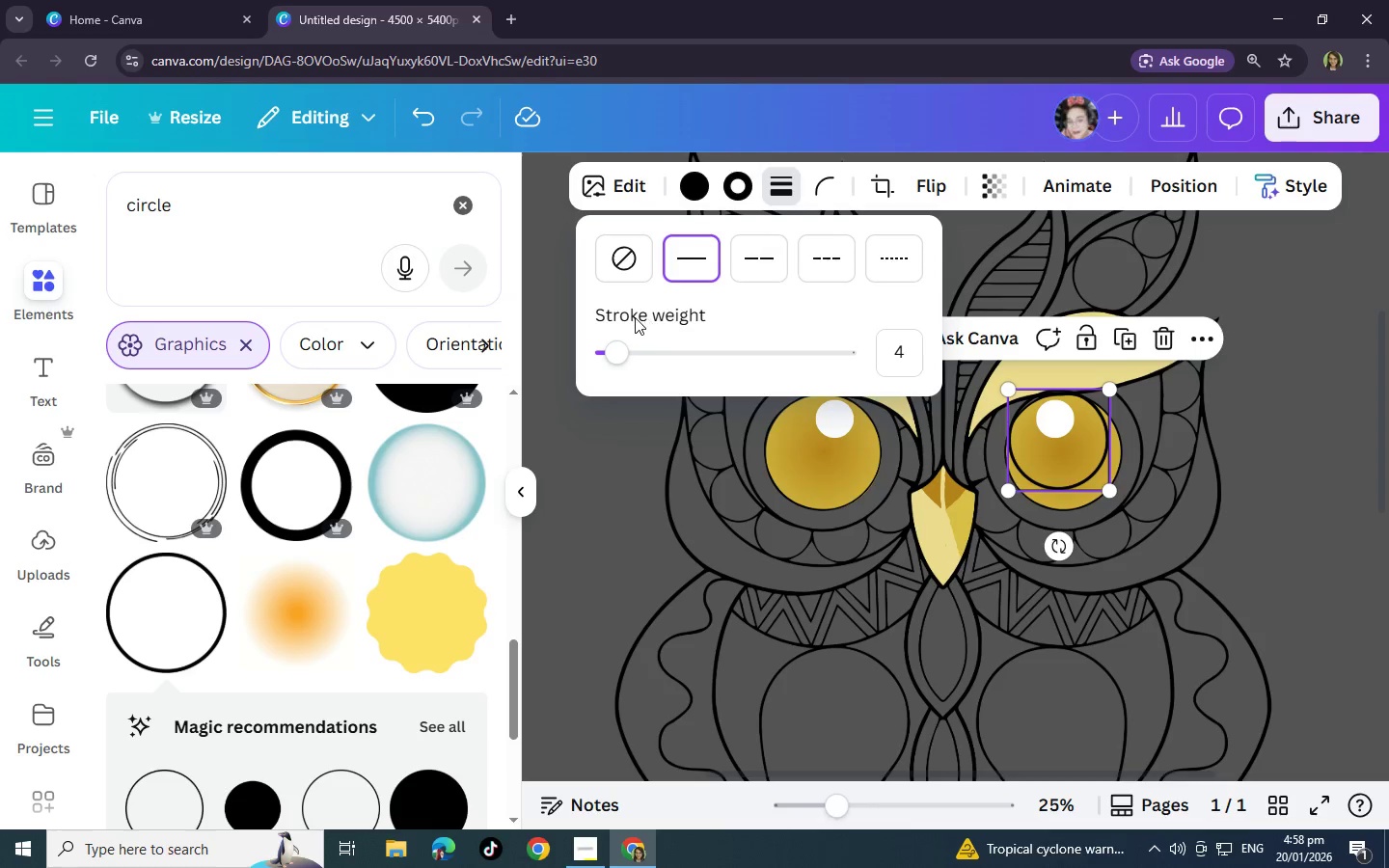 
left_click_drag(start_coordinate=[622, 347], to_coordinate=[675, 347])
 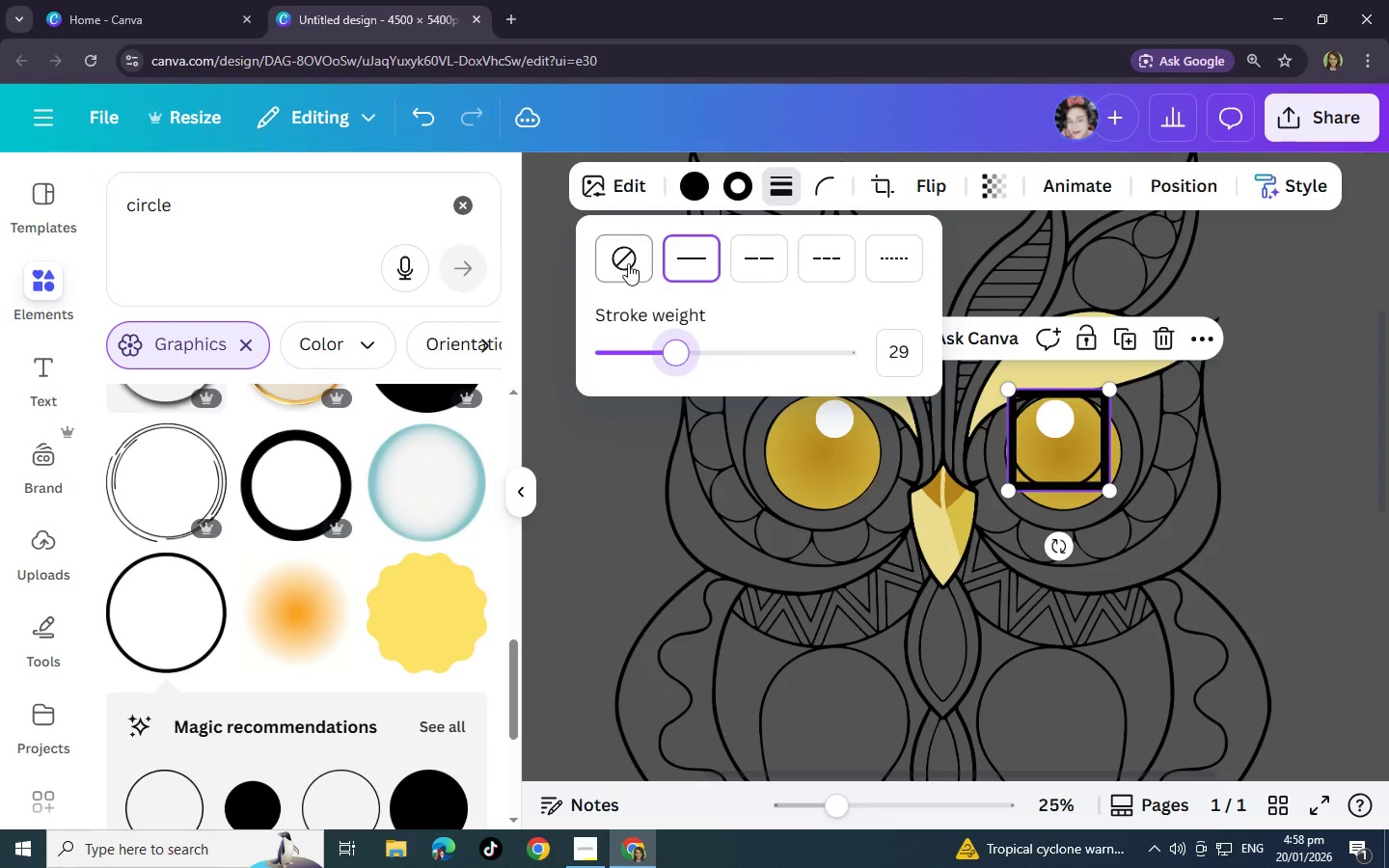 
left_click([628, 263])
 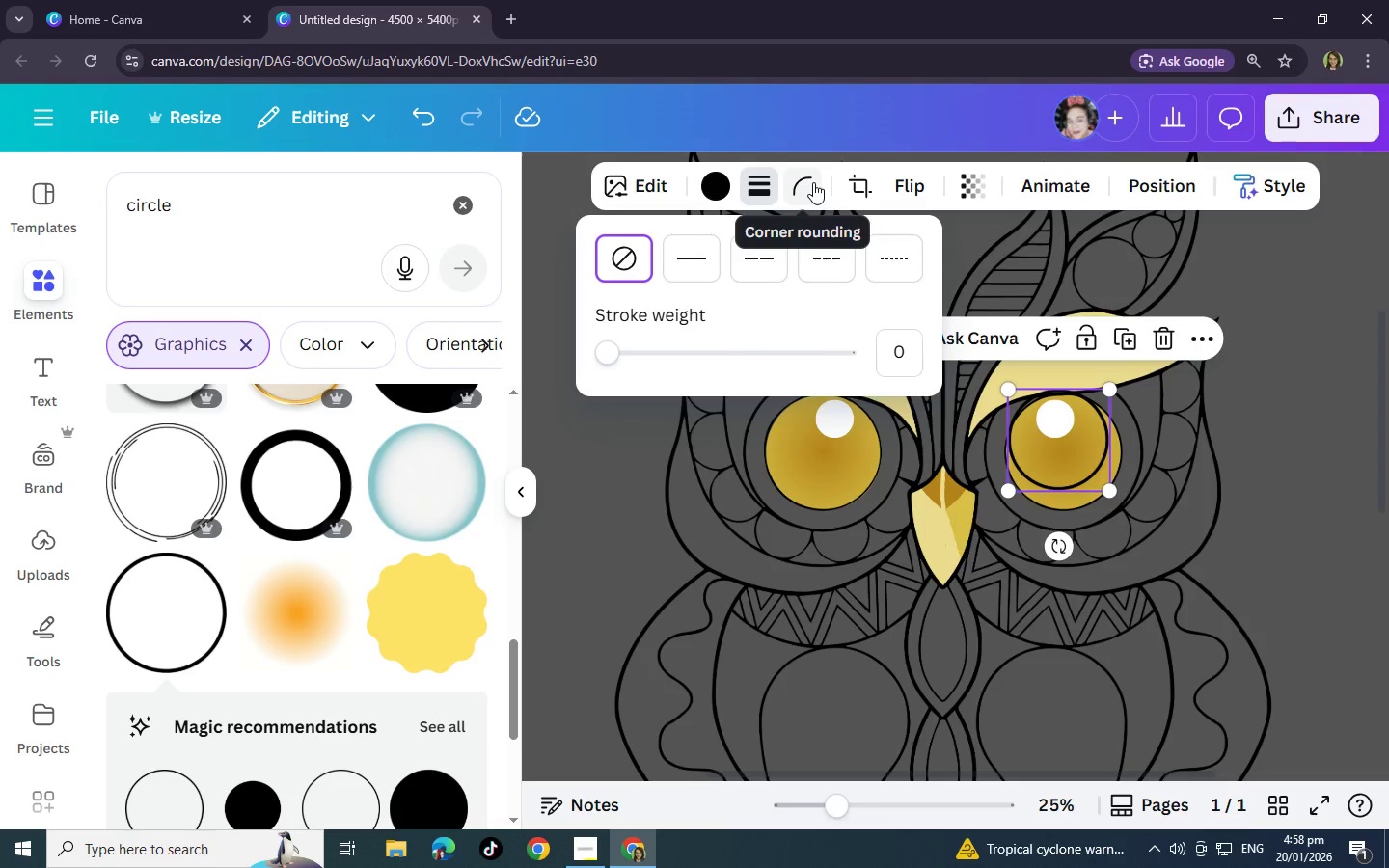 
left_click([813, 182])
 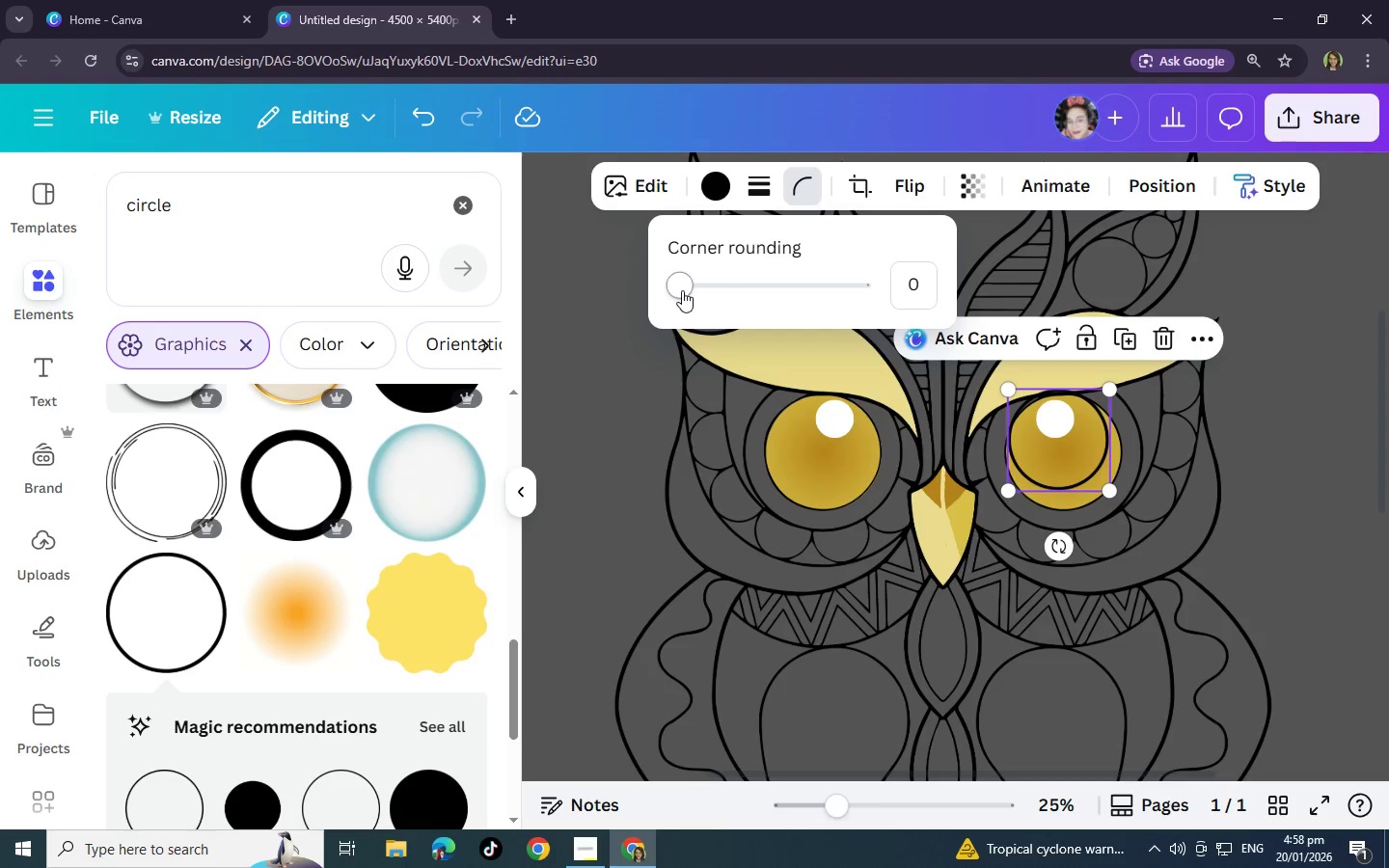 
left_click_drag(start_coordinate=[682, 290], to_coordinate=[777, 288])
 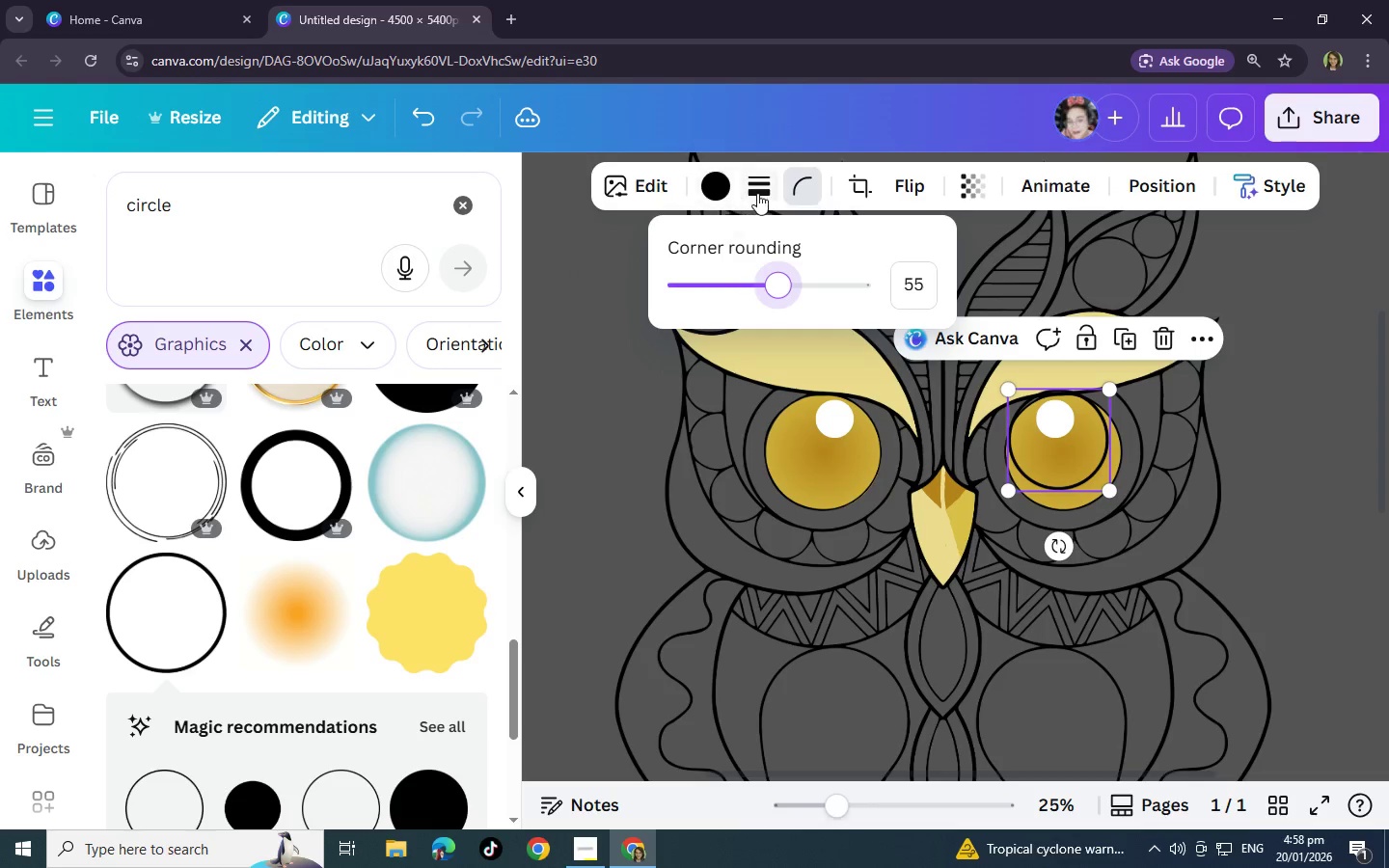 
left_click([757, 193])
 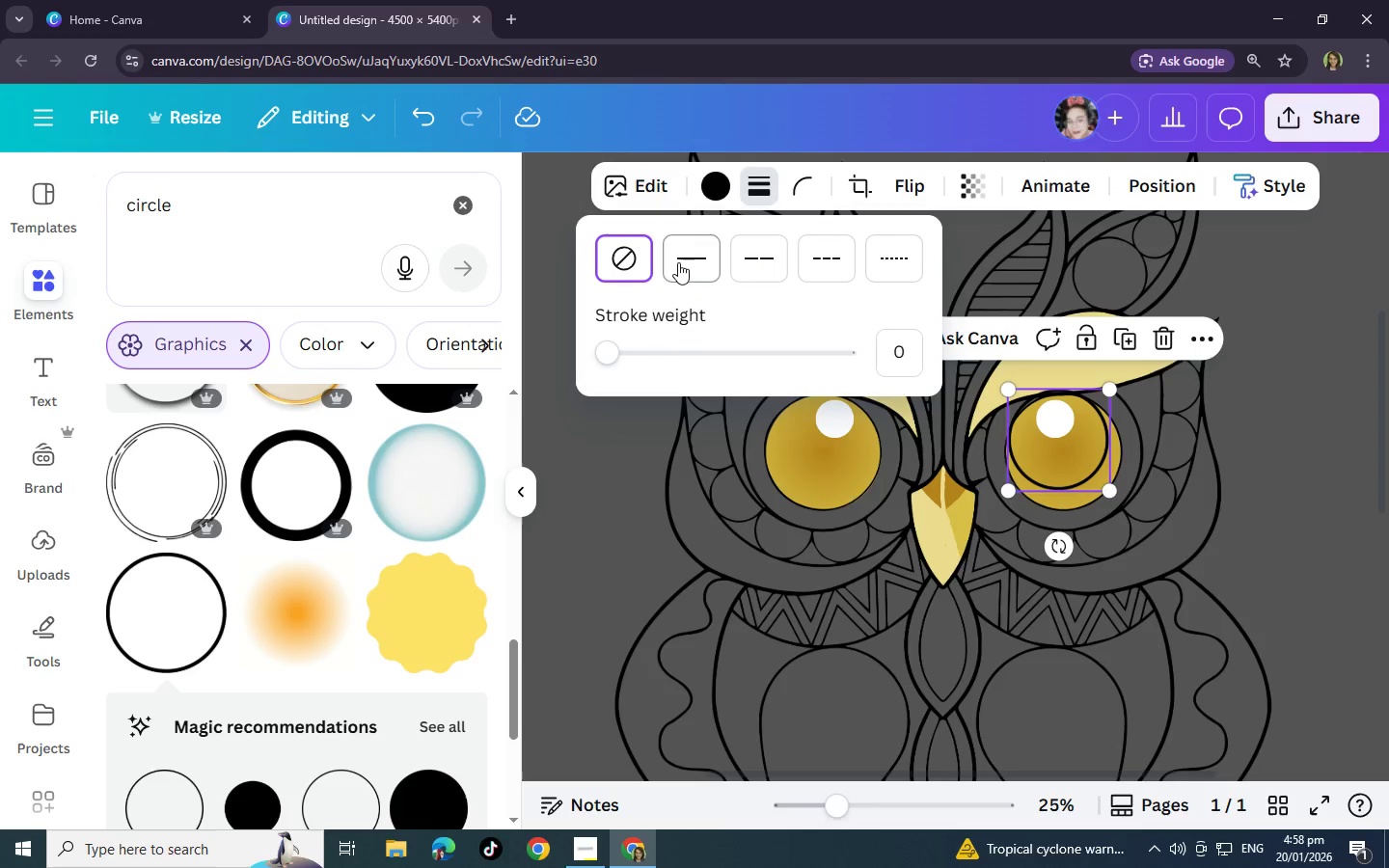 
left_click([689, 257])
 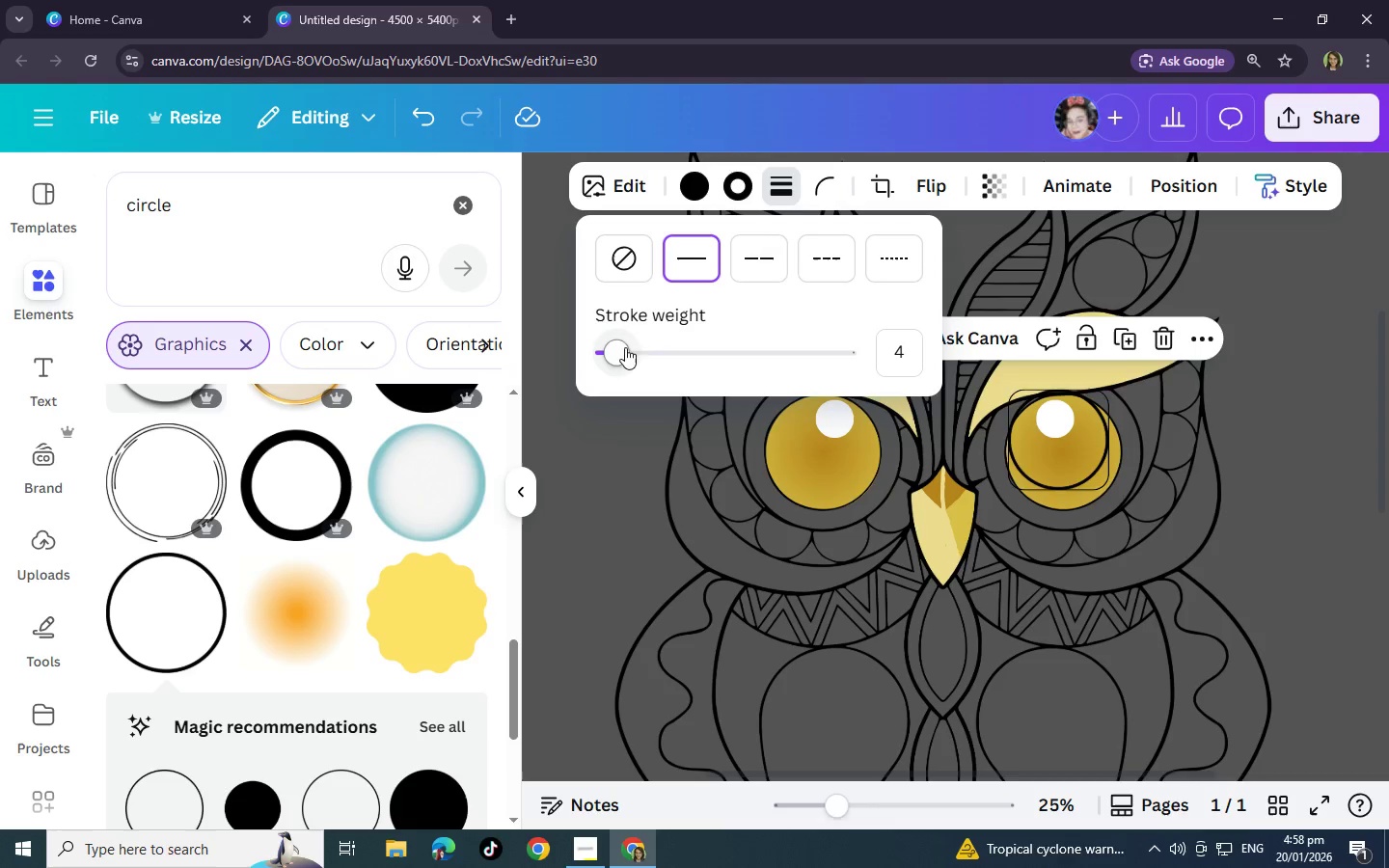 
left_click_drag(start_coordinate=[619, 351], to_coordinate=[756, 341])
 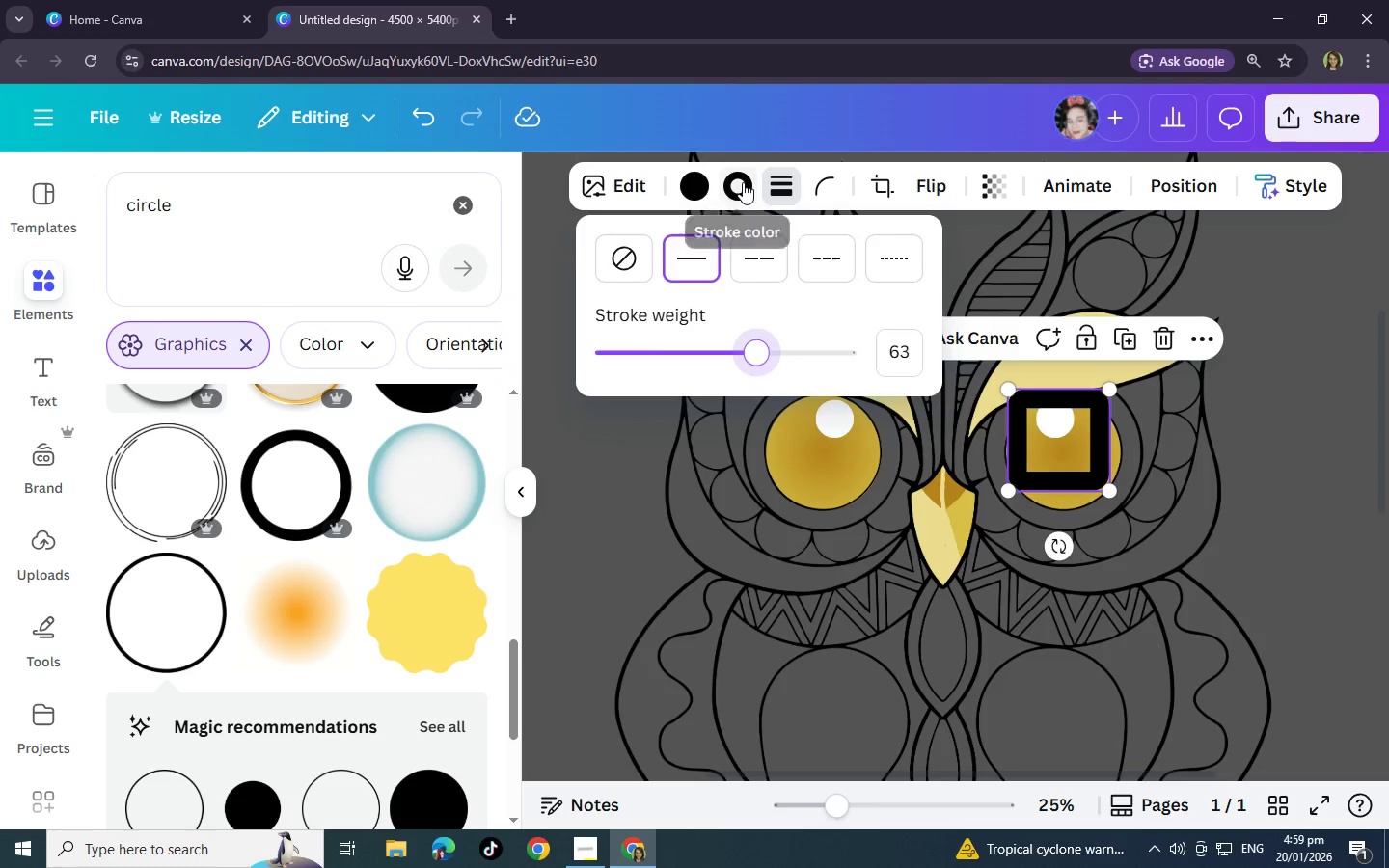 
left_click([743, 182])
 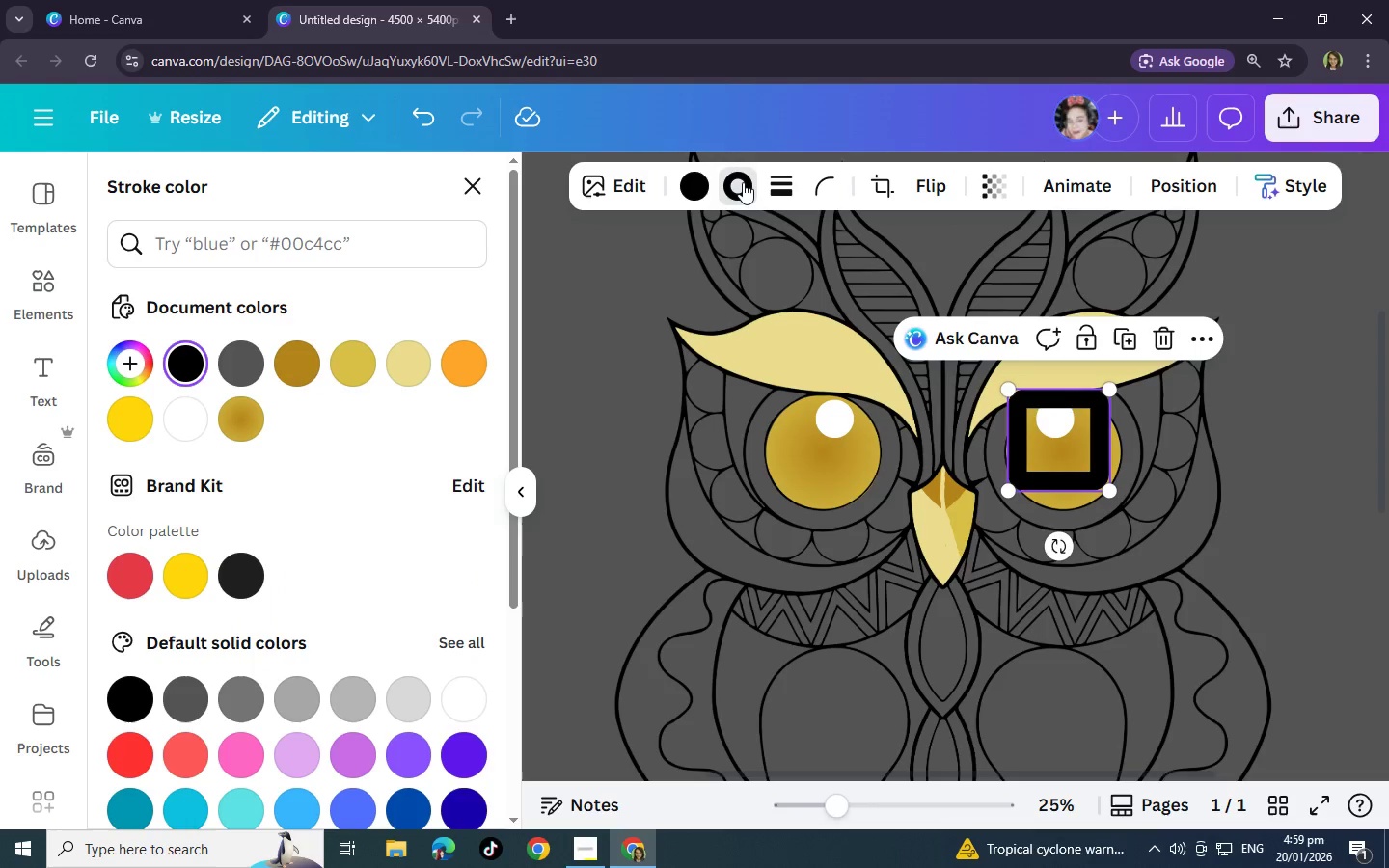 
left_click([743, 182])
 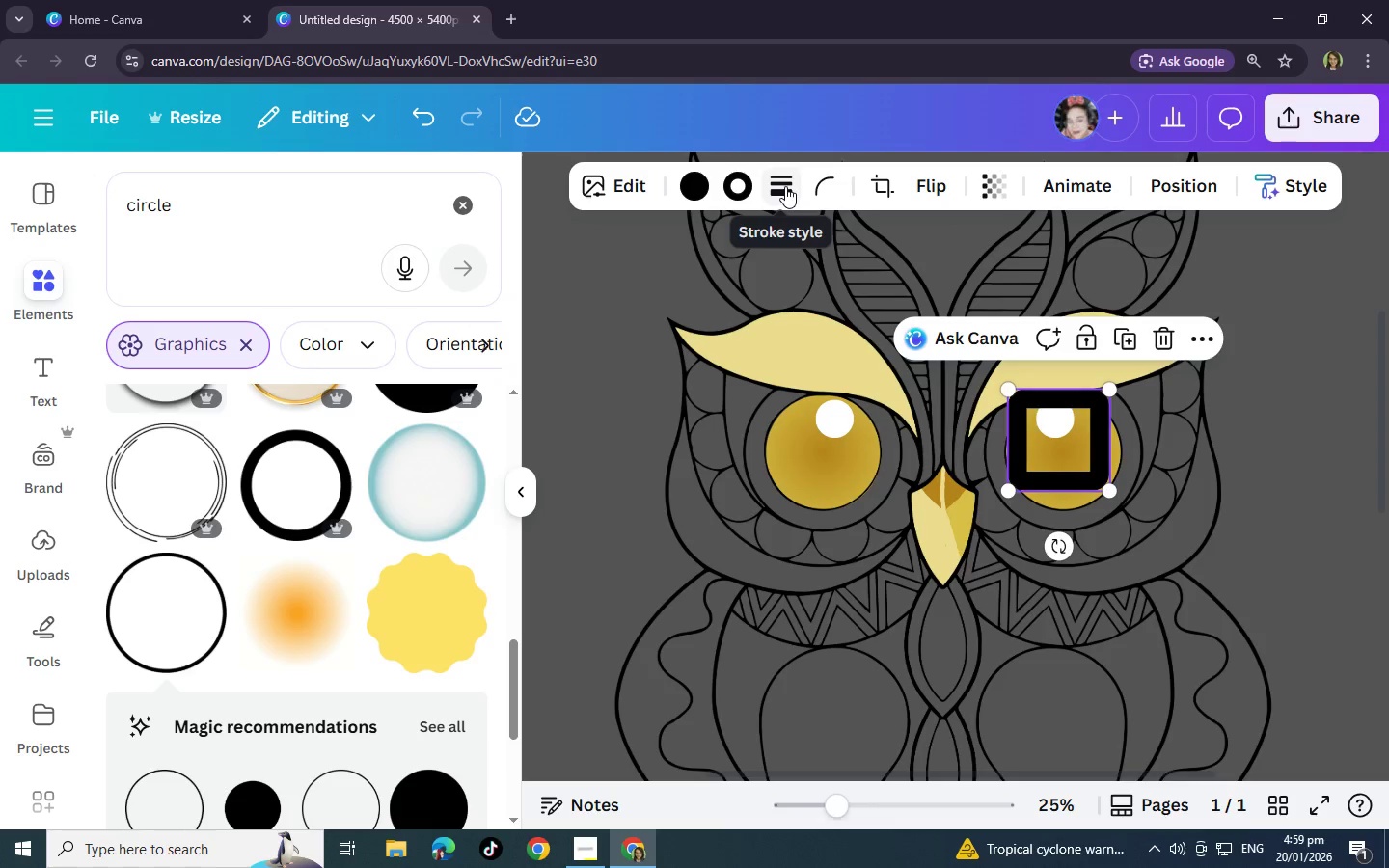 
left_click([829, 186])
 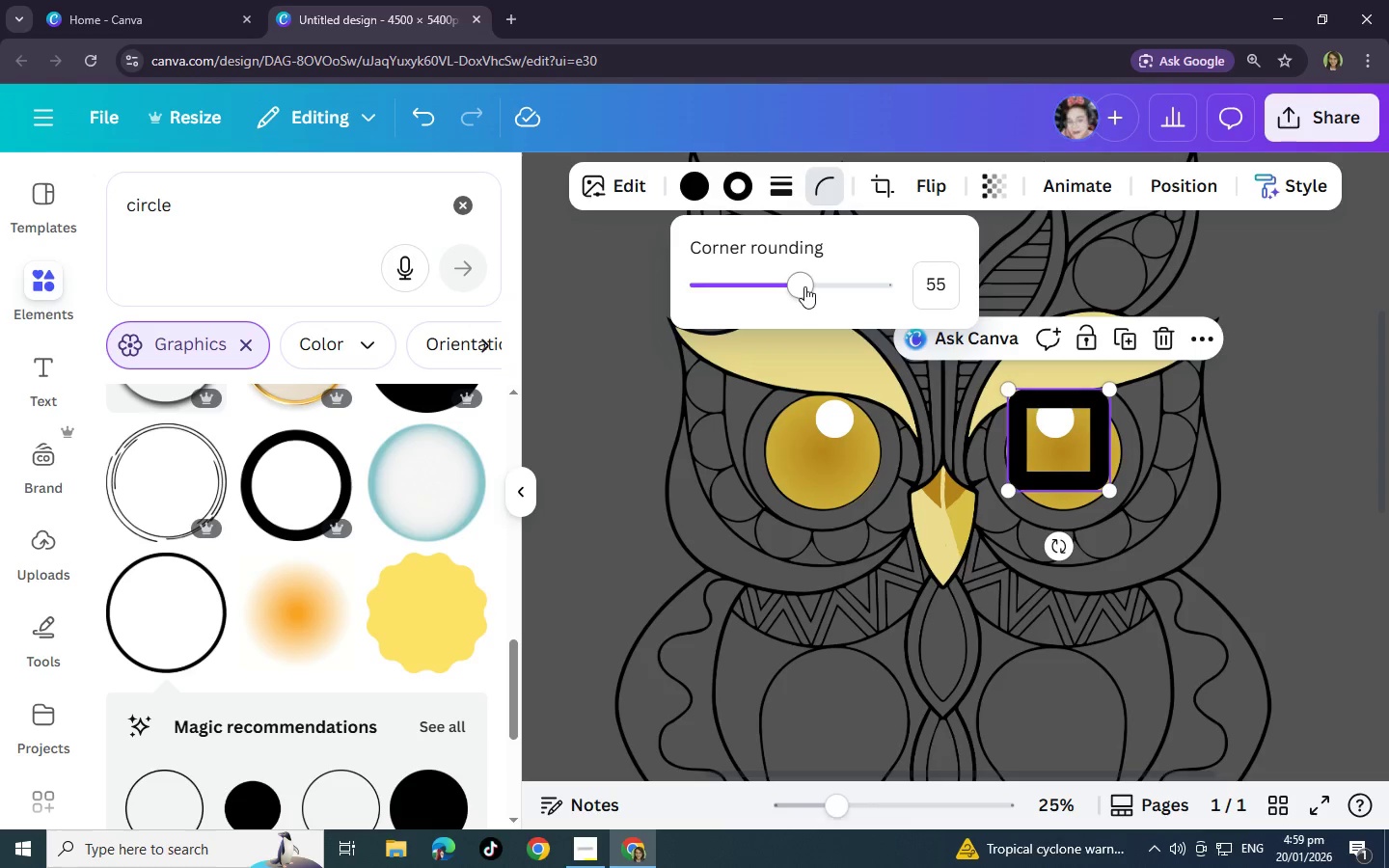 
left_click_drag(start_coordinate=[804, 286], to_coordinate=[1099, 253])
 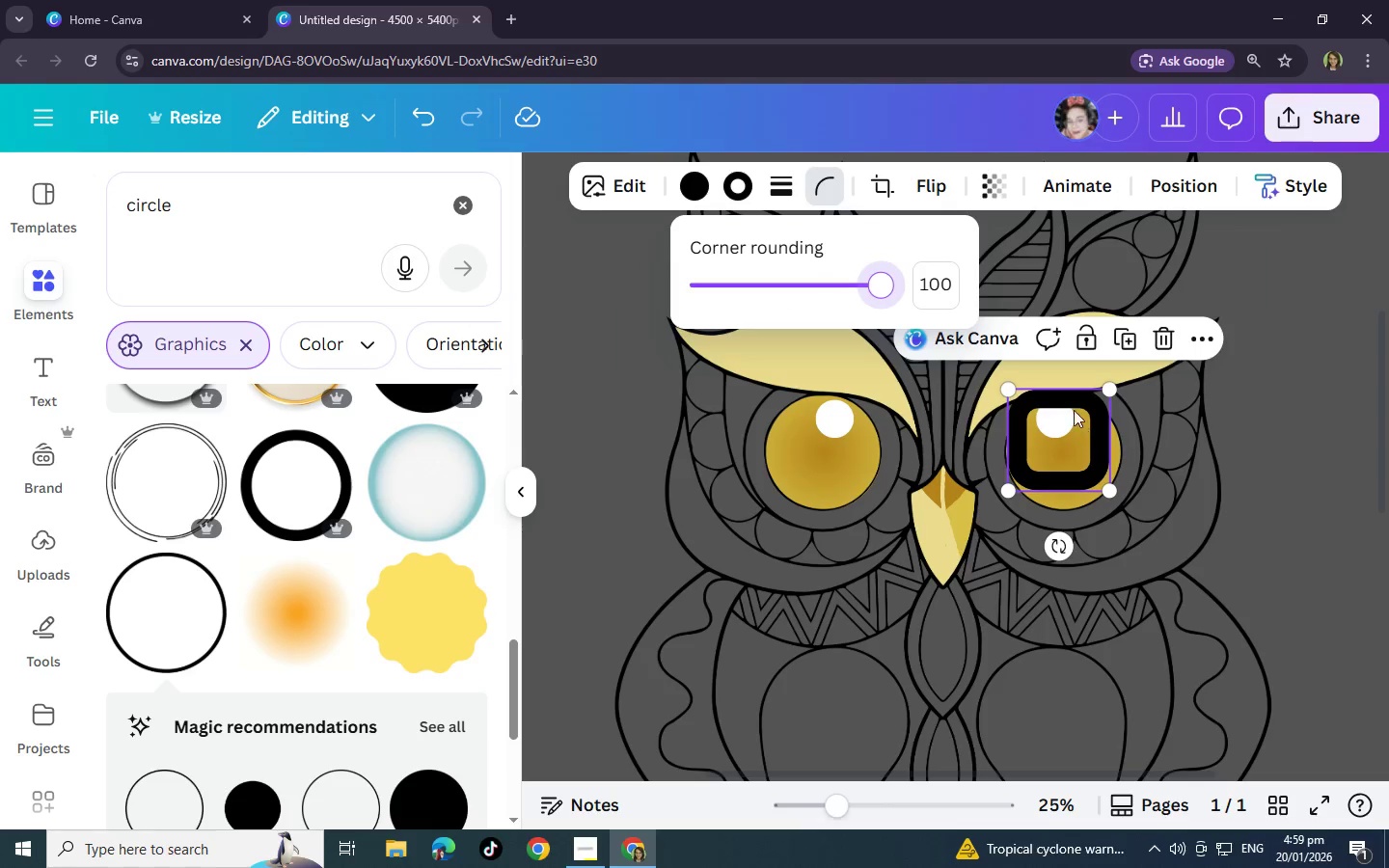 
left_click([1165, 322])
 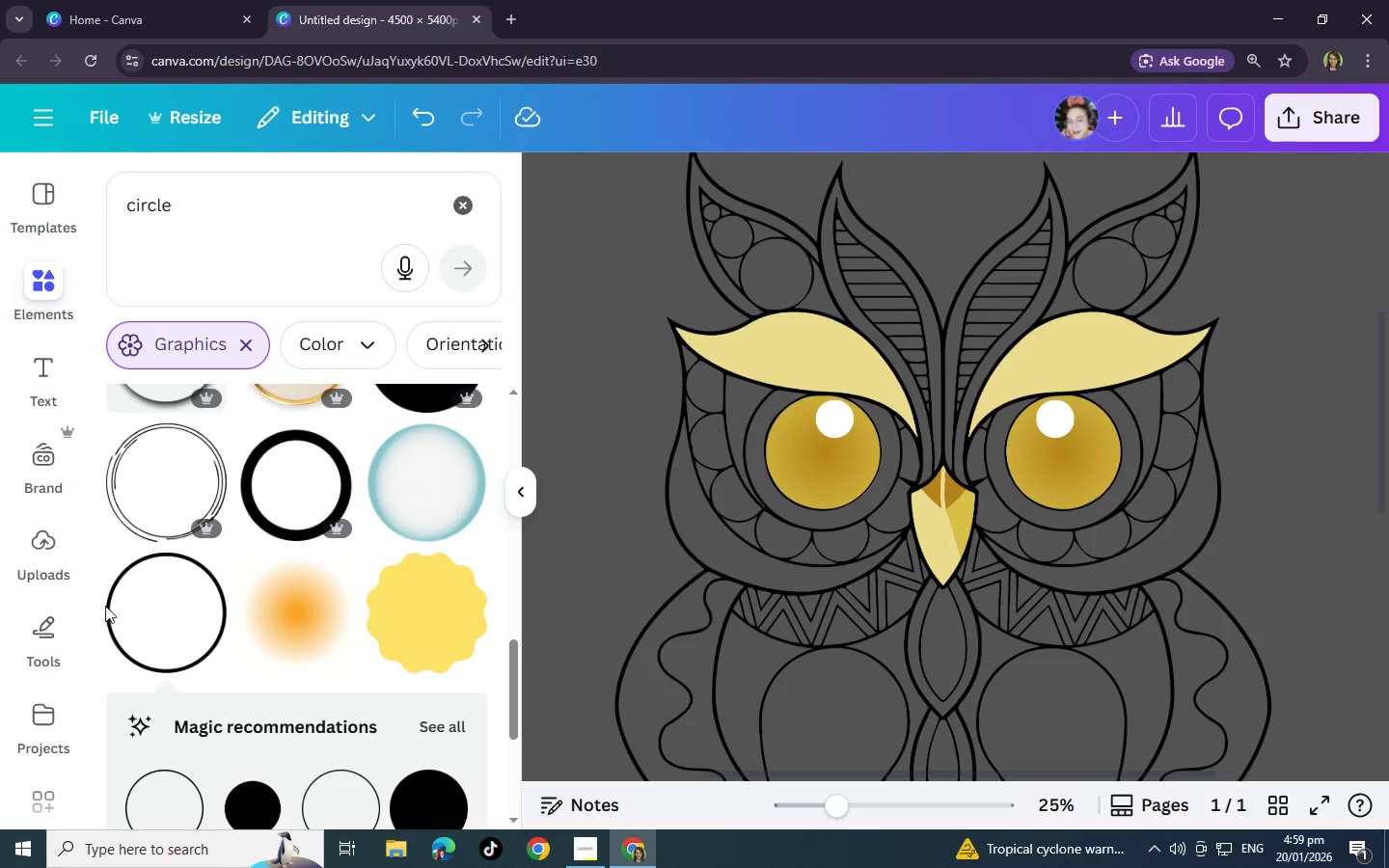 
scroll: coordinate [248, 568], scroll_direction: down, amount: 3.0
 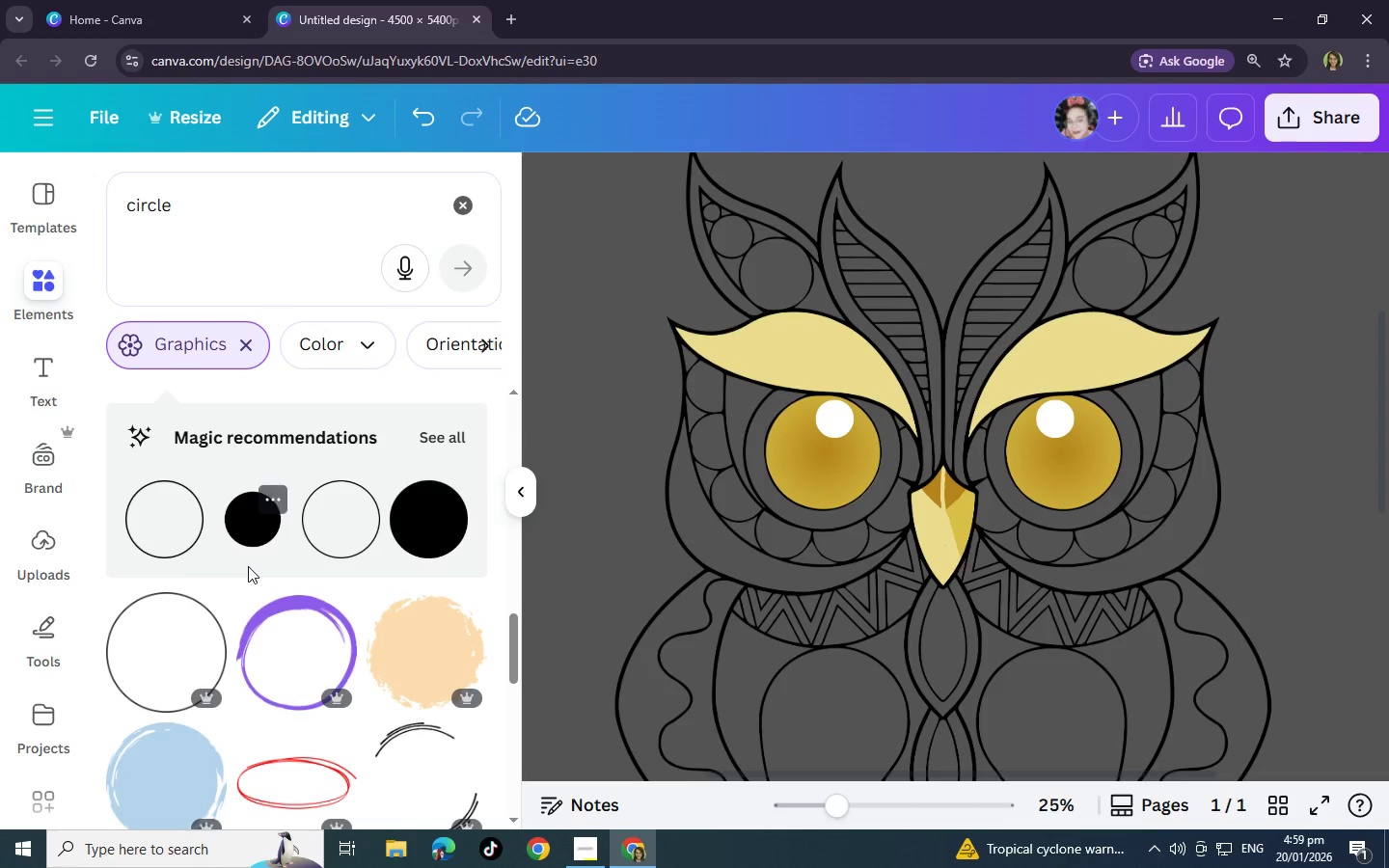 
scroll: coordinate [248, 566], scroll_direction: up, amount: 3.0
 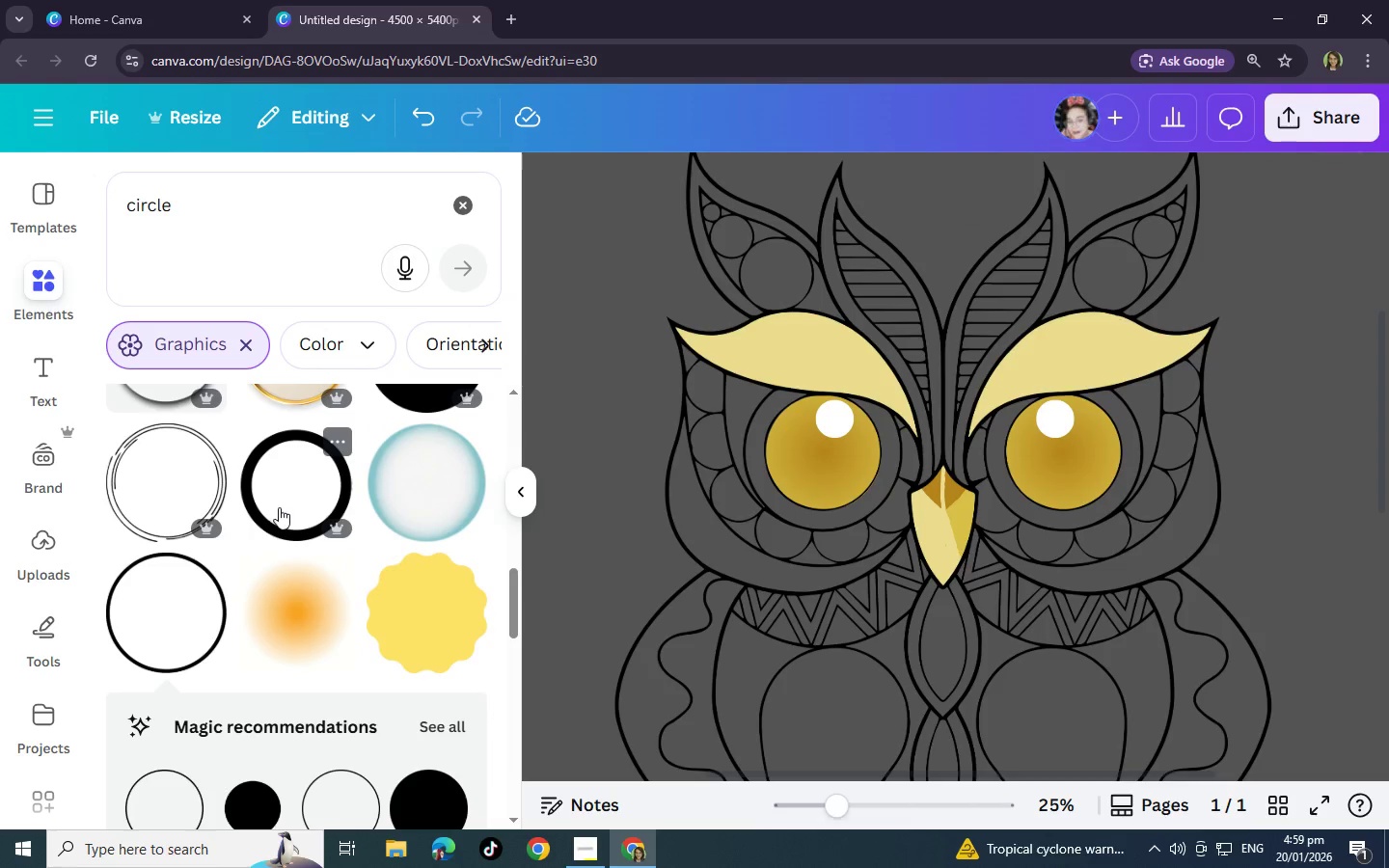 
scroll: coordinate [289, 530], scroll_direction: down, amount: 6.0
 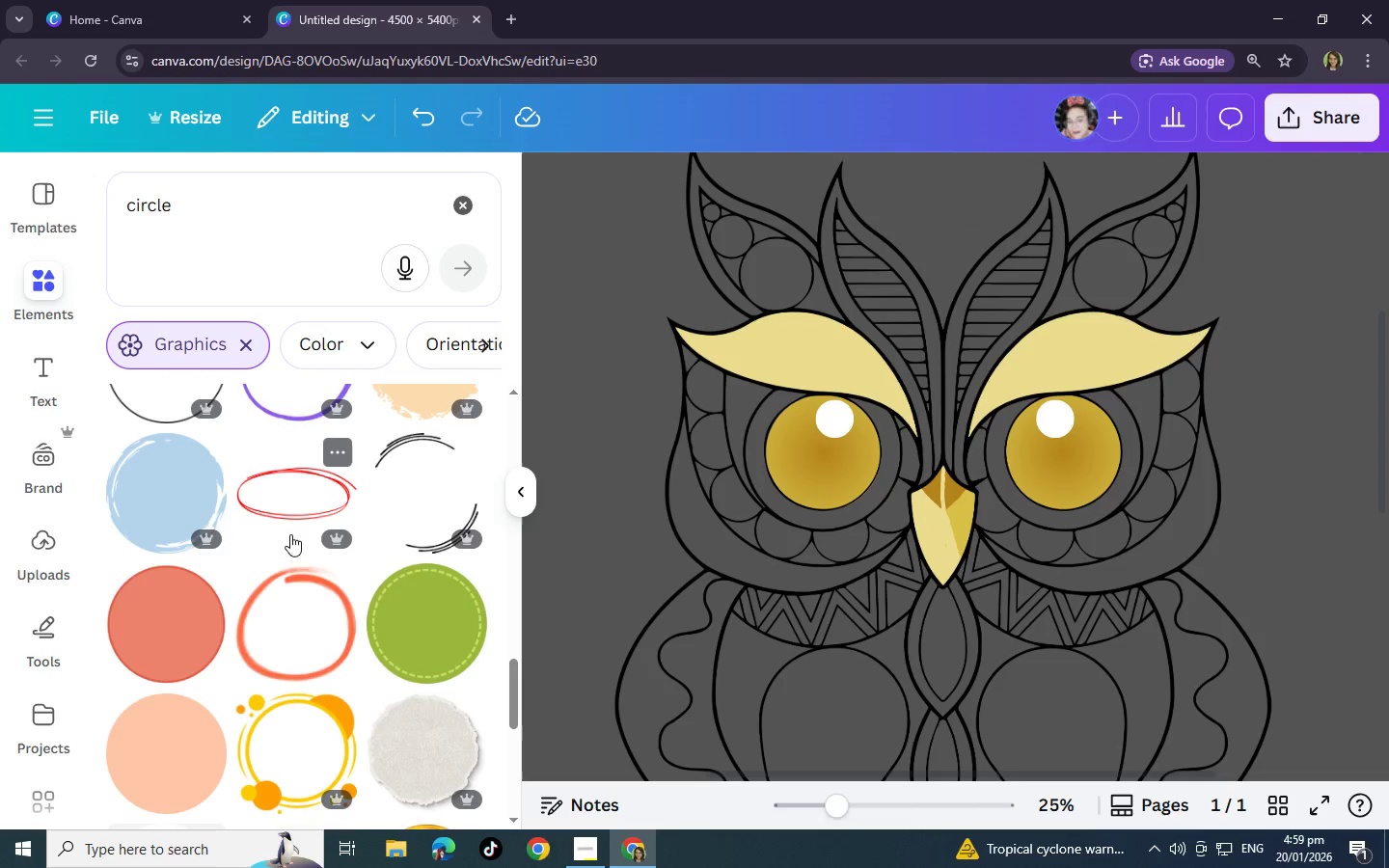 
scroll: coordinate [290, 534], scroll_direction: up, amount: 2.0
 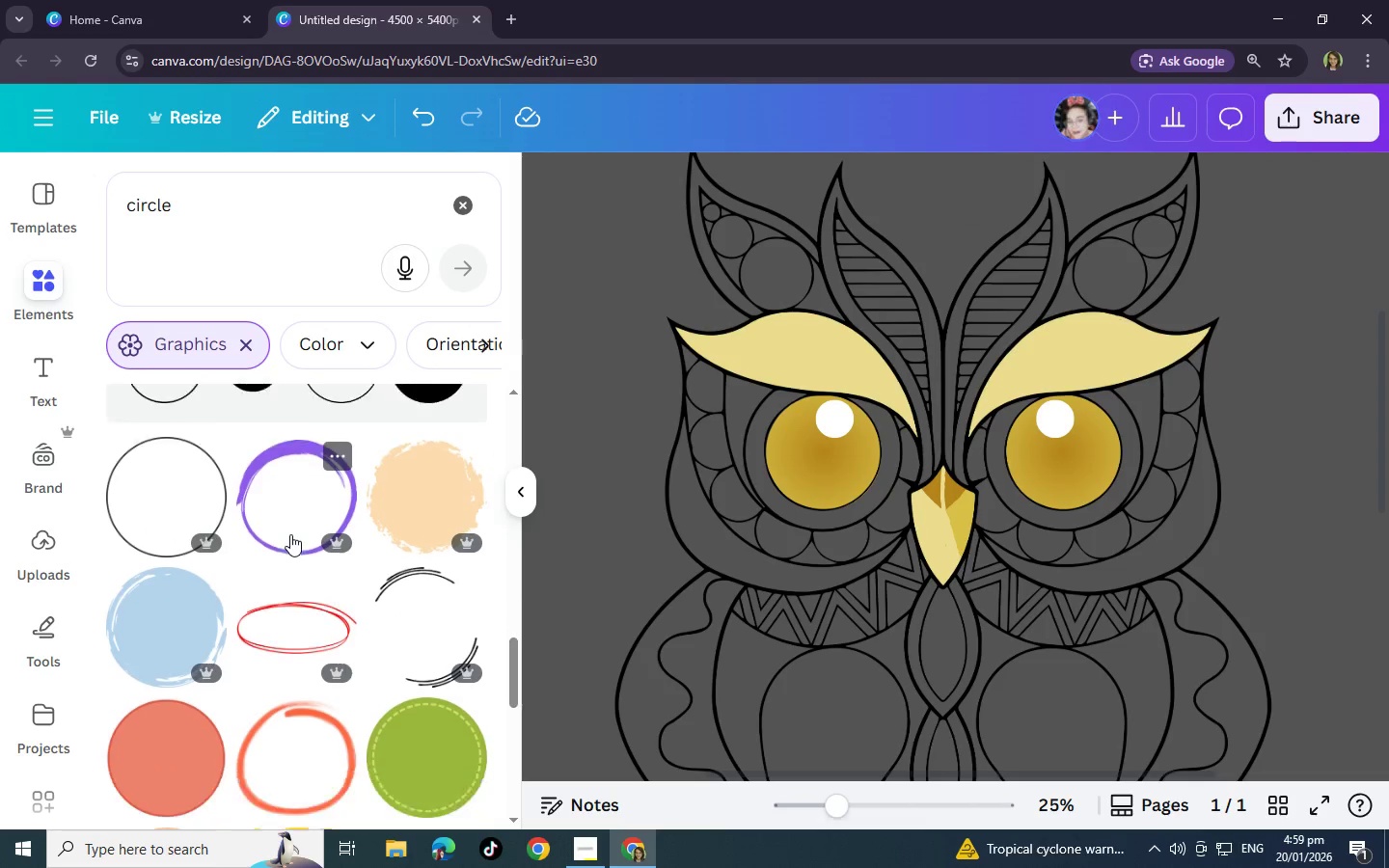 
scroll: coordinate [288, 545], scroll_direction: down, amount: 5.0
 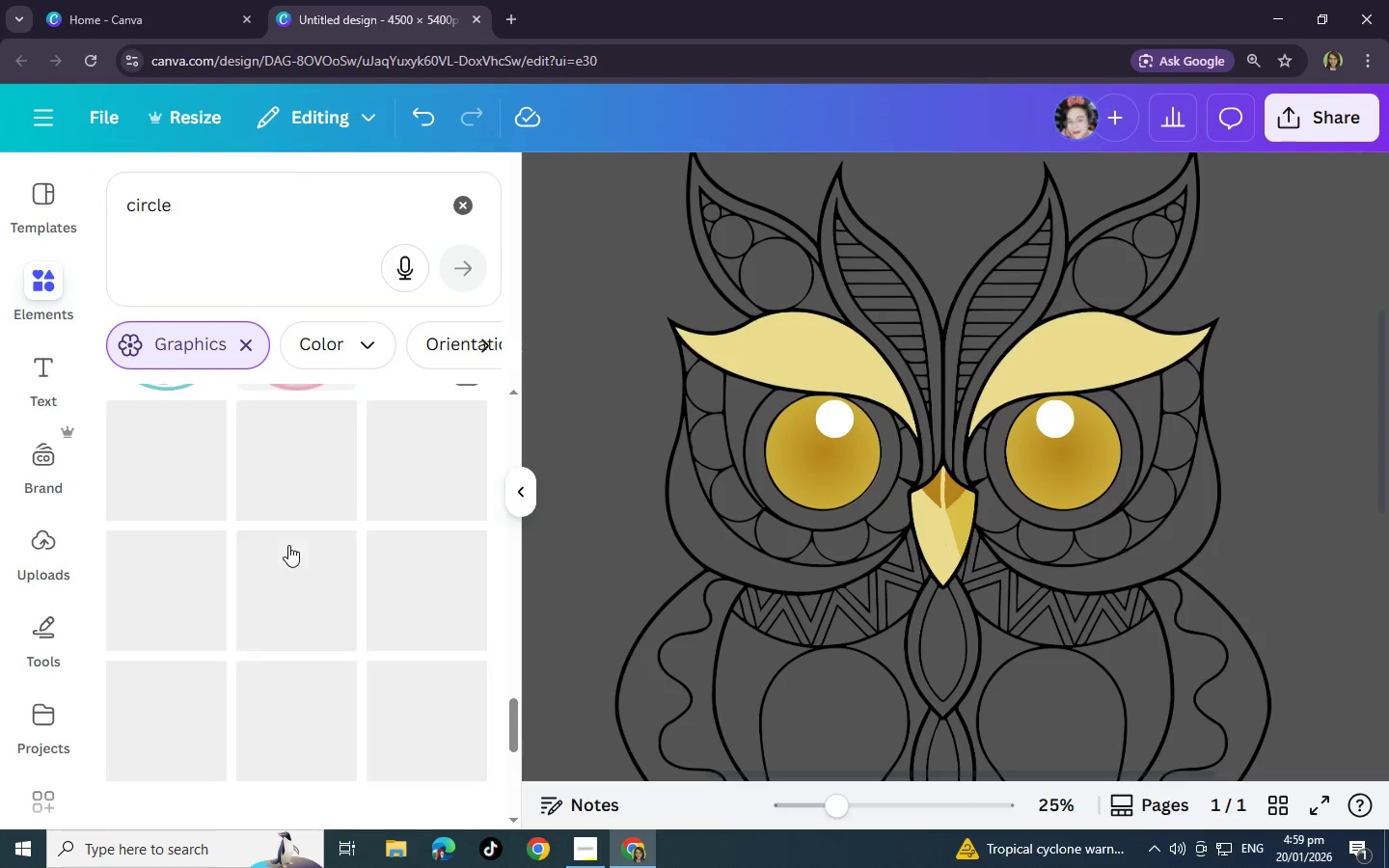 
scroll: coordinate [288, 545], scroll_direction: up, amount: 3.0
 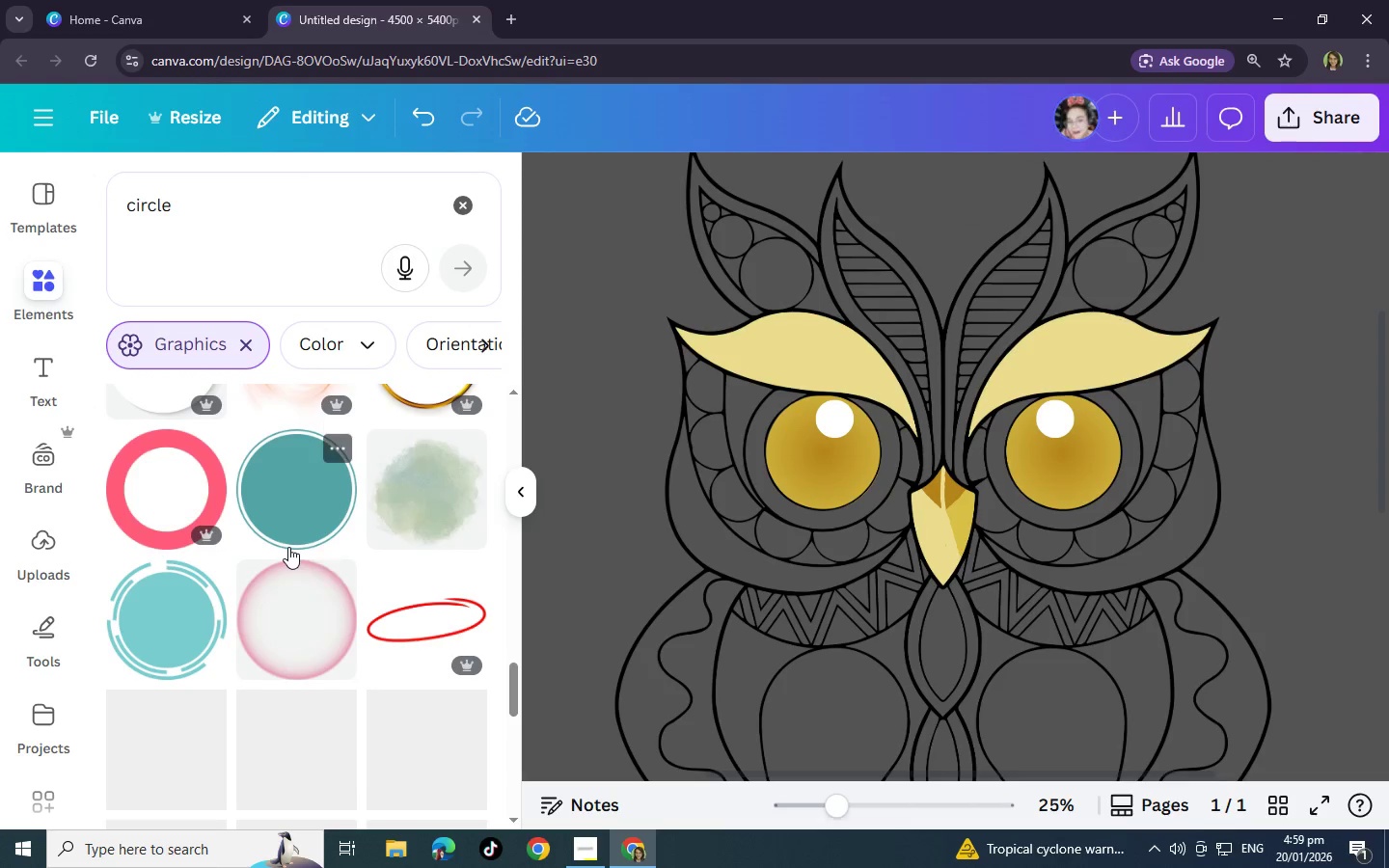 
scroll: coordinate [288, 547], scroll_direction: down, amount: 4.0
 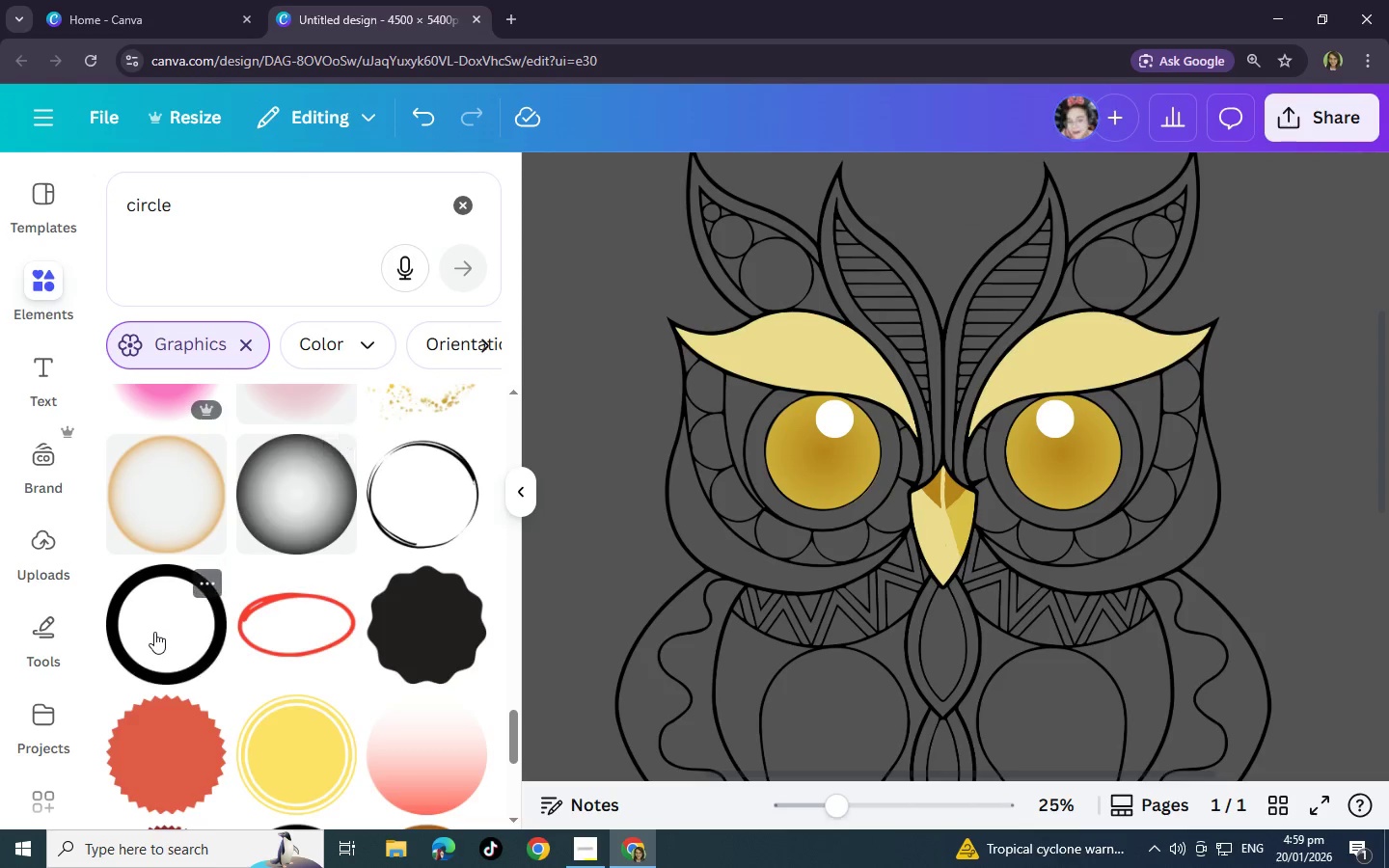 
left_click([154, 632])
 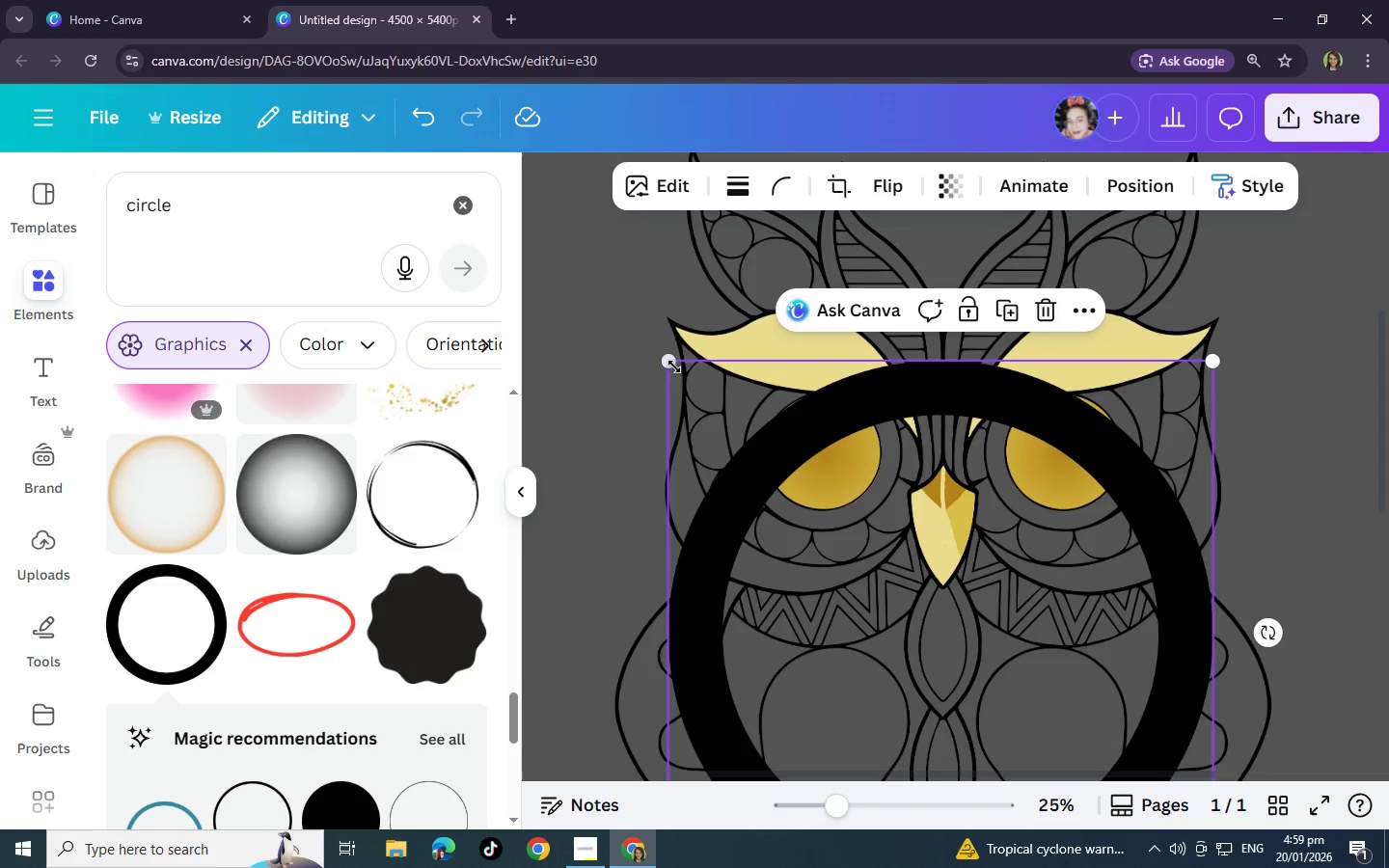 
left_click_drag(start_coordinate=[672, 366], to_coordinate=[1020, 535])
 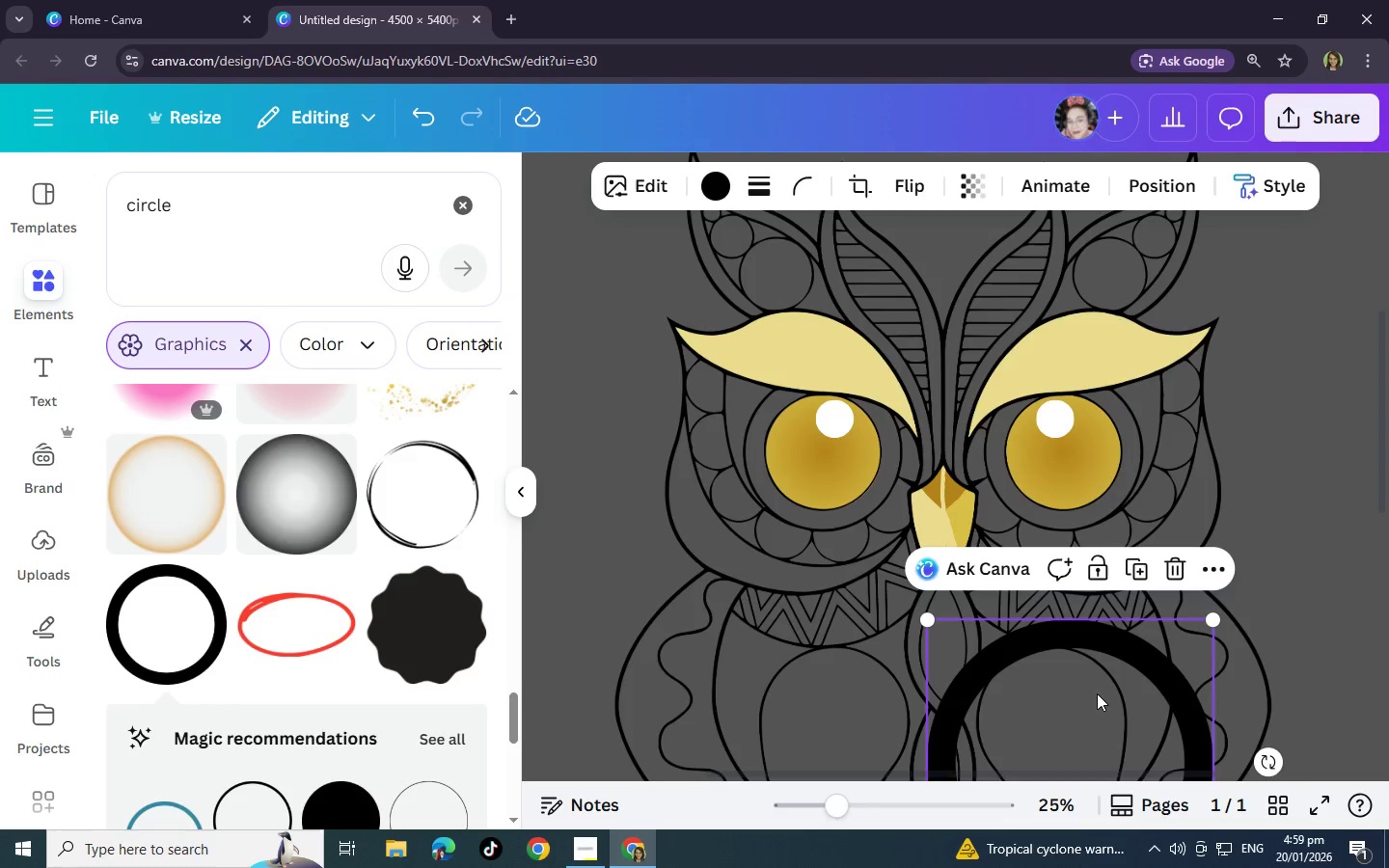 
left_click_drag(start_coordinate=[1097, 693], to_coordinate=[1095, 356])
 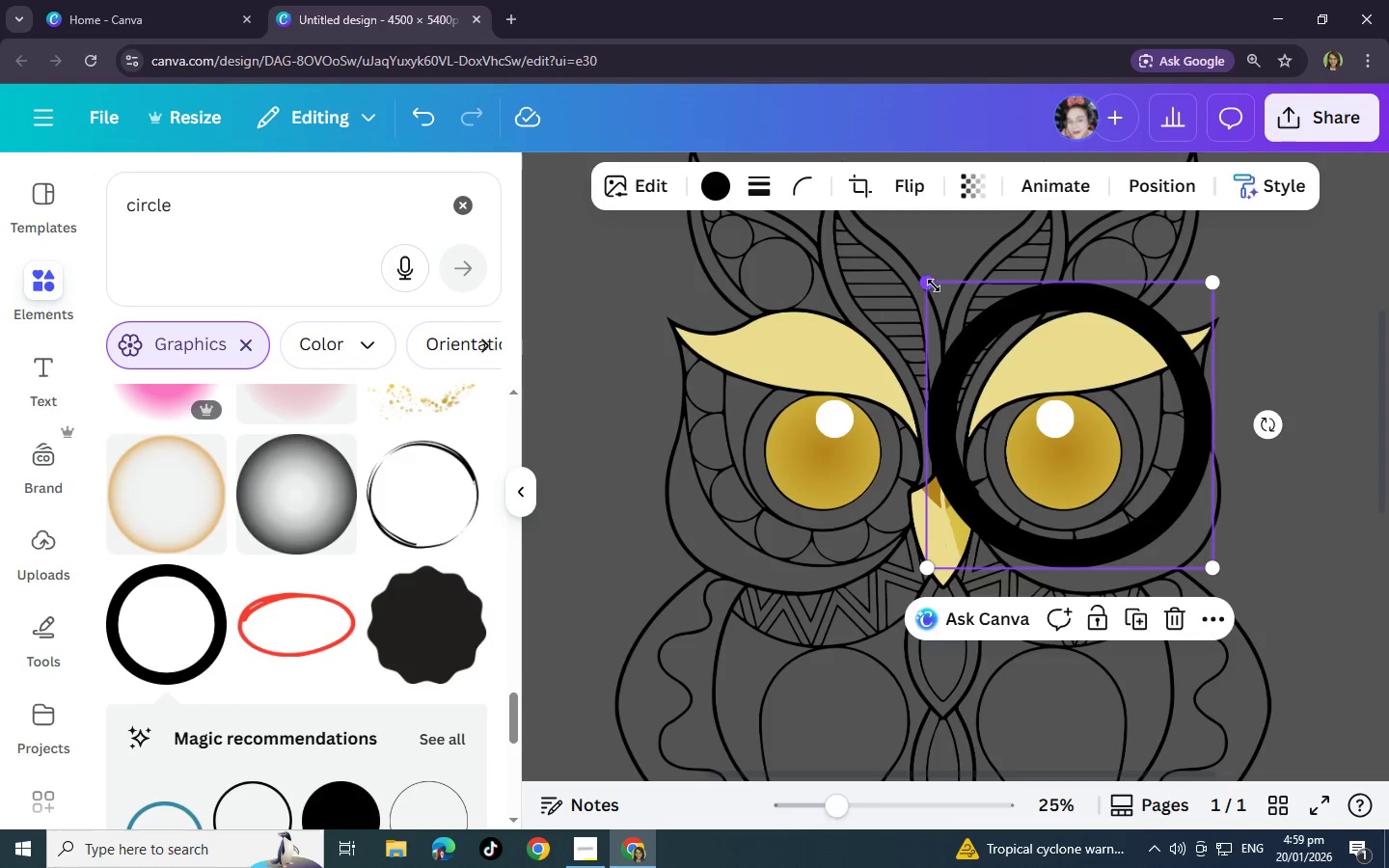 
left_click_drag(start_coordinate=[932, 283], to_coordinate=[1091, 439])
 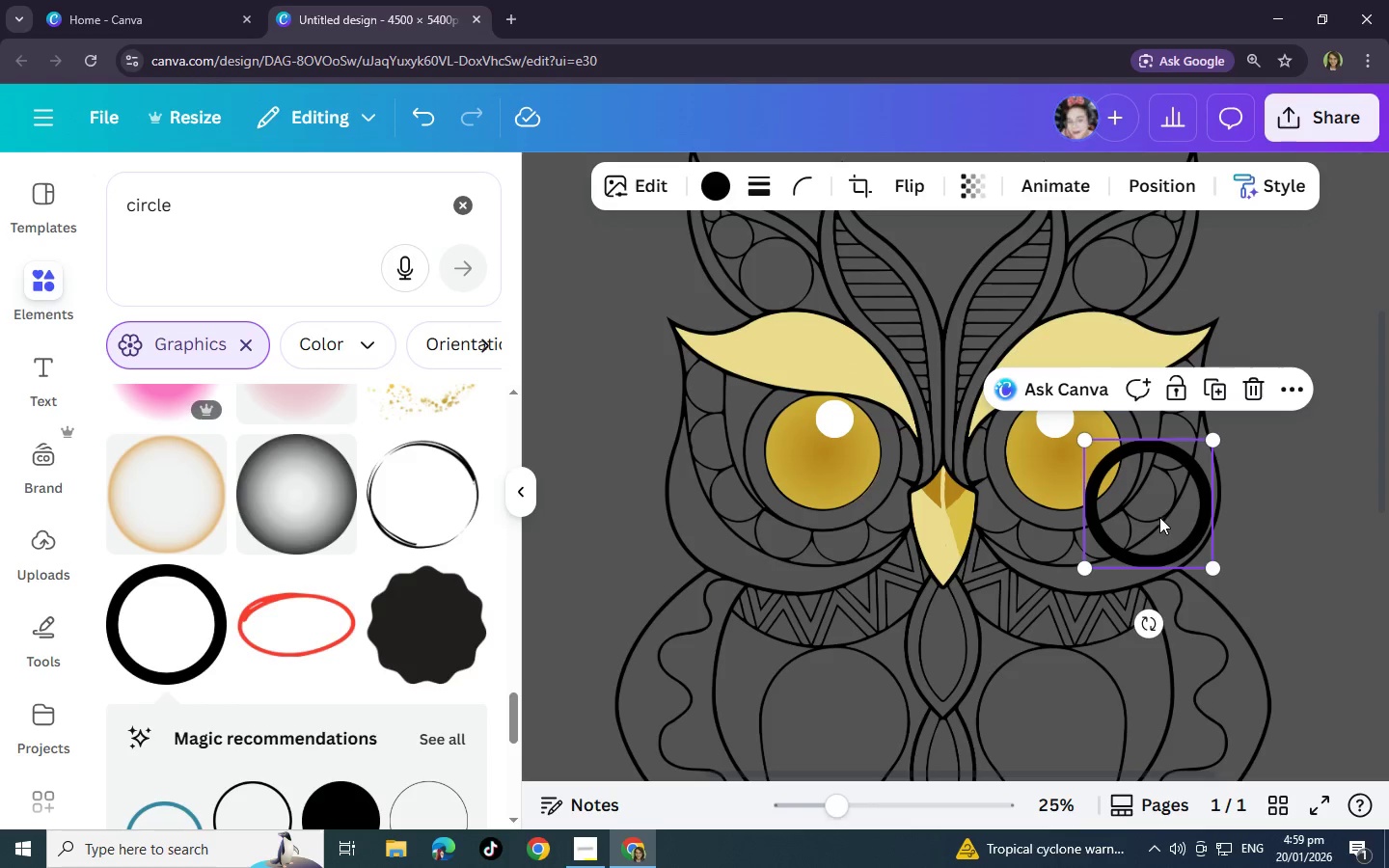 
left_click_drag(start_coordinate=[1158, 517], to_coordinate=[1077, 460])
 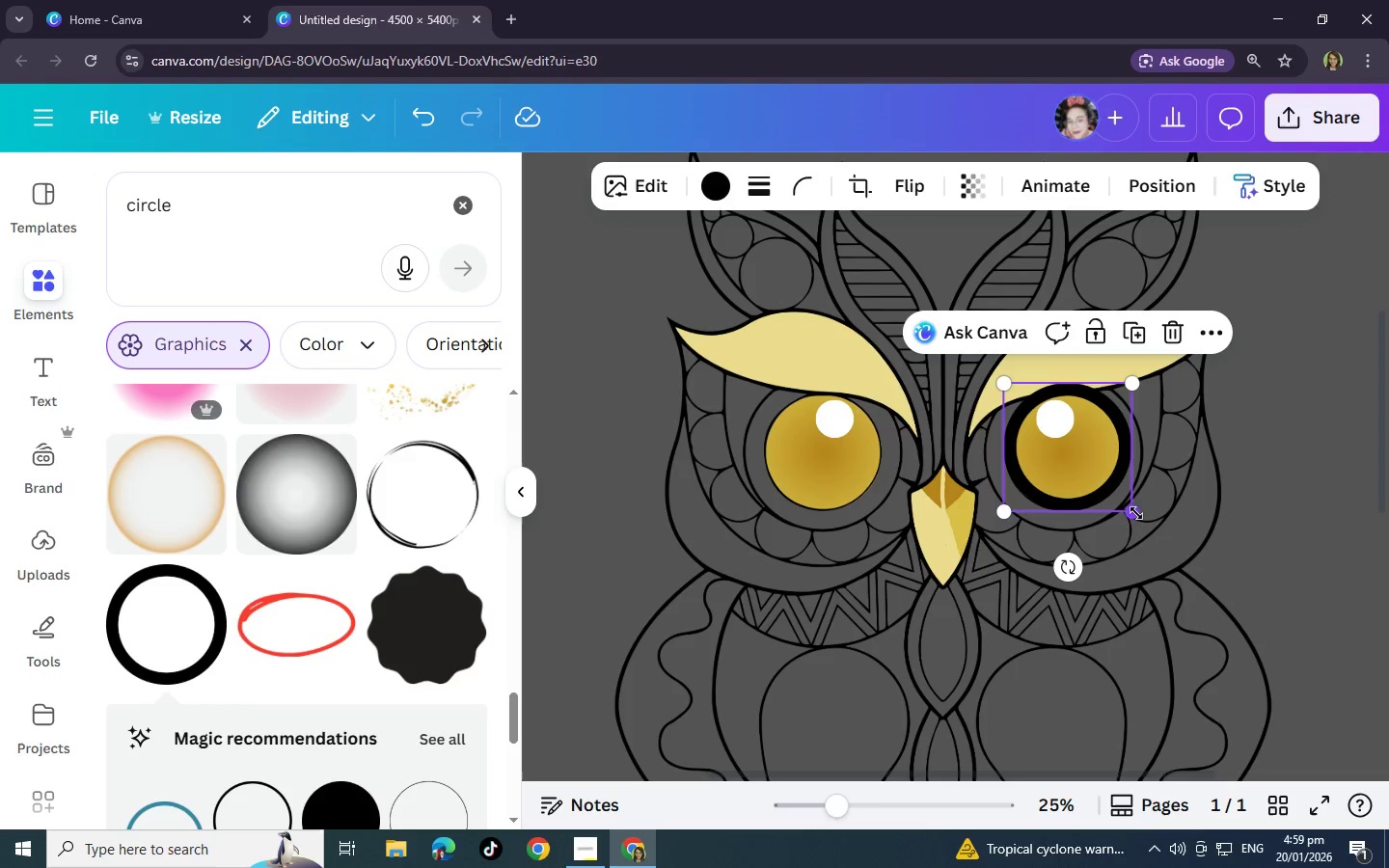 
left_click_drag(start_coordinate=[1132, 512], to_coordinate=[1088, 483])
 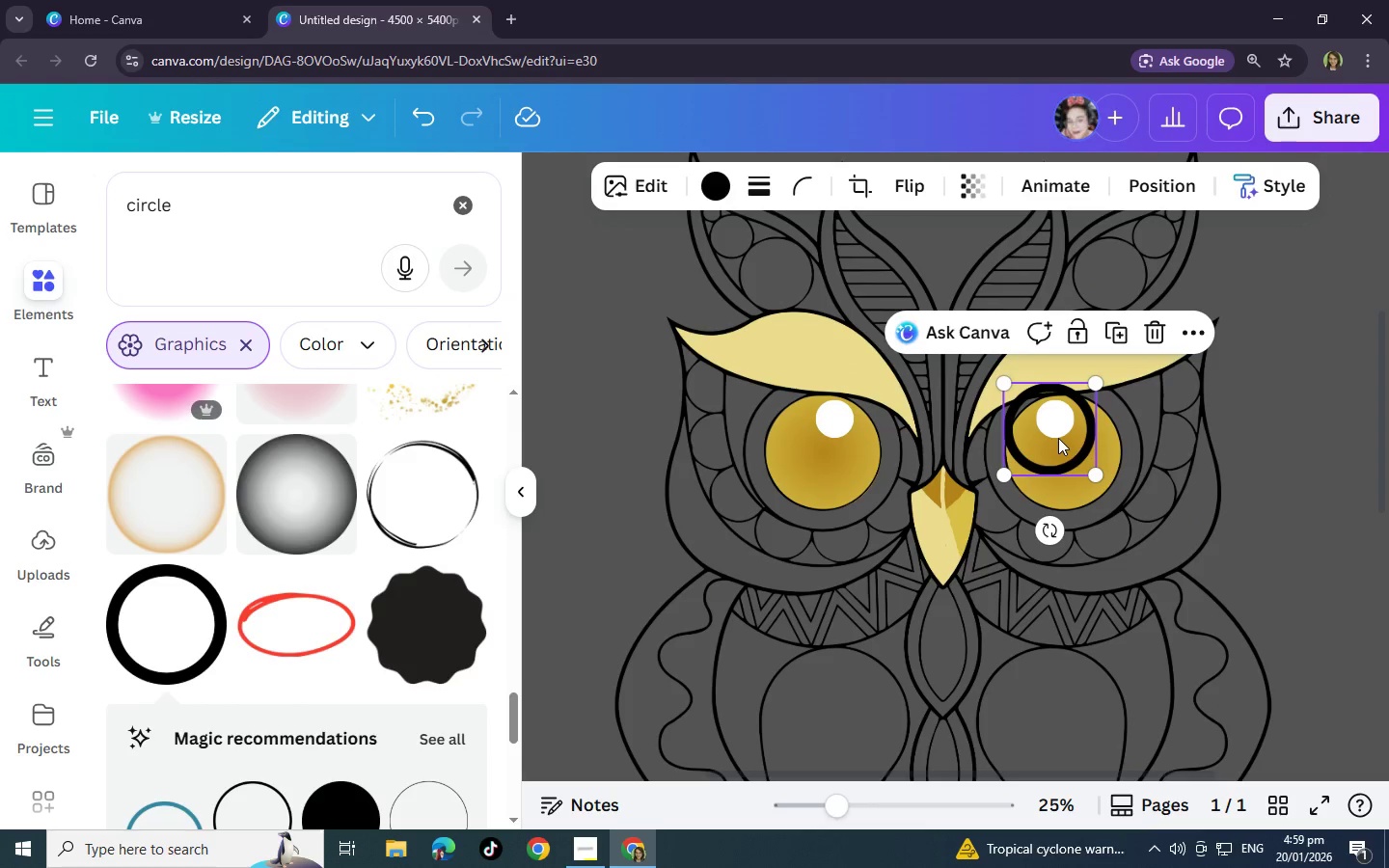 
left_click_drag(start_coordinate=[1058, 438], to_coordinate=[1081, 442])
 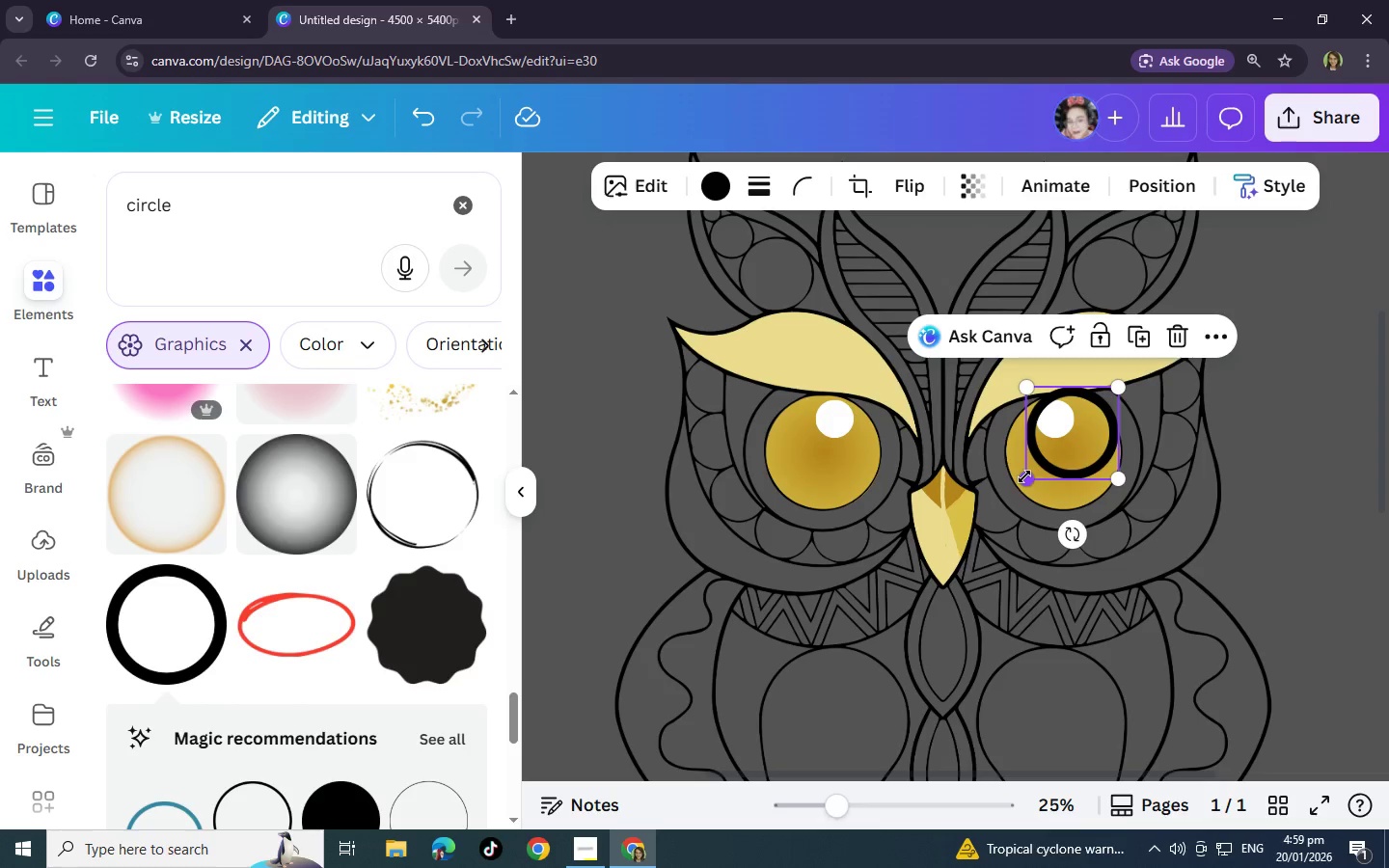 
left_click_drag(start_coordinate=[1024, 476], to_coordinate=[996, 486])
 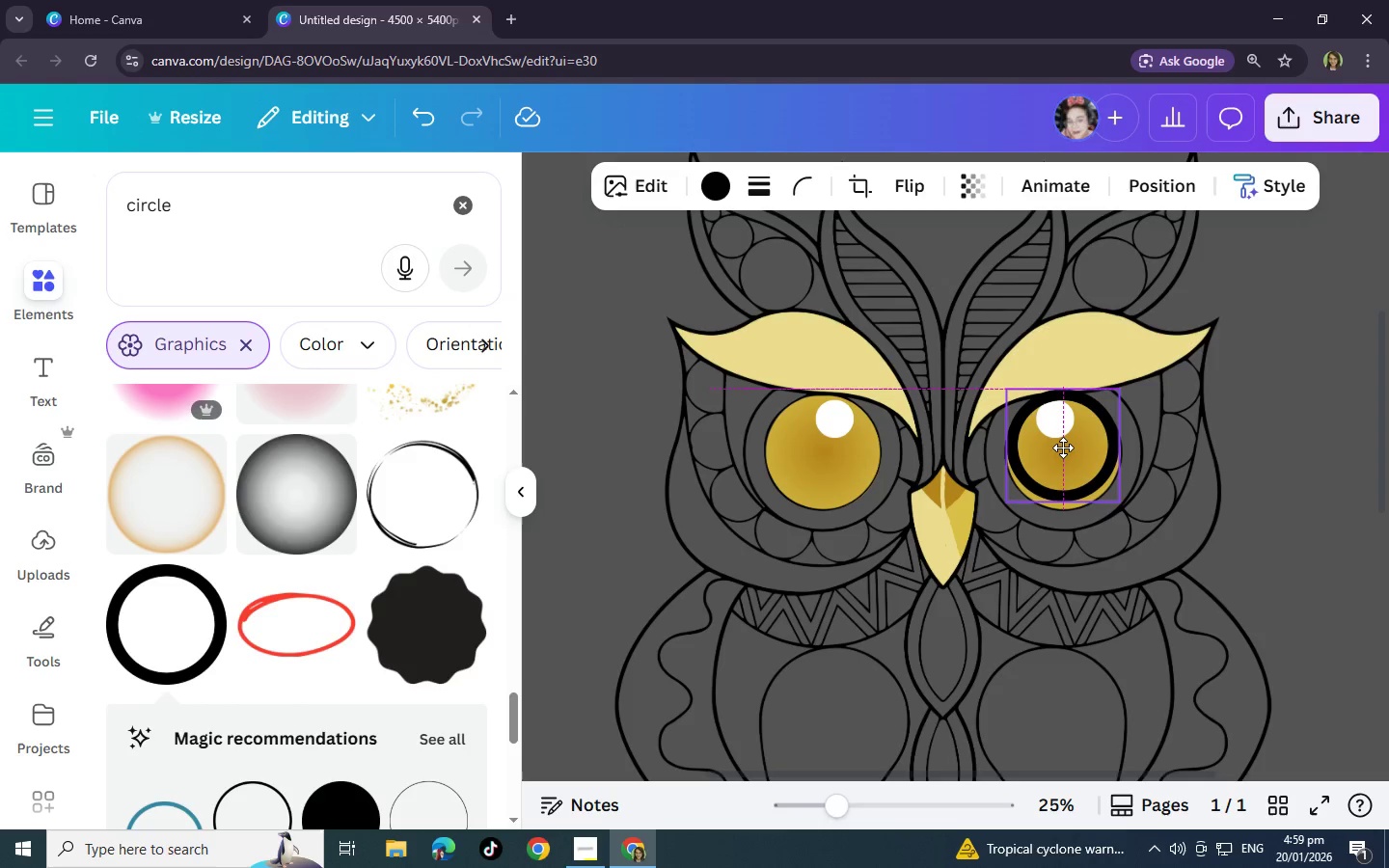 
wait(6.3)
 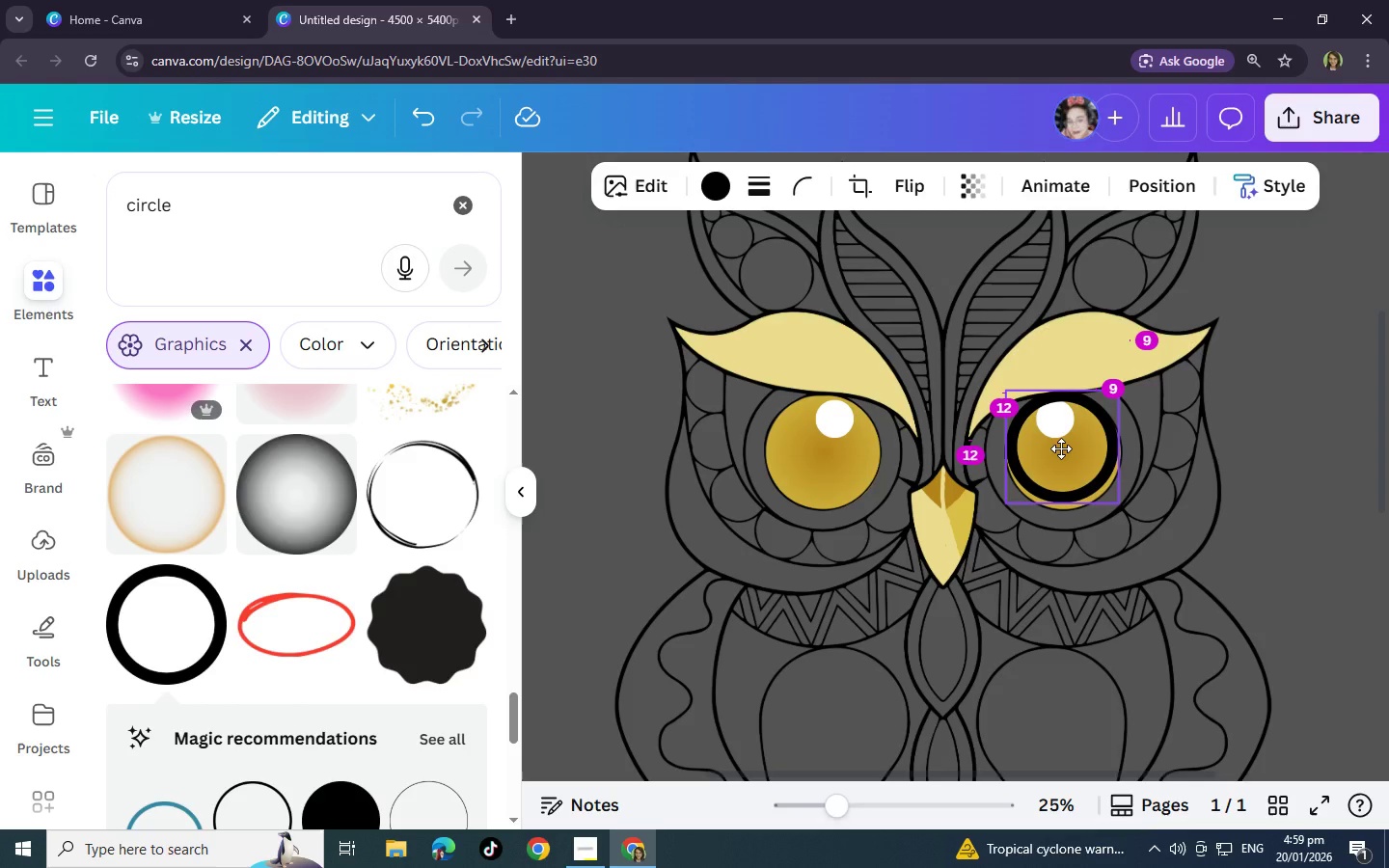 
left_click([1282, 366])
 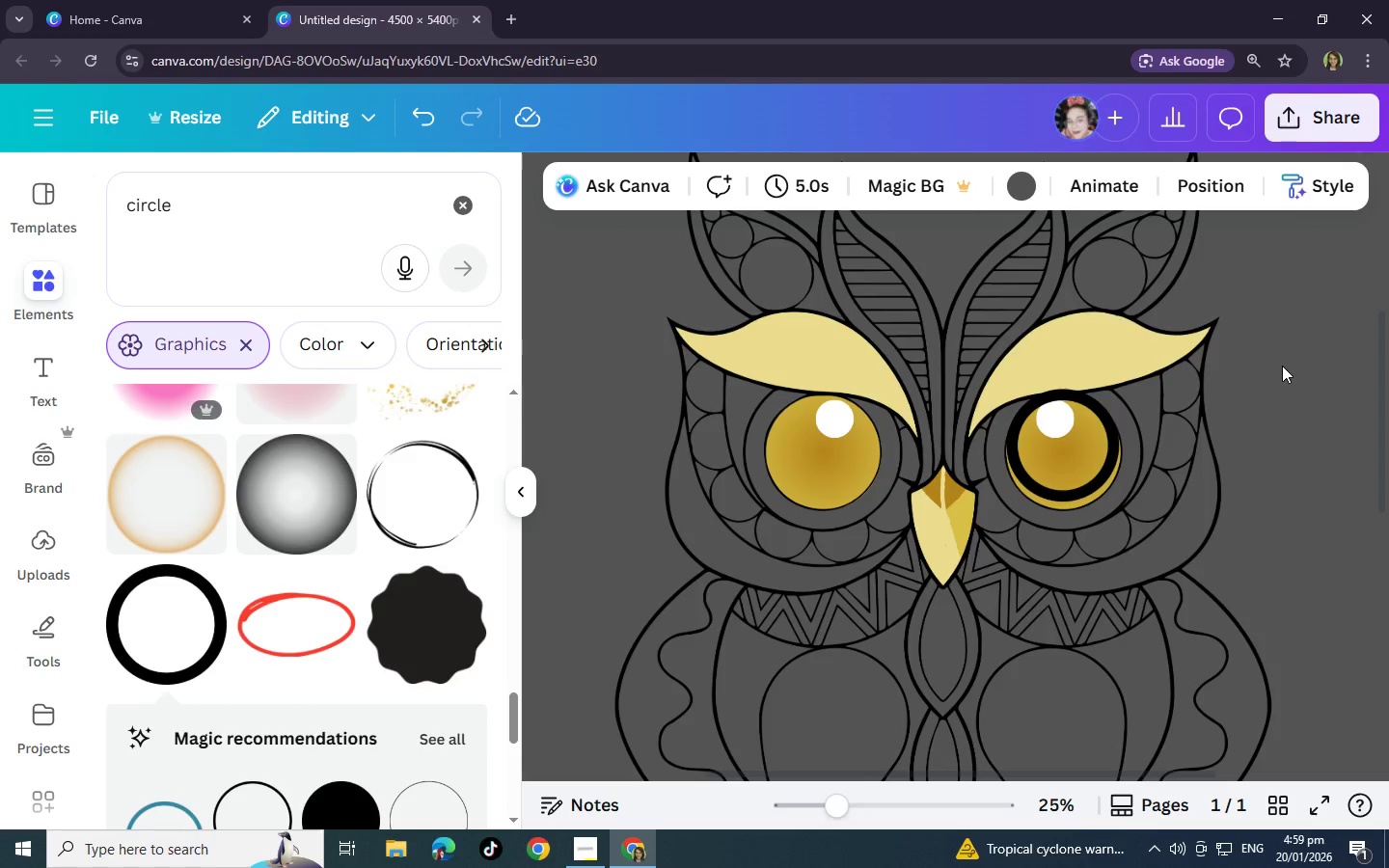 
wait(15.3)
 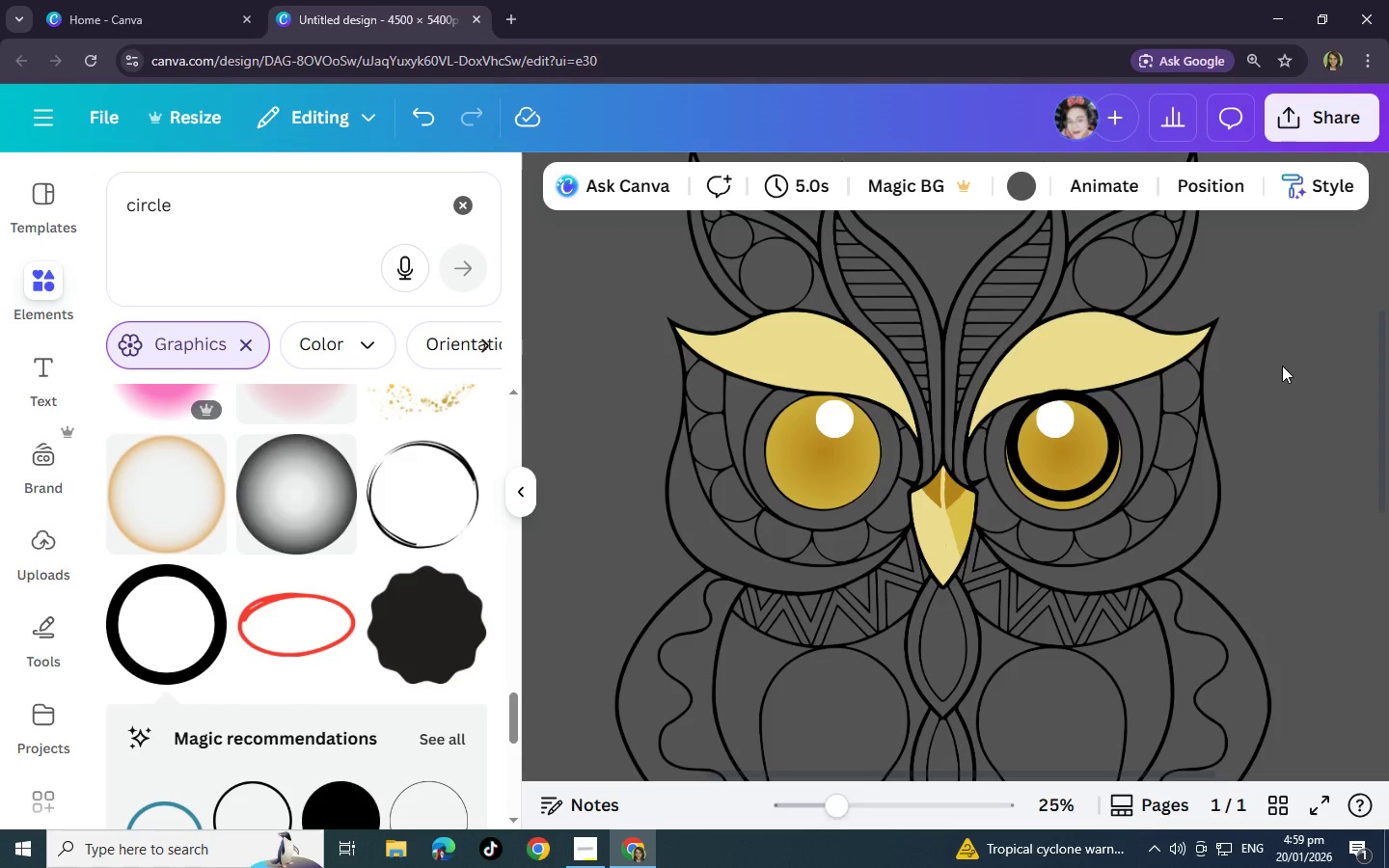 
left_click([1049, 464])
 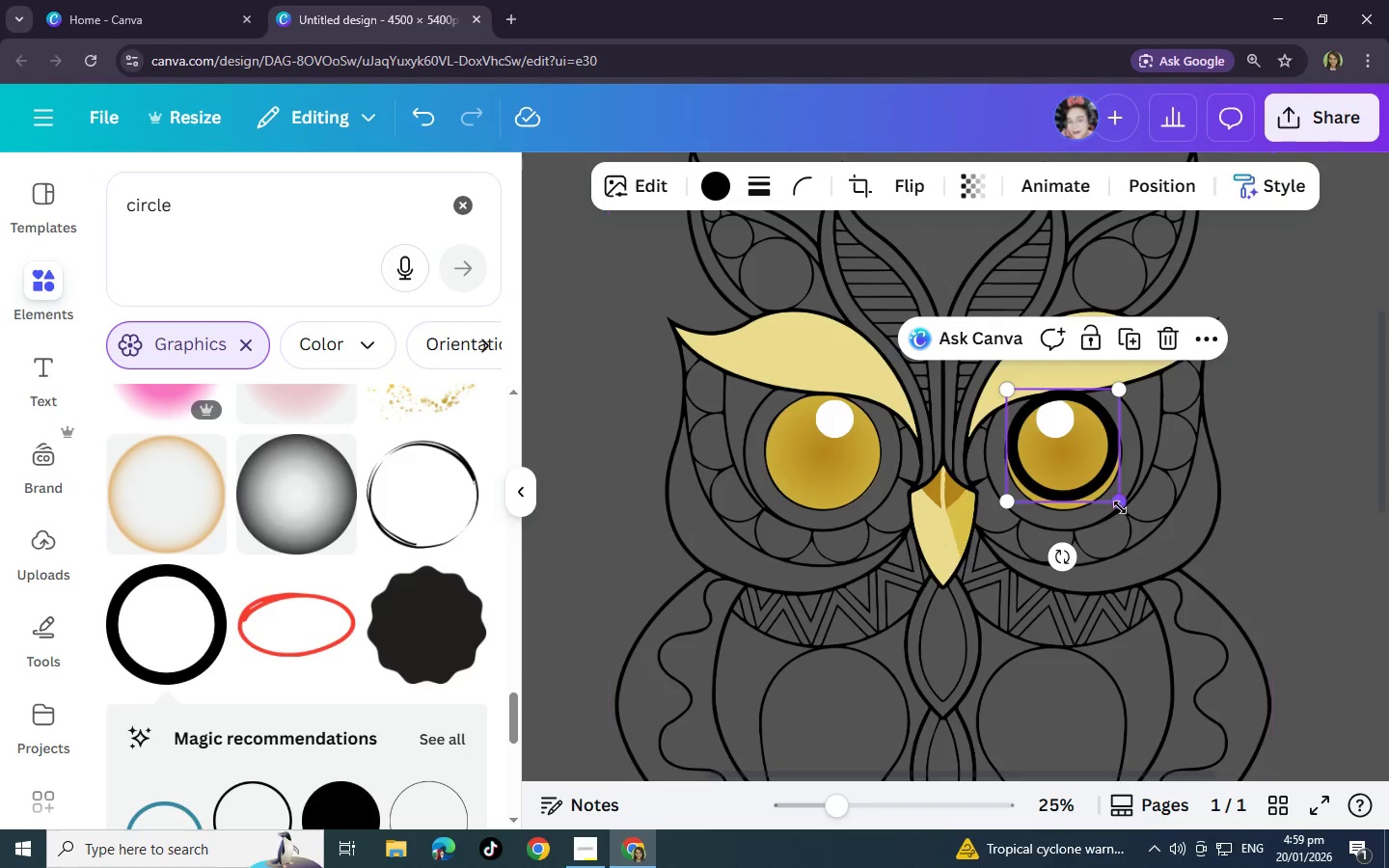 
left_click_drag(start_coordinate=[1119, 504], to_coordinate=[1107, 500])
 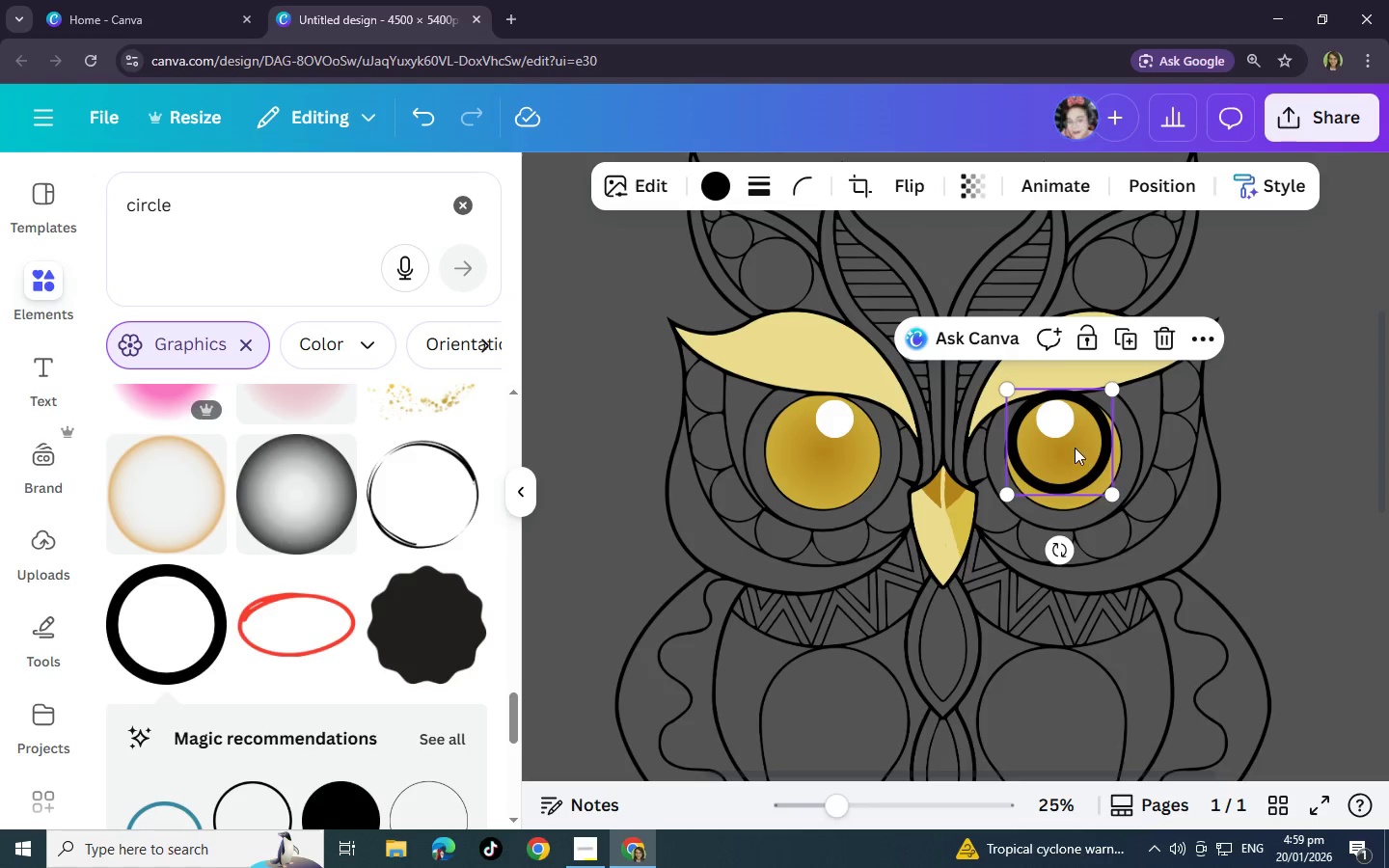 
left_click_drag(start_coordinate=[1073, 444], to_coordinate=[1067, 451])
 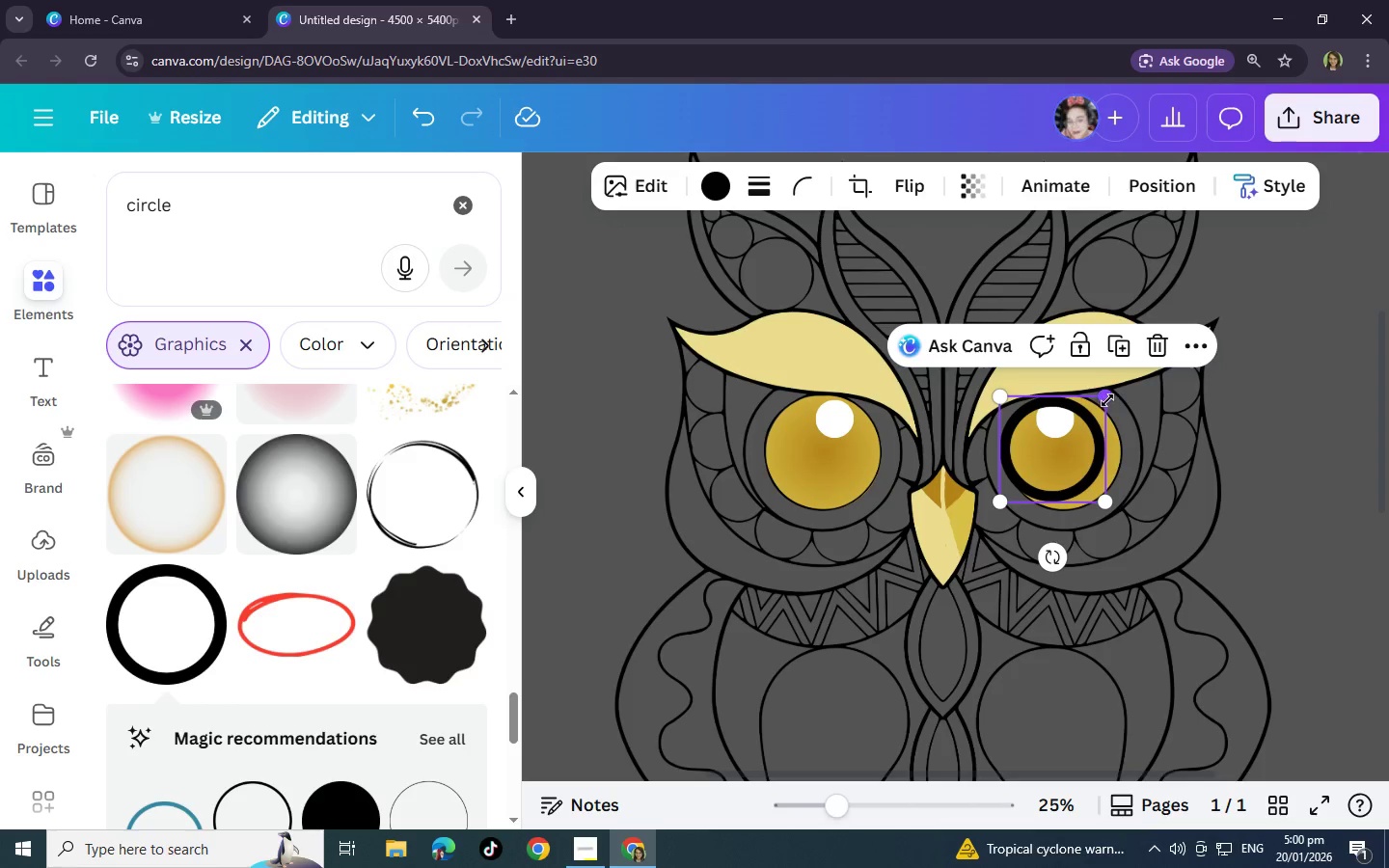 
left_click_drag(start_coordinate=[1107, 400], to_coordinate=[1123, 396])
 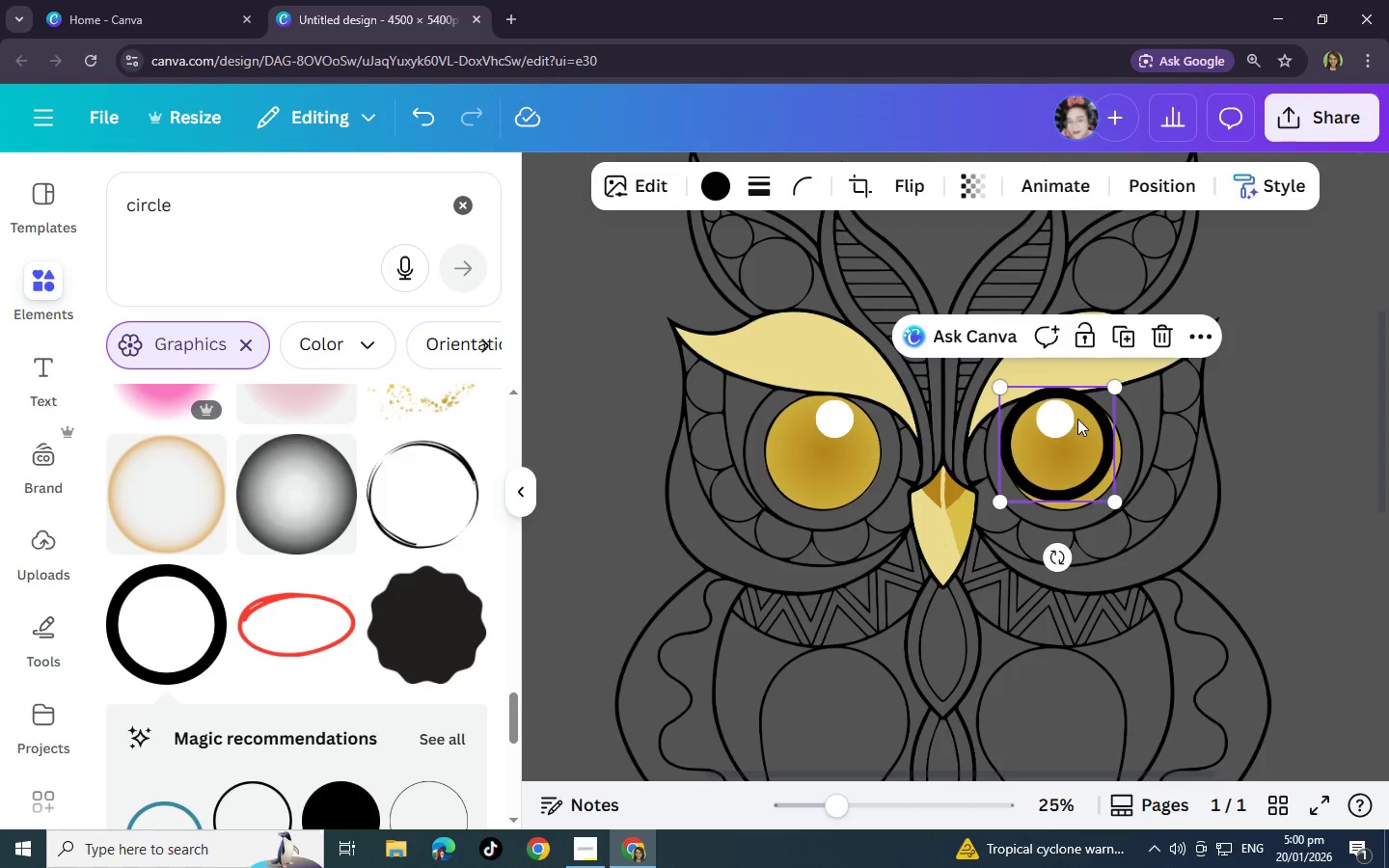 
left_click_drag(start_coordinate=[1077, 417], to_coordinate=[1082, 422])
 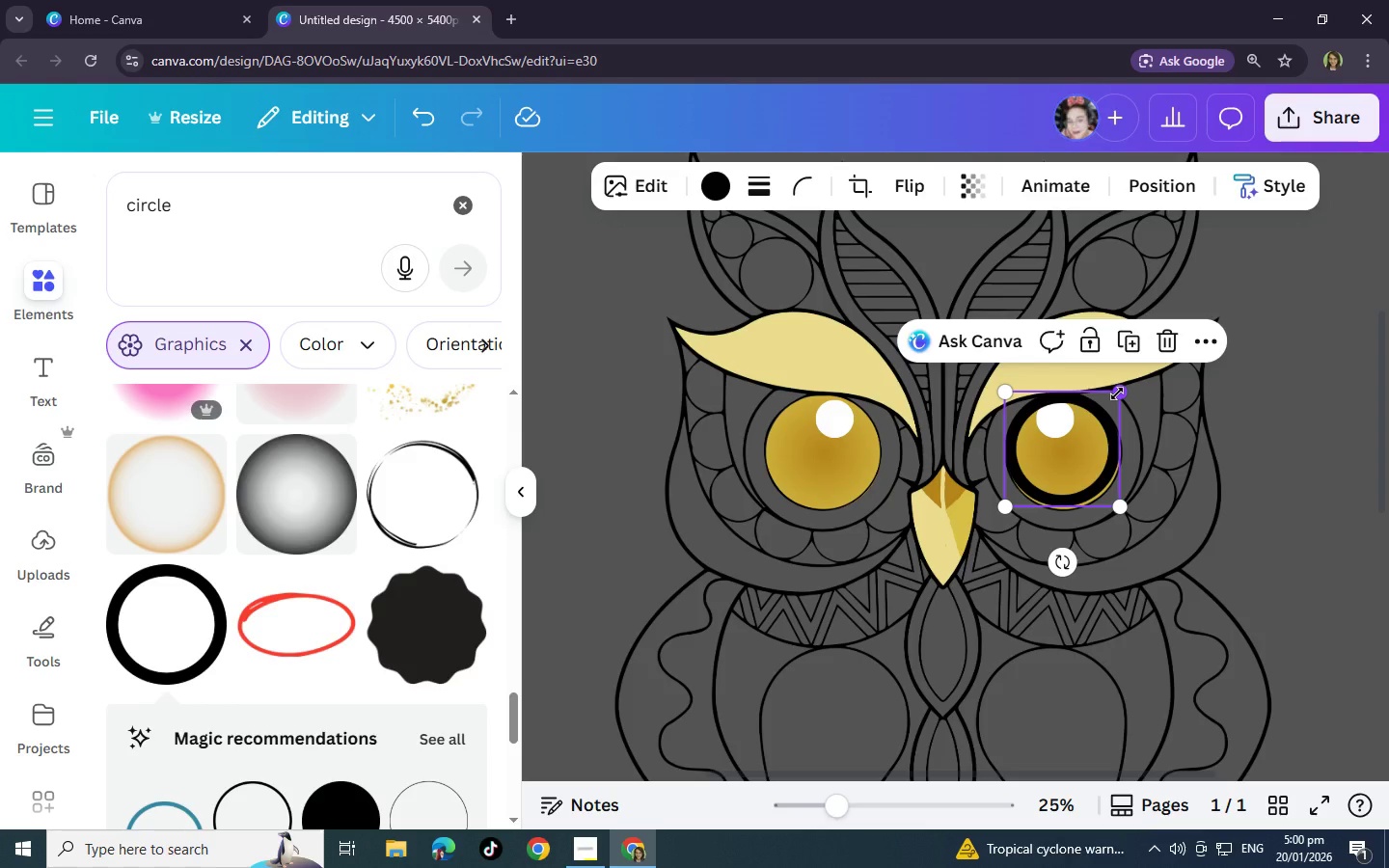 
left_click_drag(start_coordinate=[1117, 393], to_coordinate=[1110, 393])
 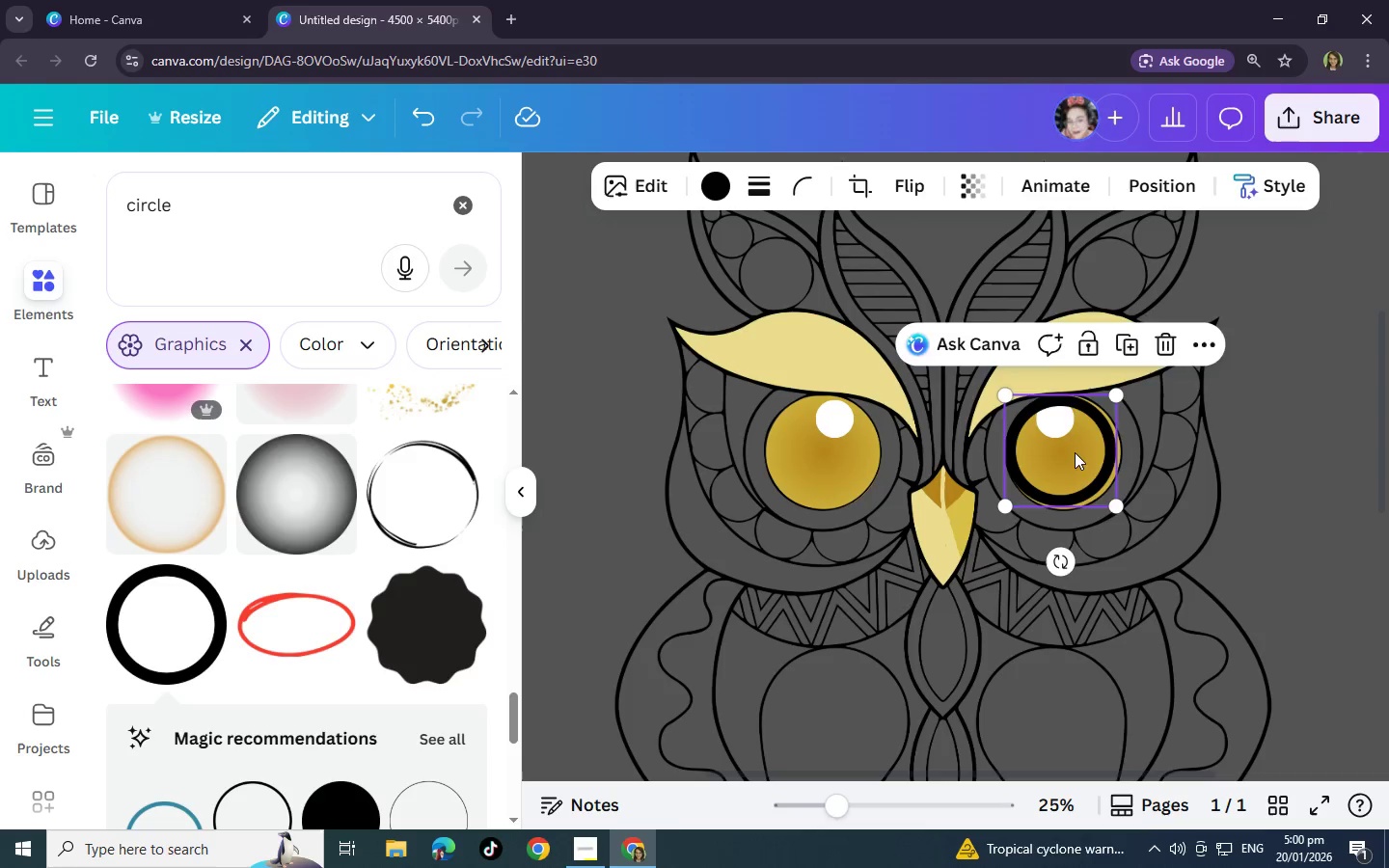 
left_click_drag(start_coordinate=[1075, 454], to_coordinate=[1075, 448])
 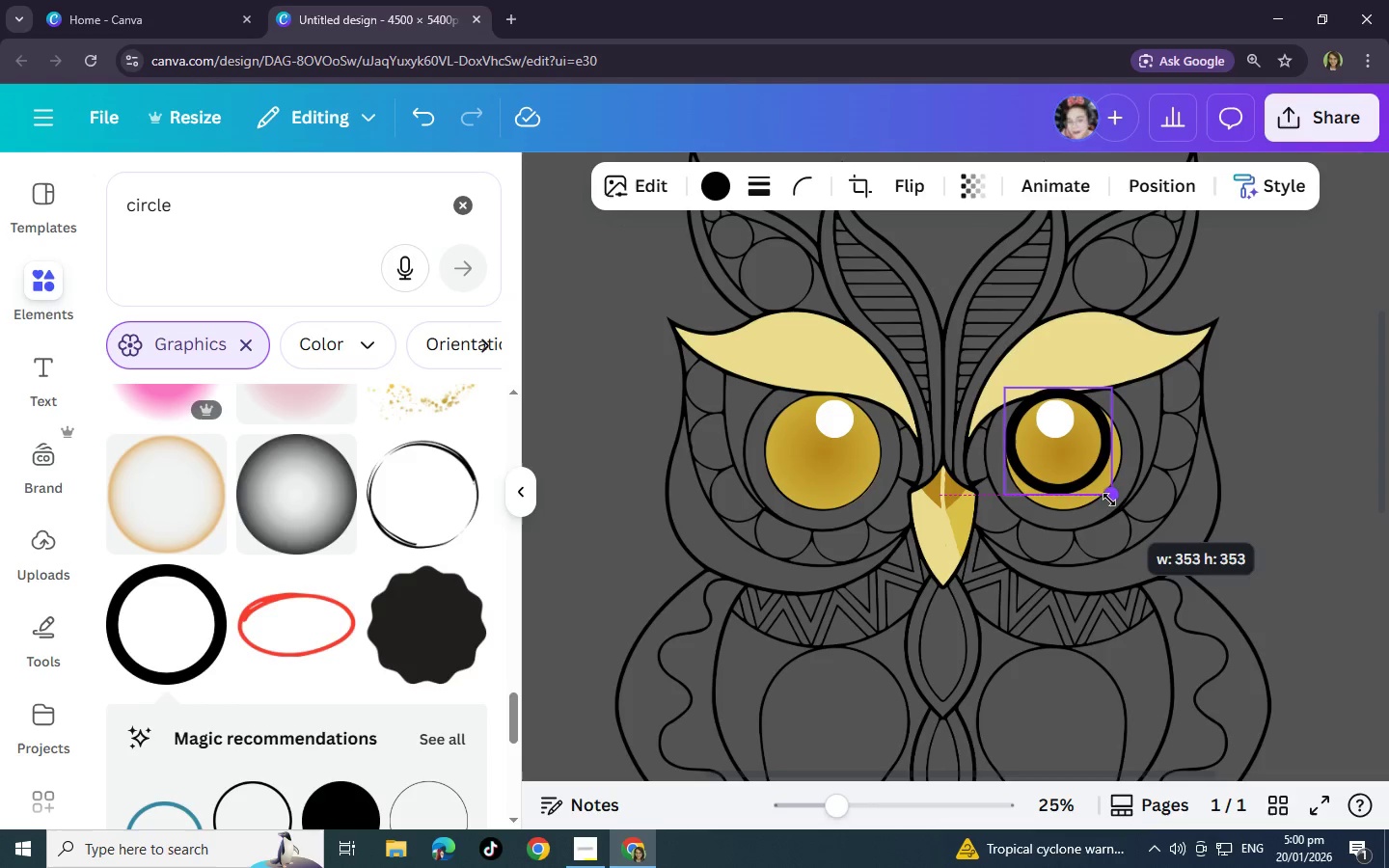 
mouse_move([1095, 486])
 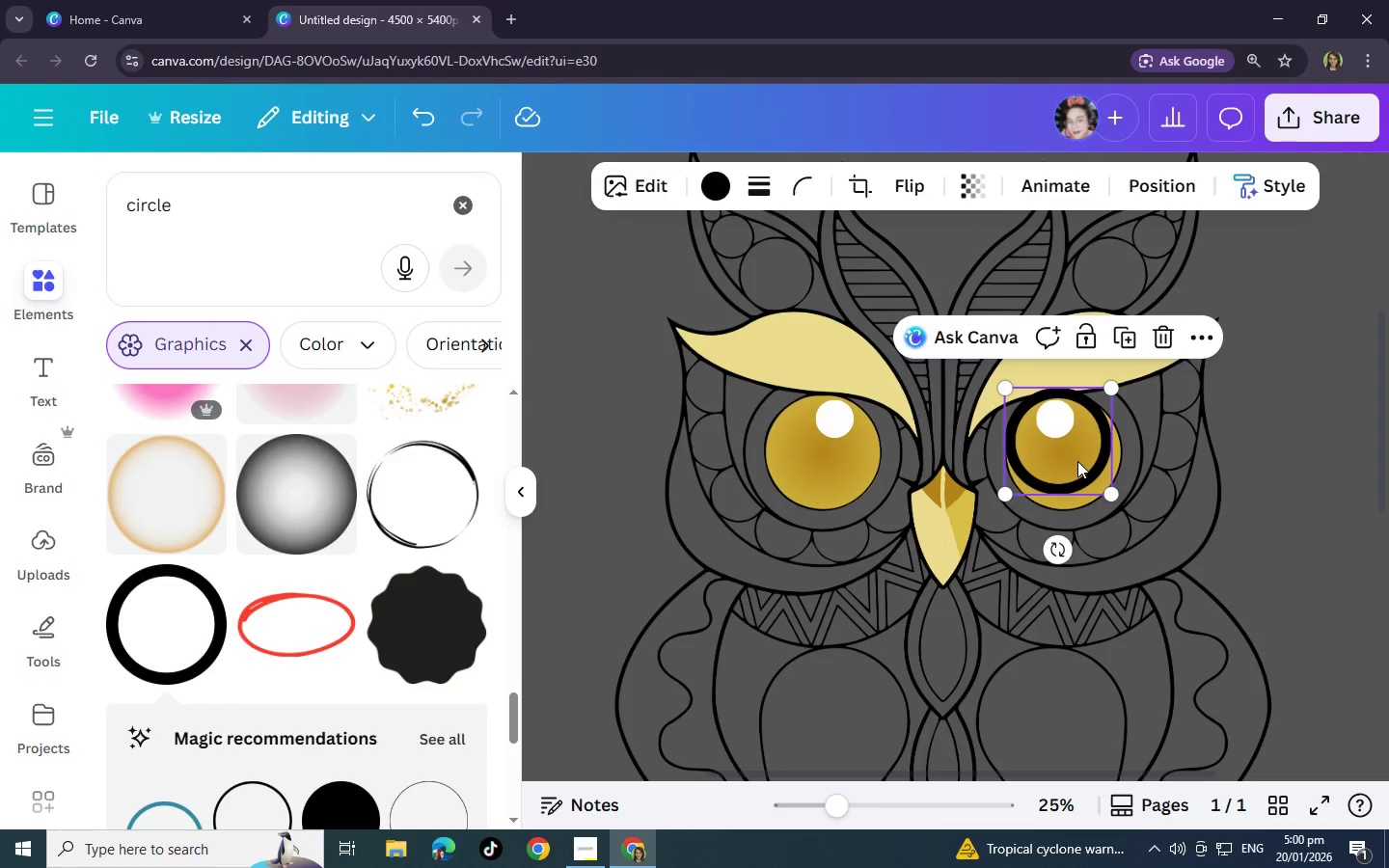 
left_click_drag(start_coordinate=[1074, 459], to_coordinate=[1077, 464])
 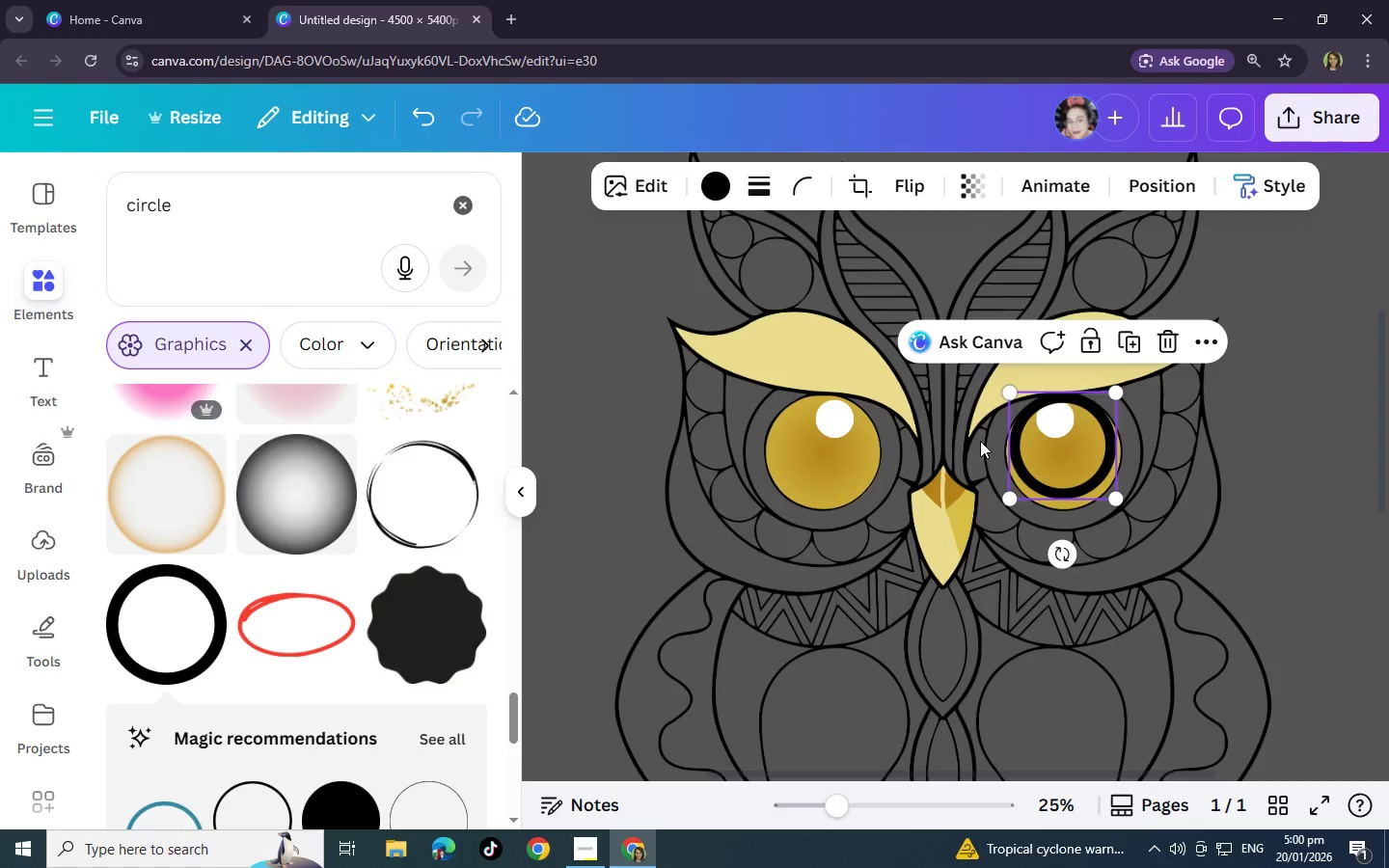 
wait(8.25)
 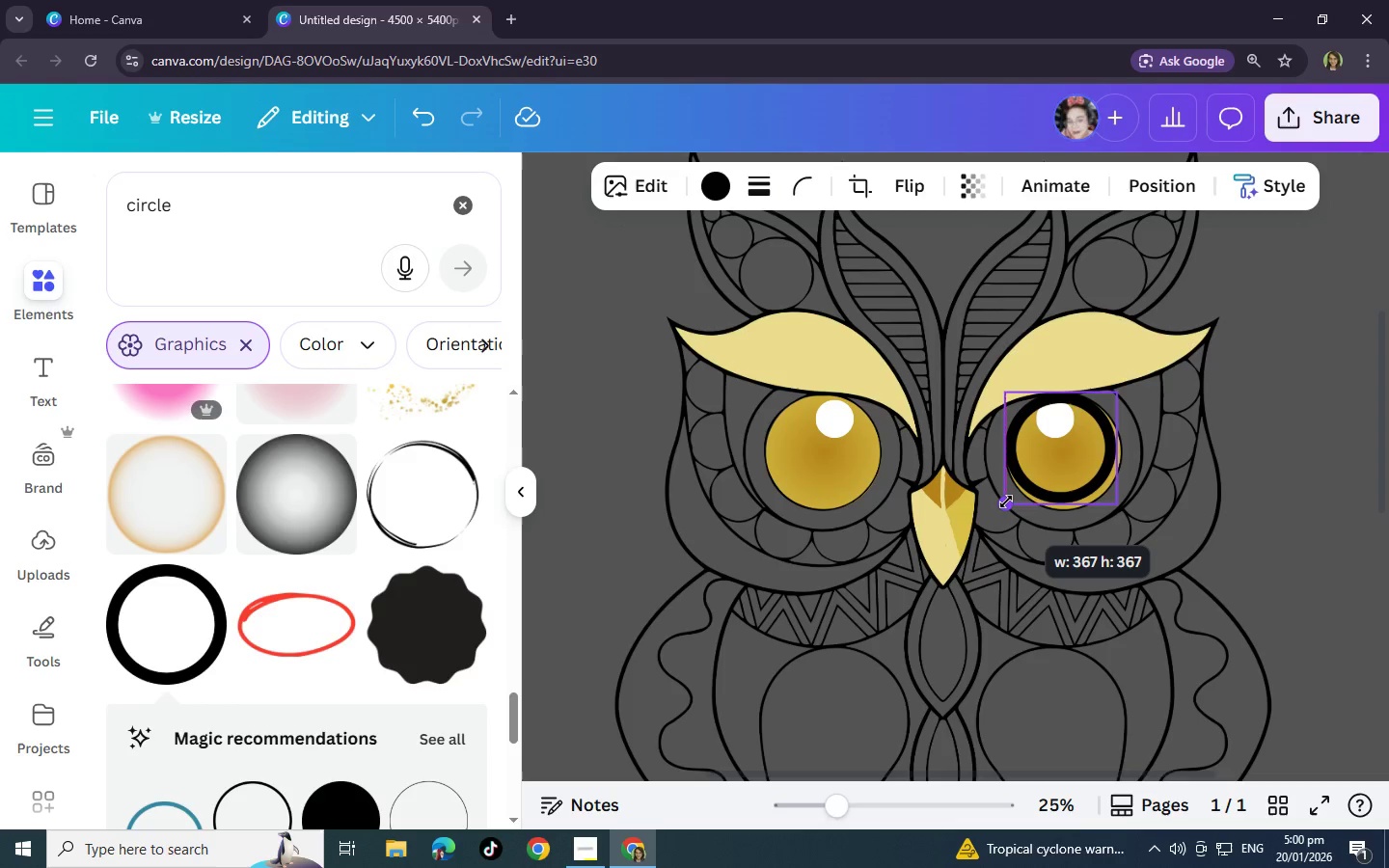 
key(Control+C)
 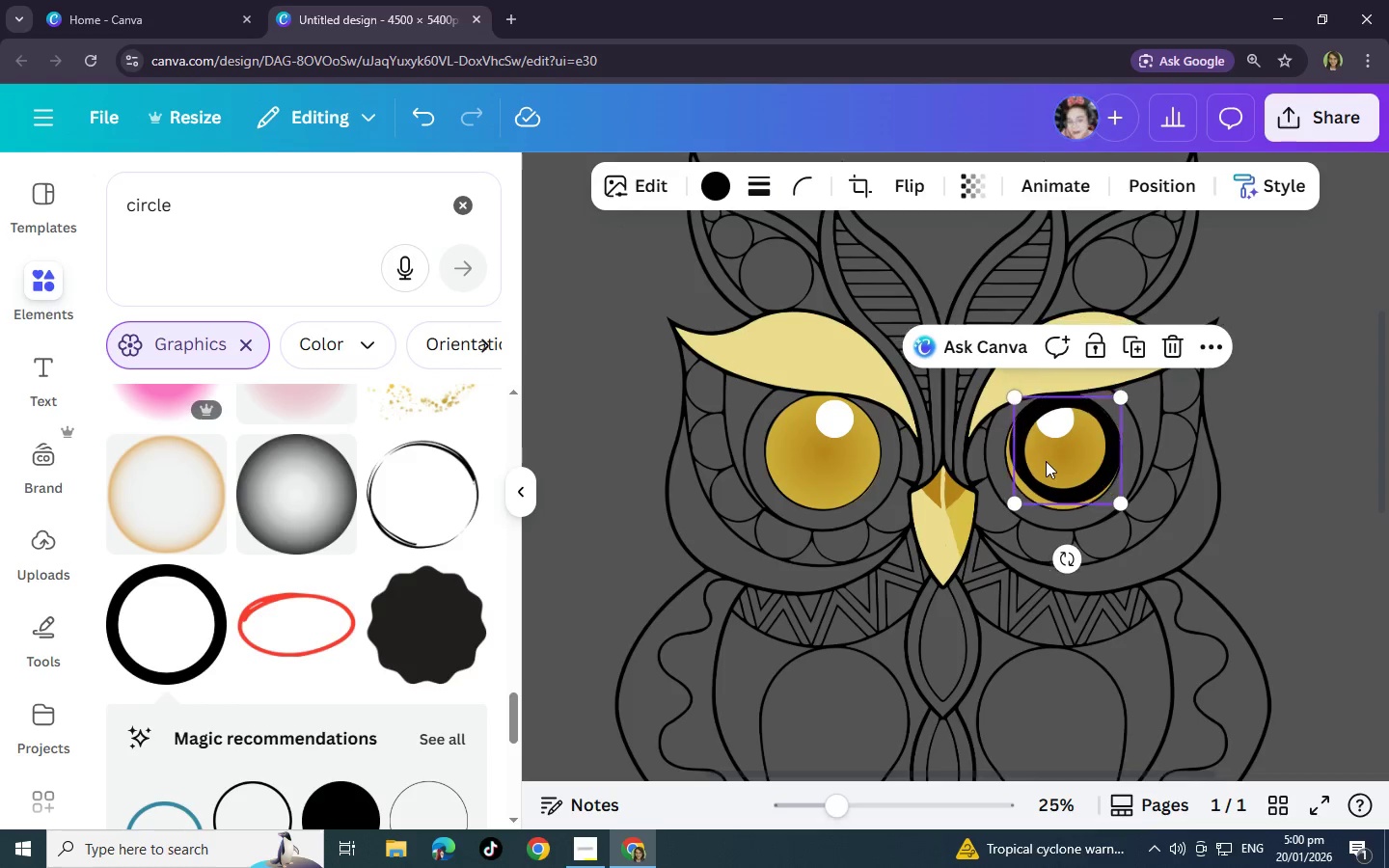 
key(Control+V)
 